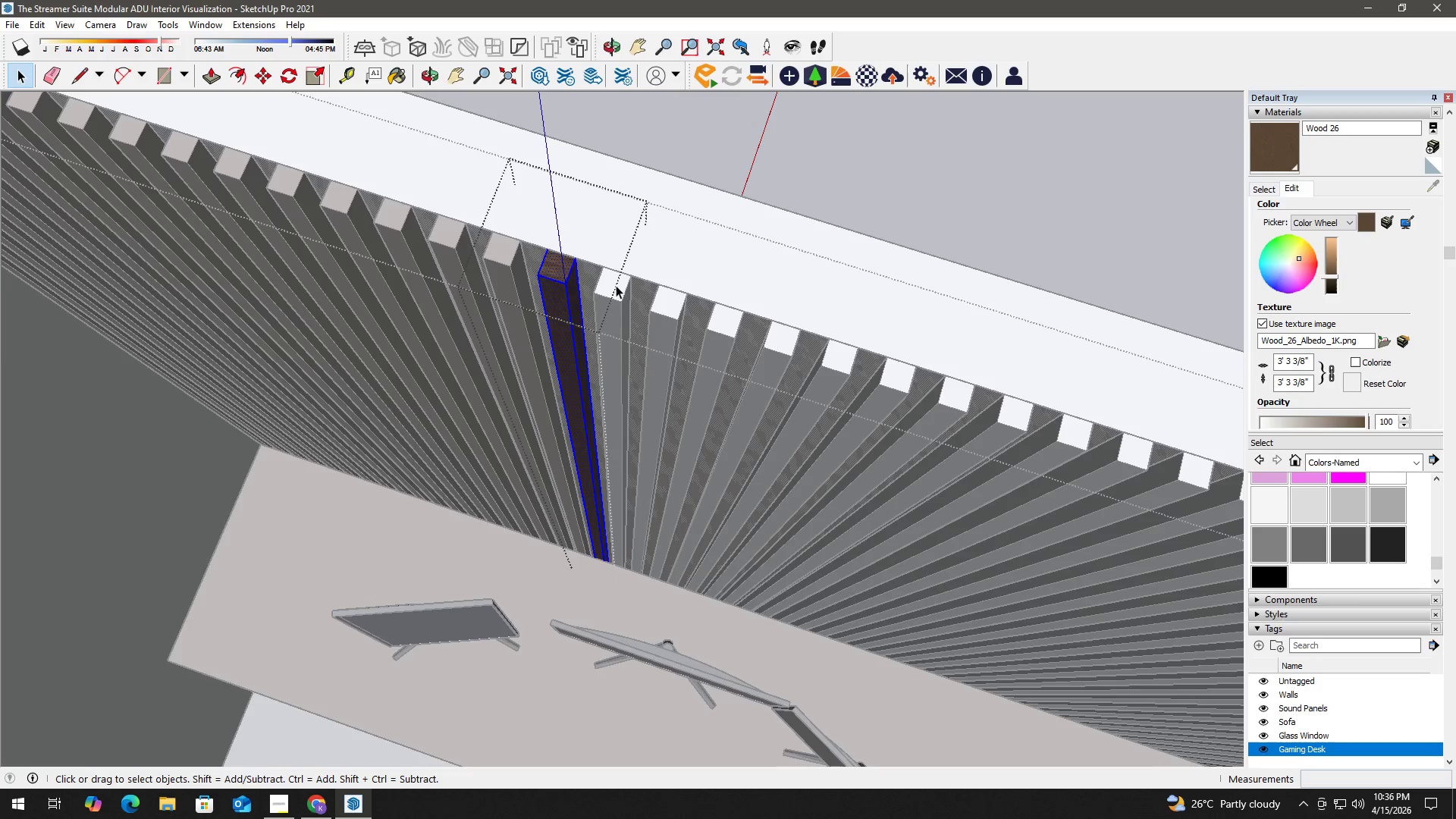 
double_click([616, 285])
 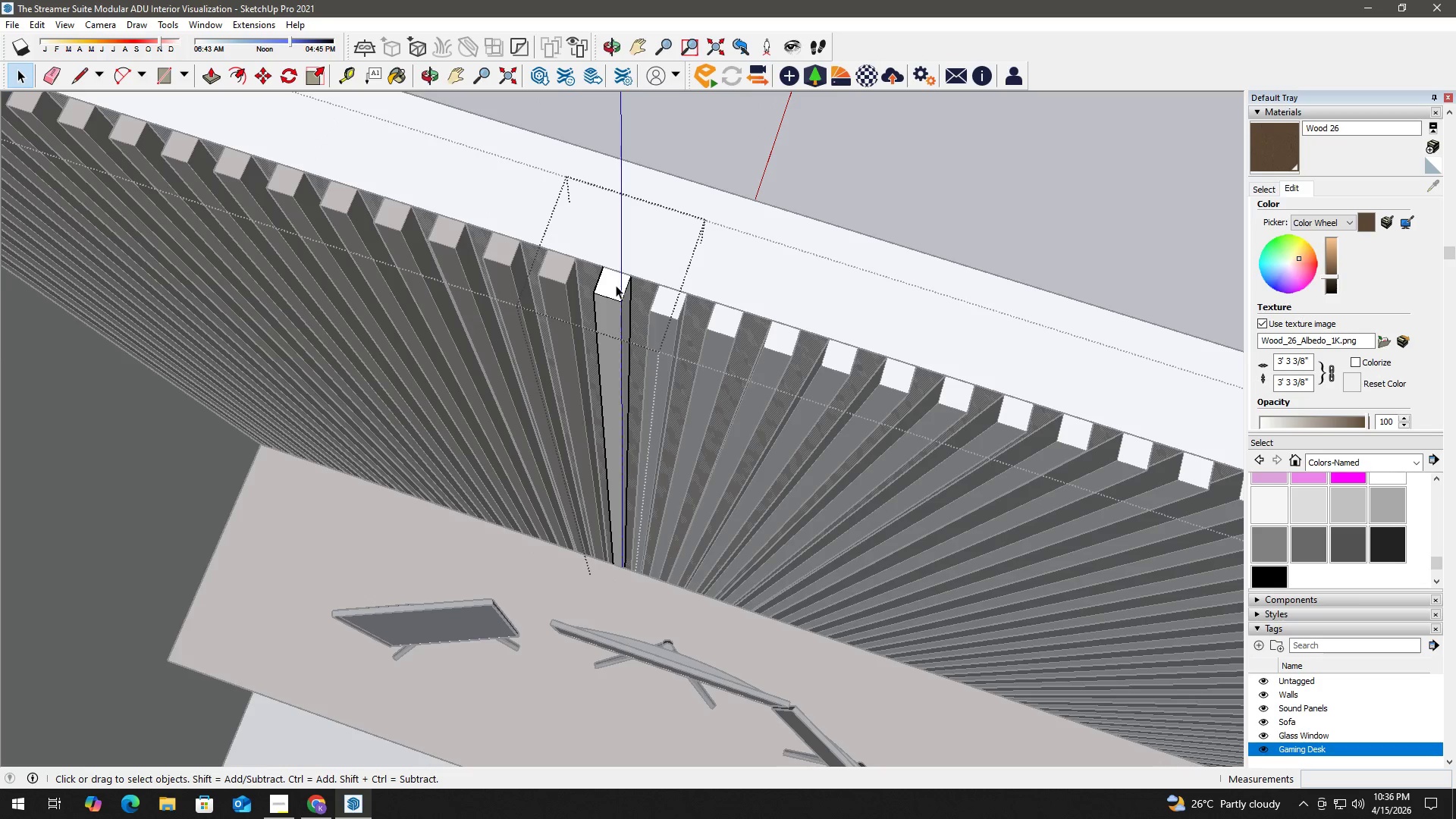 
triple_click([616, 285])
 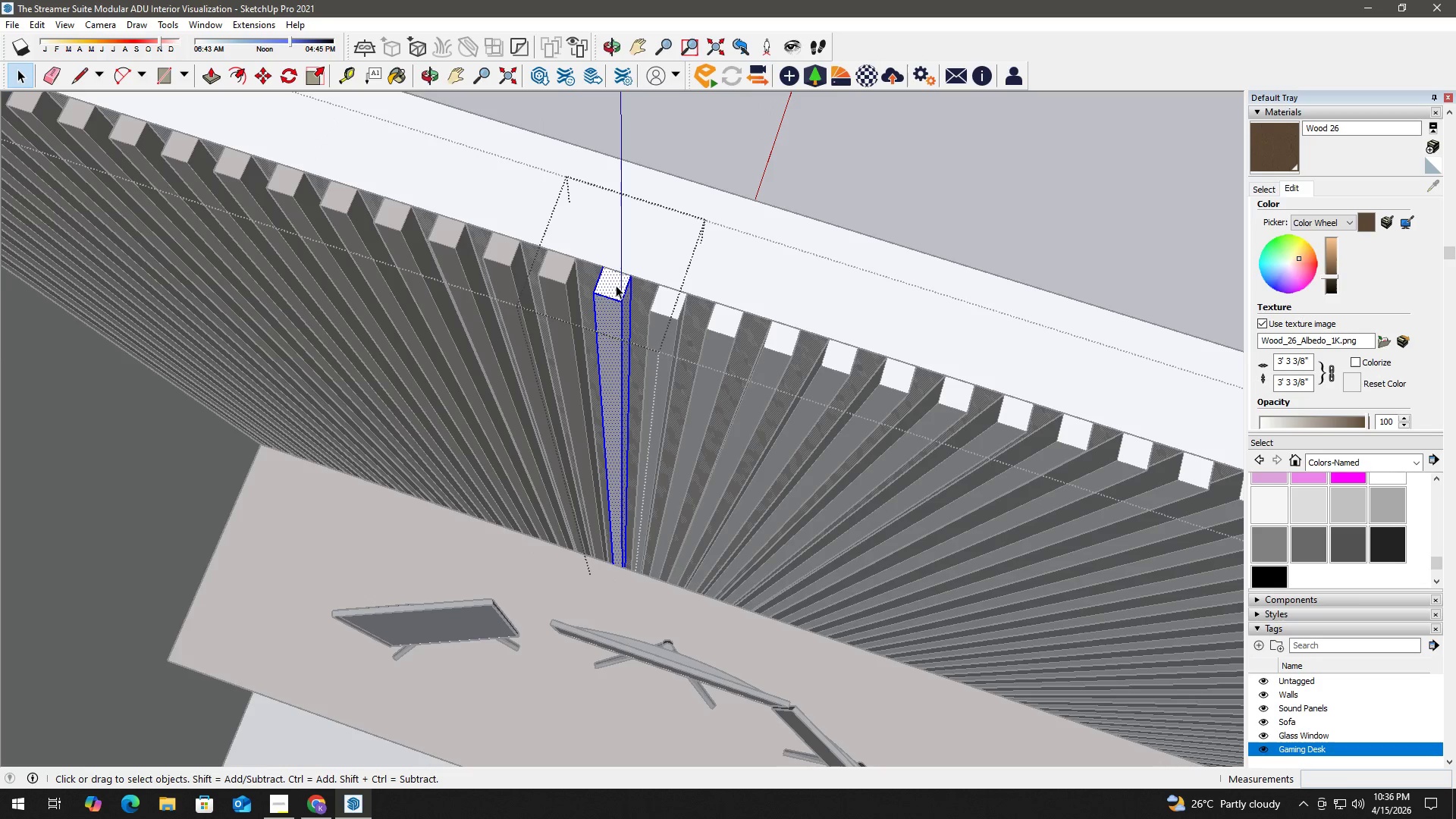 
triple_click([616, 285])
 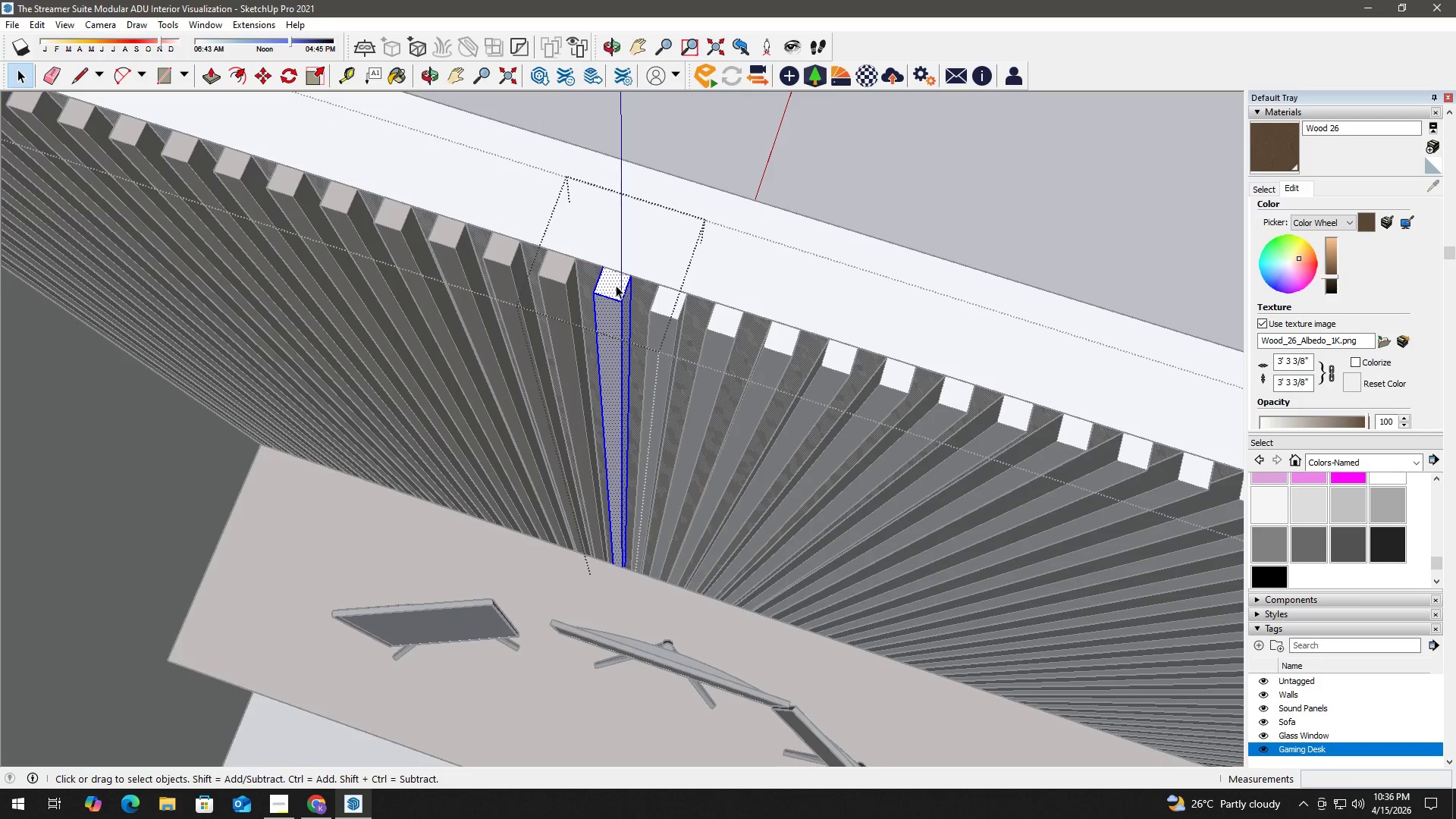 
key(B)
 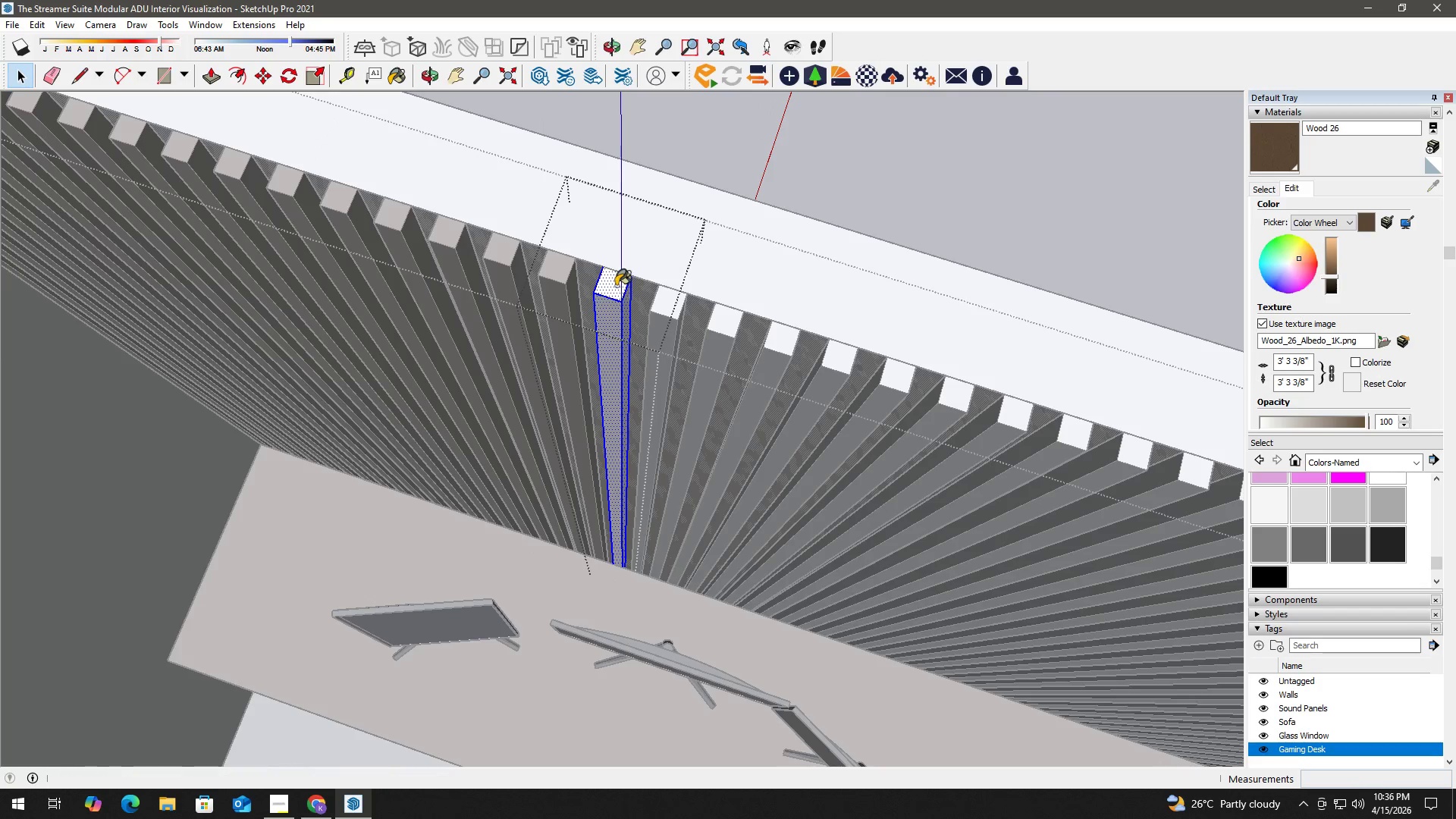 
triple_click([616, 286])
 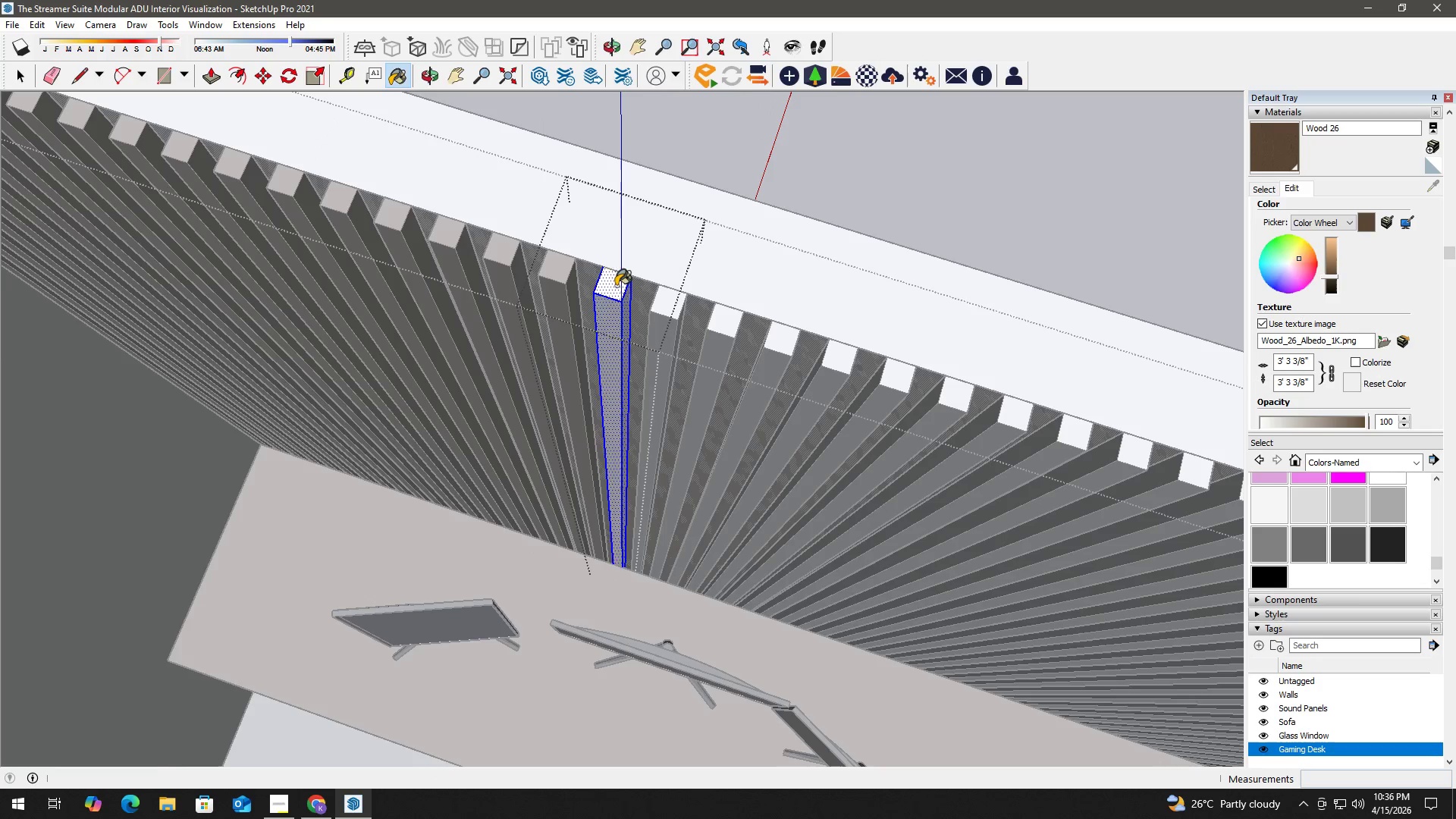 
triple_click([616, 286])
 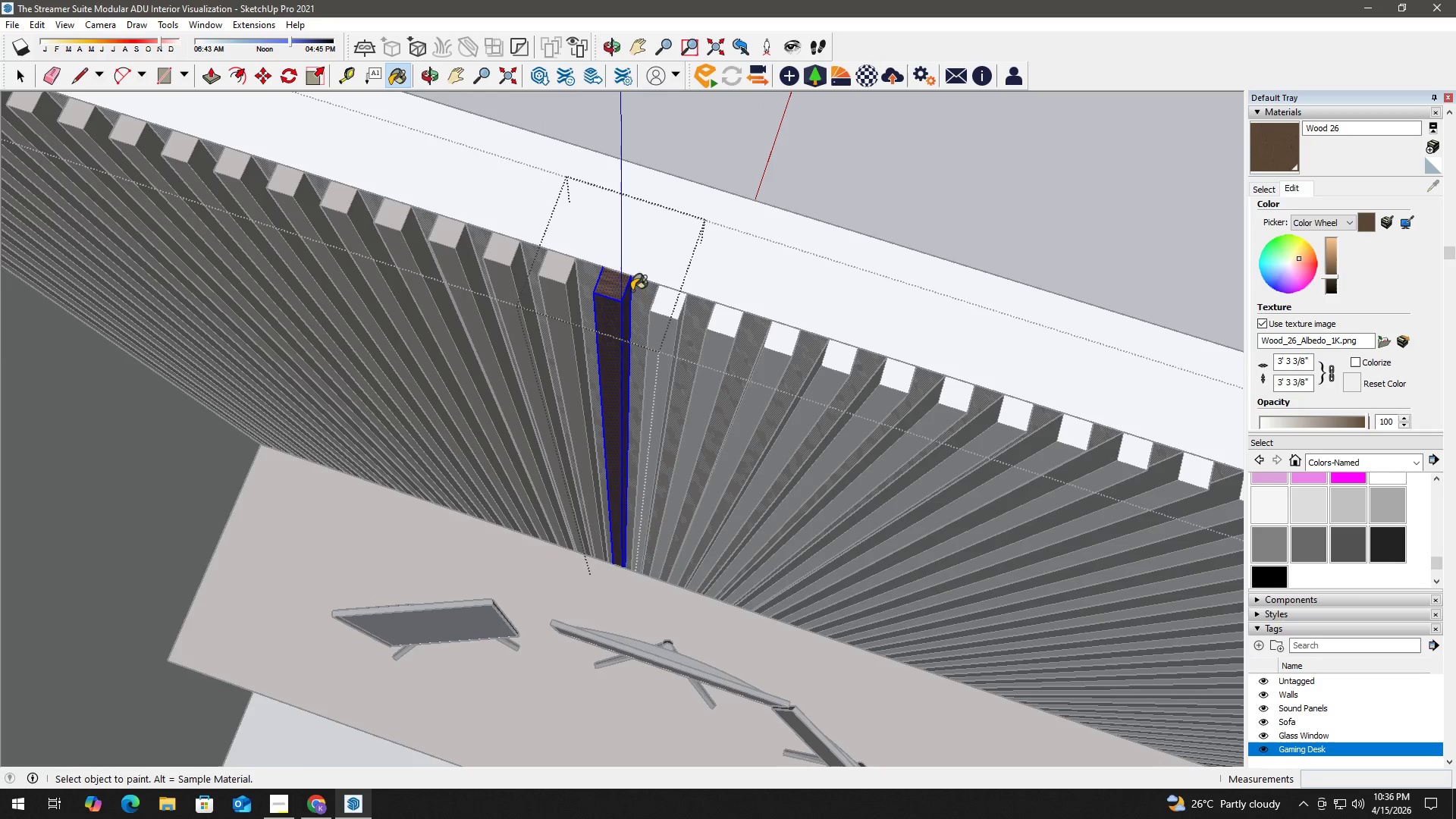 
key(Space)
 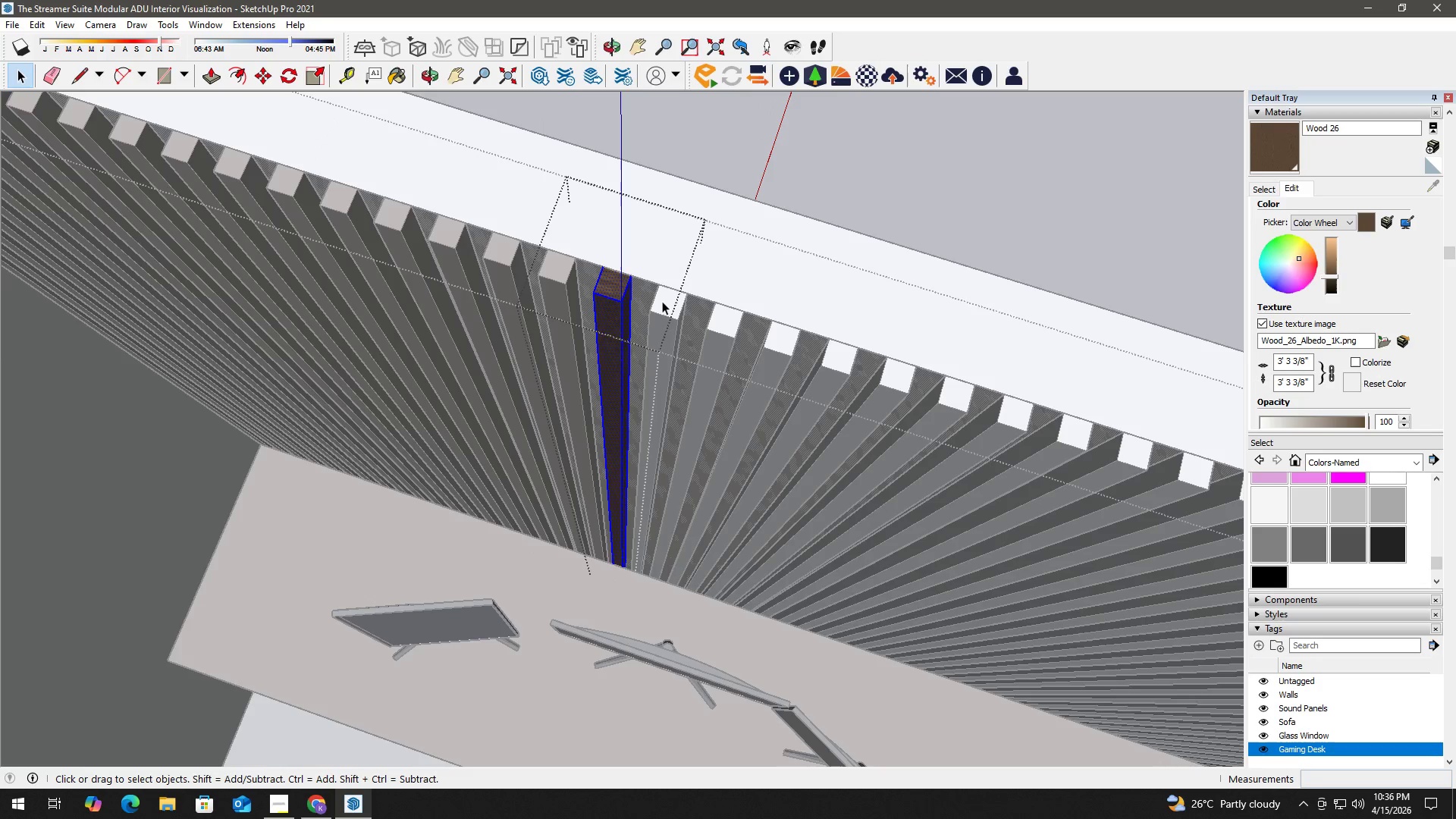 
triple_click([662, 301])
 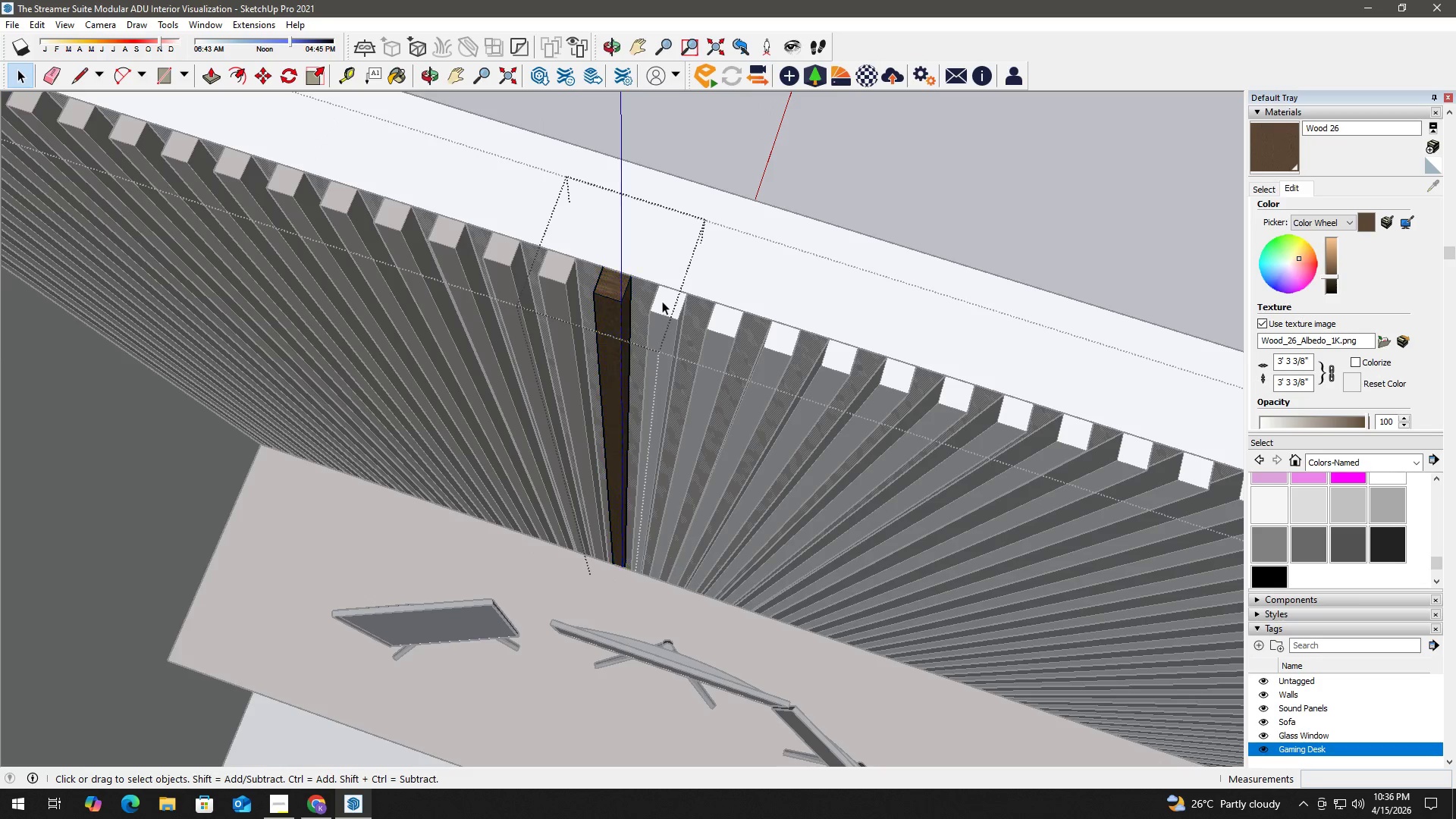 
triple_click([662, 301])
 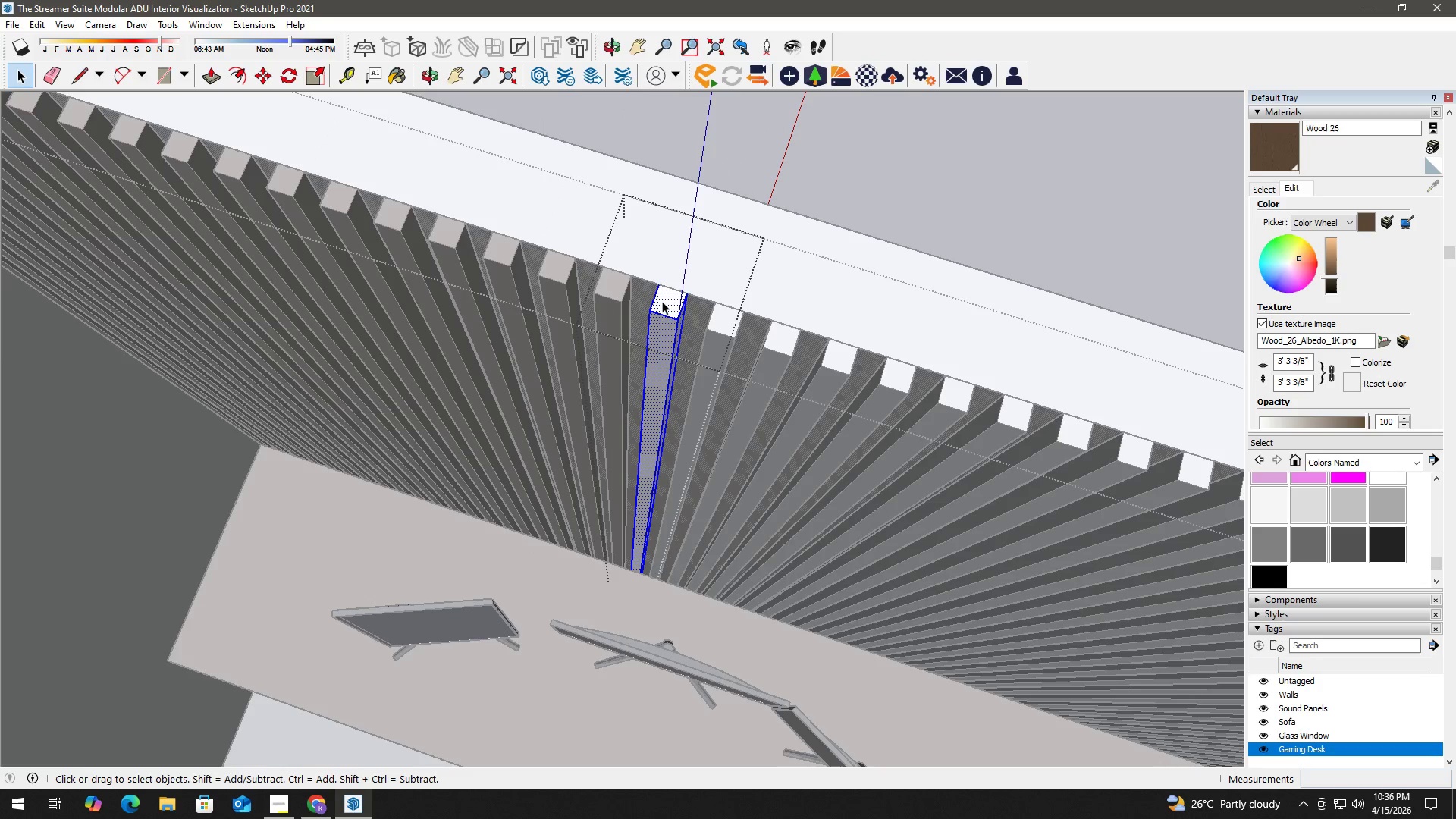 
triple_click([662, 301])
 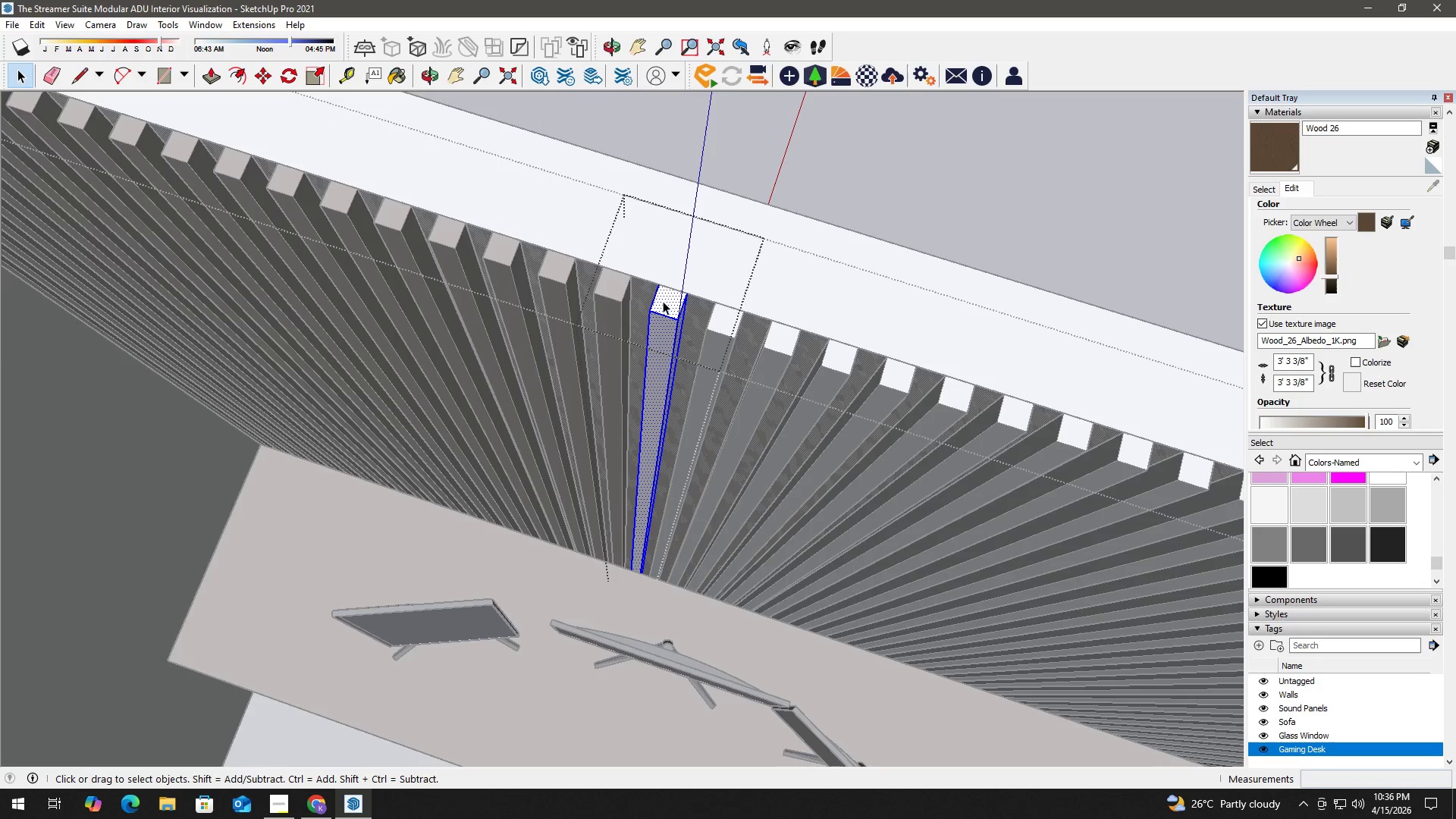 
triple_click([663, 301])
 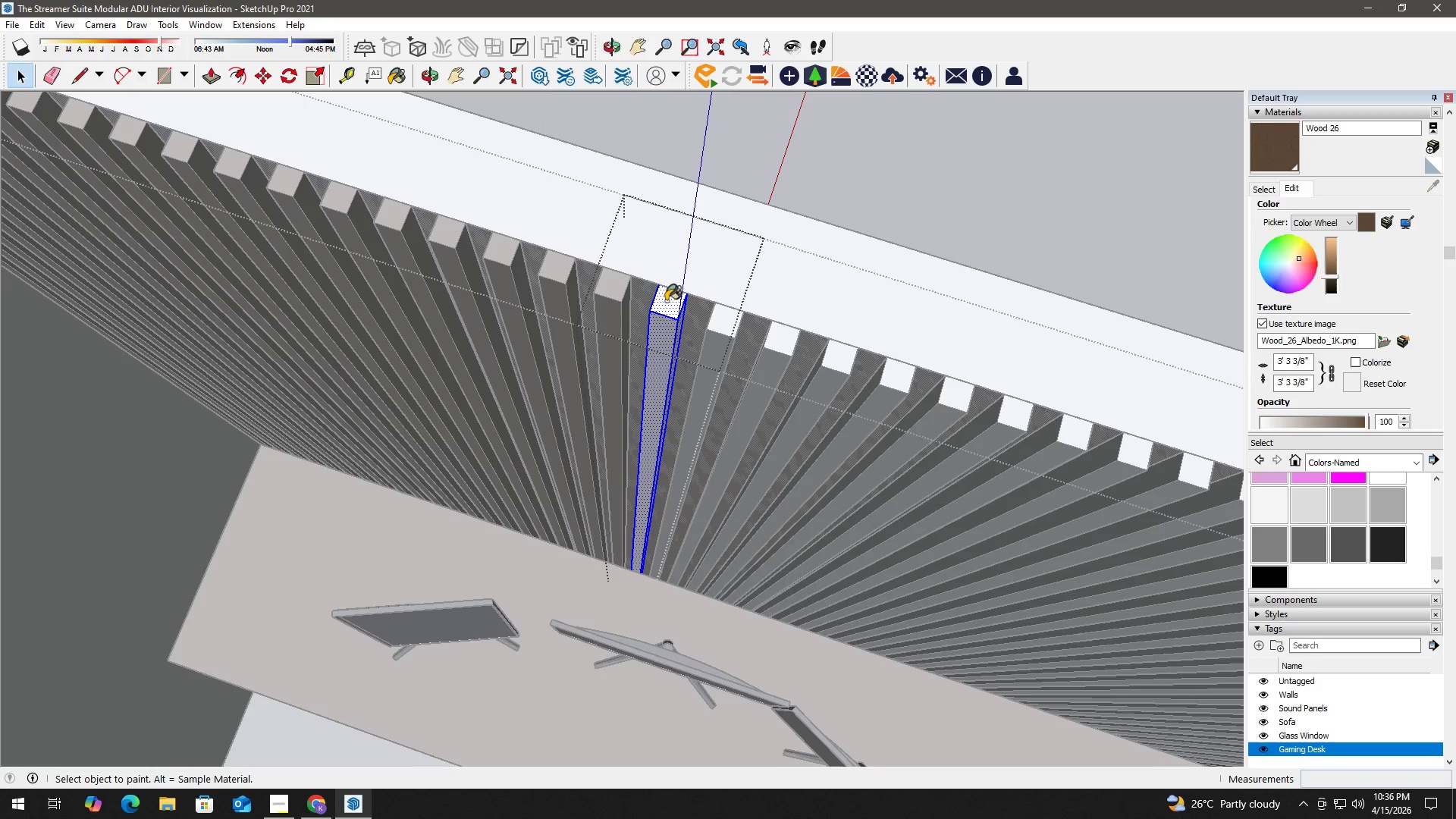 
key(B)
 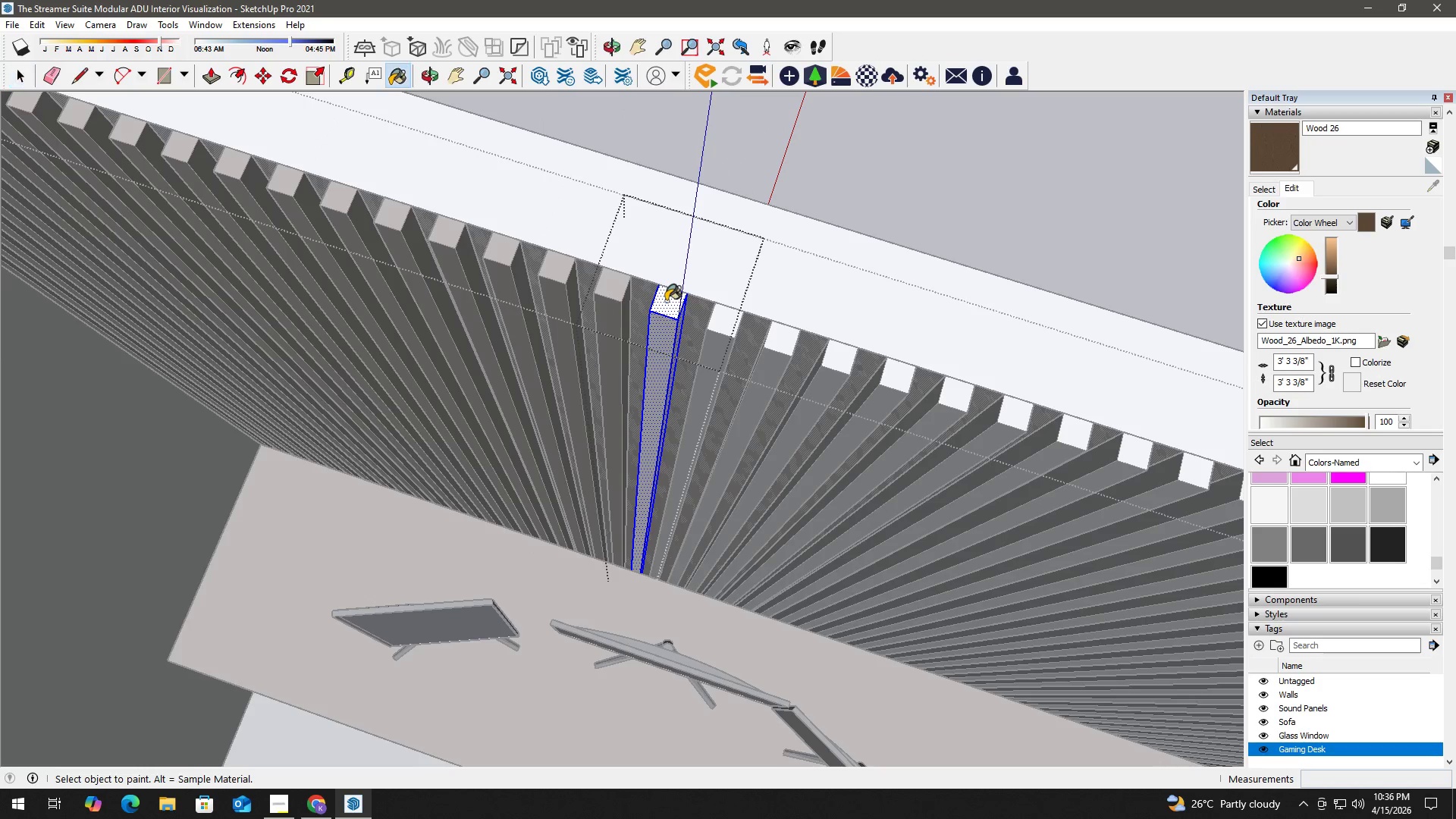 
triple_click([666, 301])
 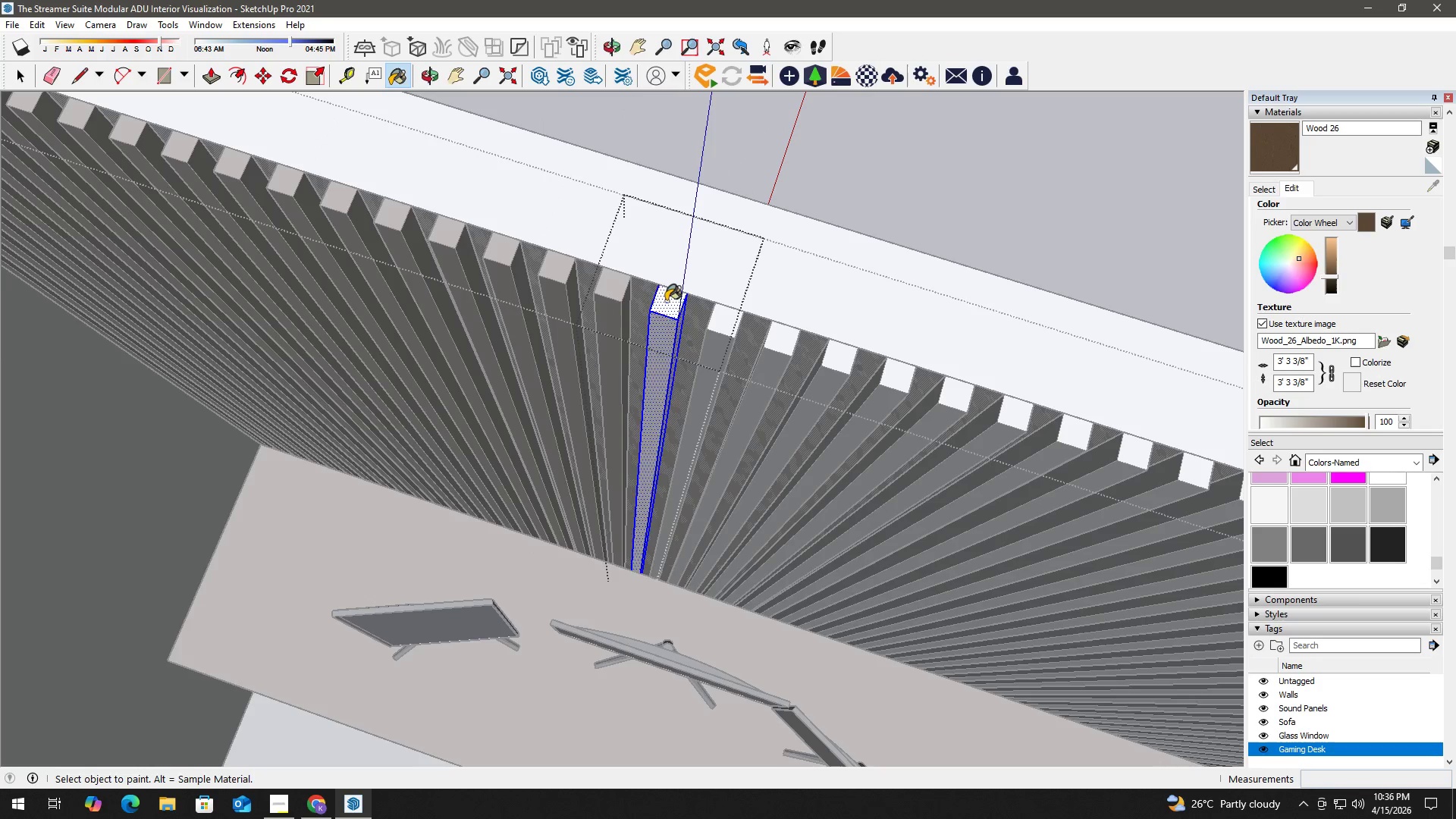 
triple_click([666, 301])
 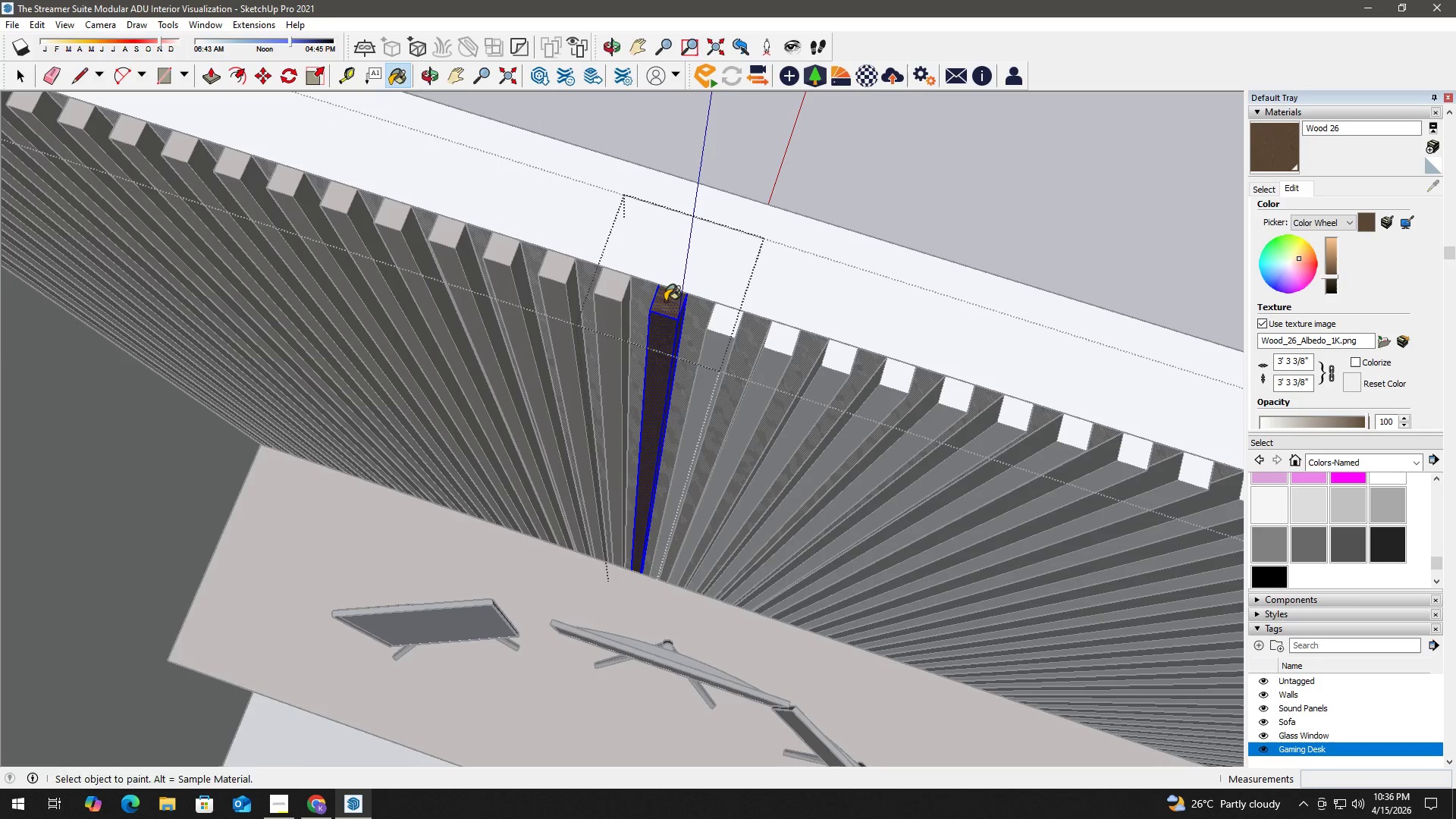 
key(Space)
 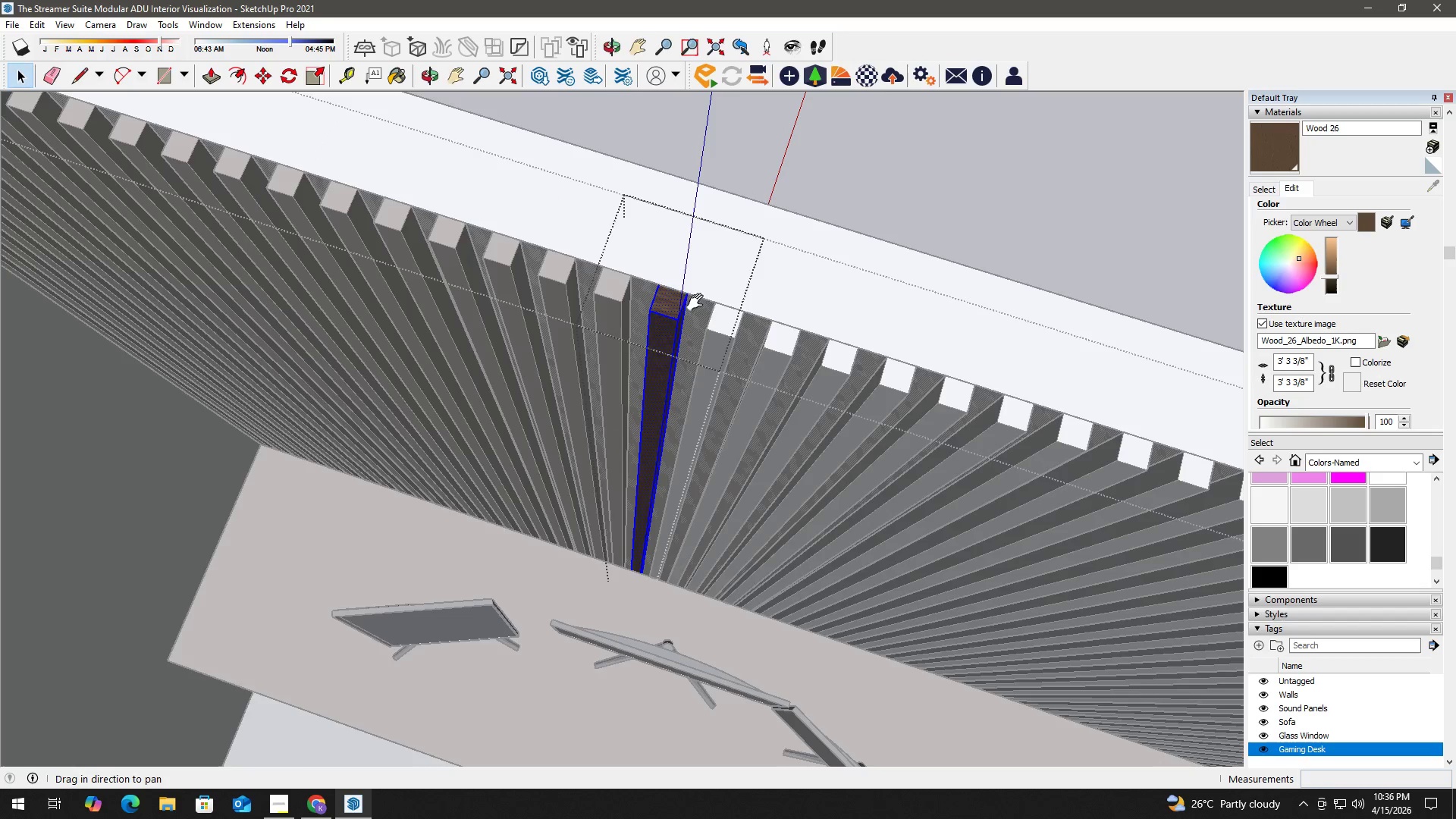 
hold_key(key=H, duration=3.23)
 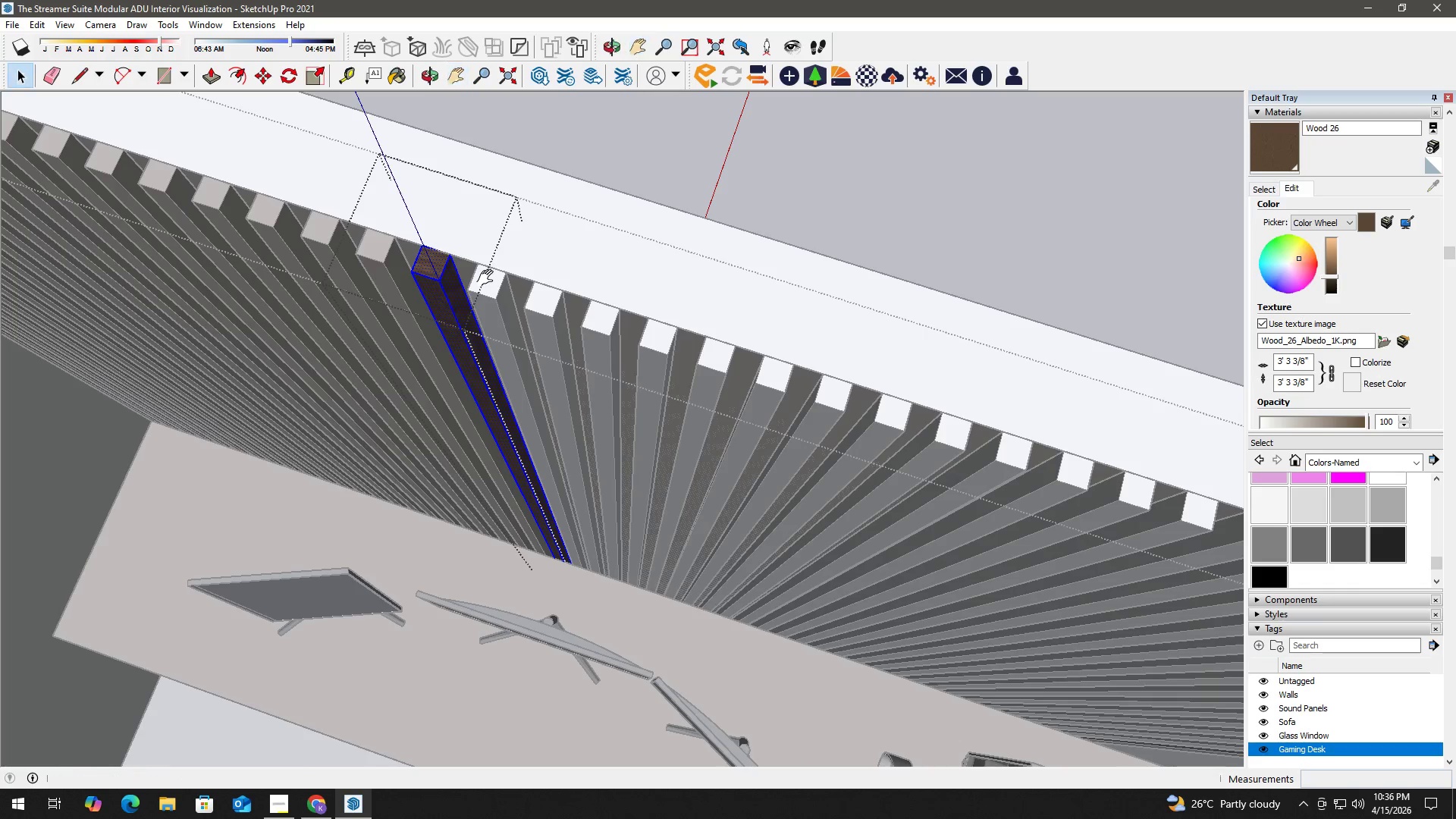 
left_click_drag(start_coordinate=[707, 303], to_coordinate=[598, 287])
 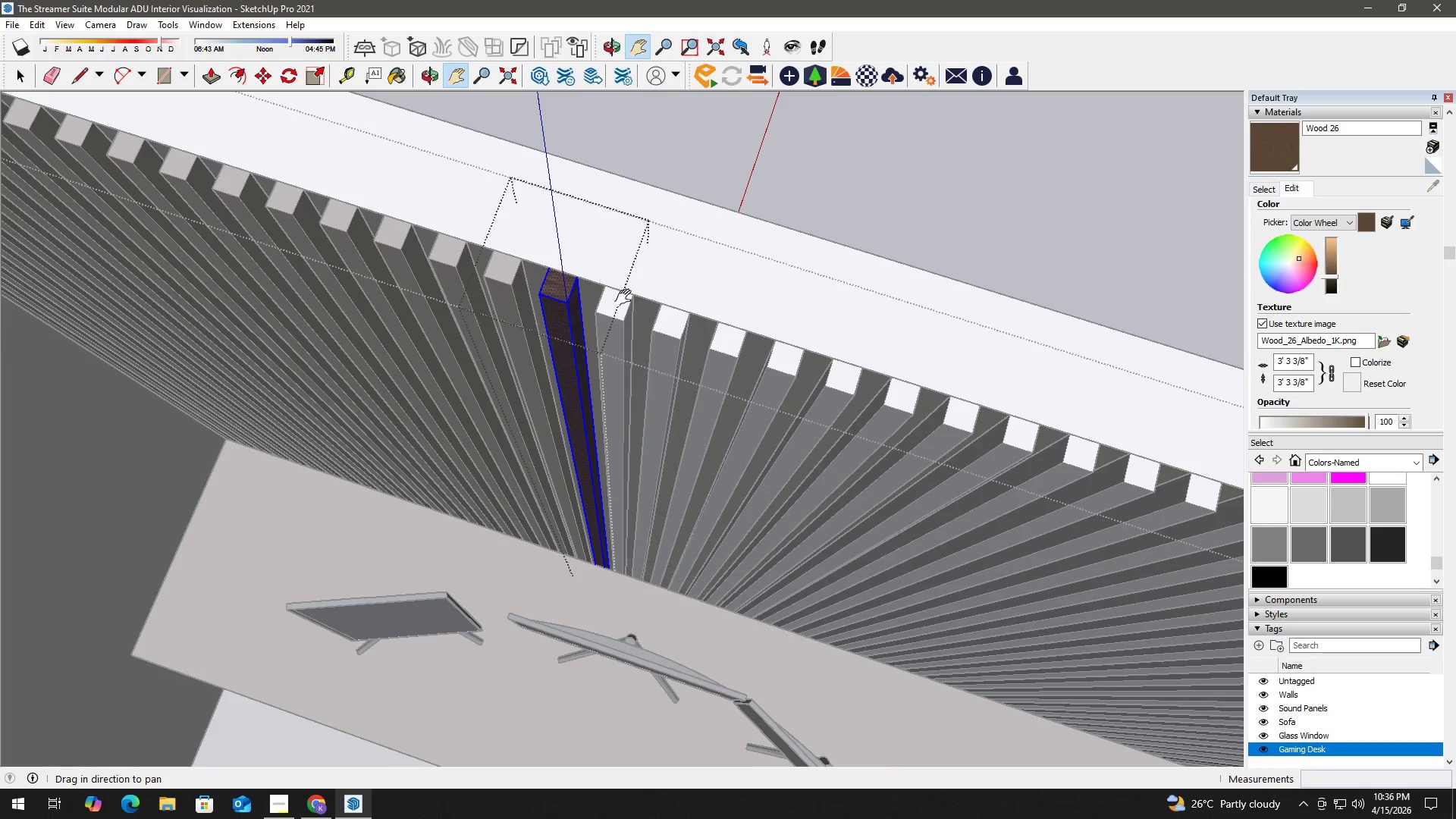 
key(Space)
 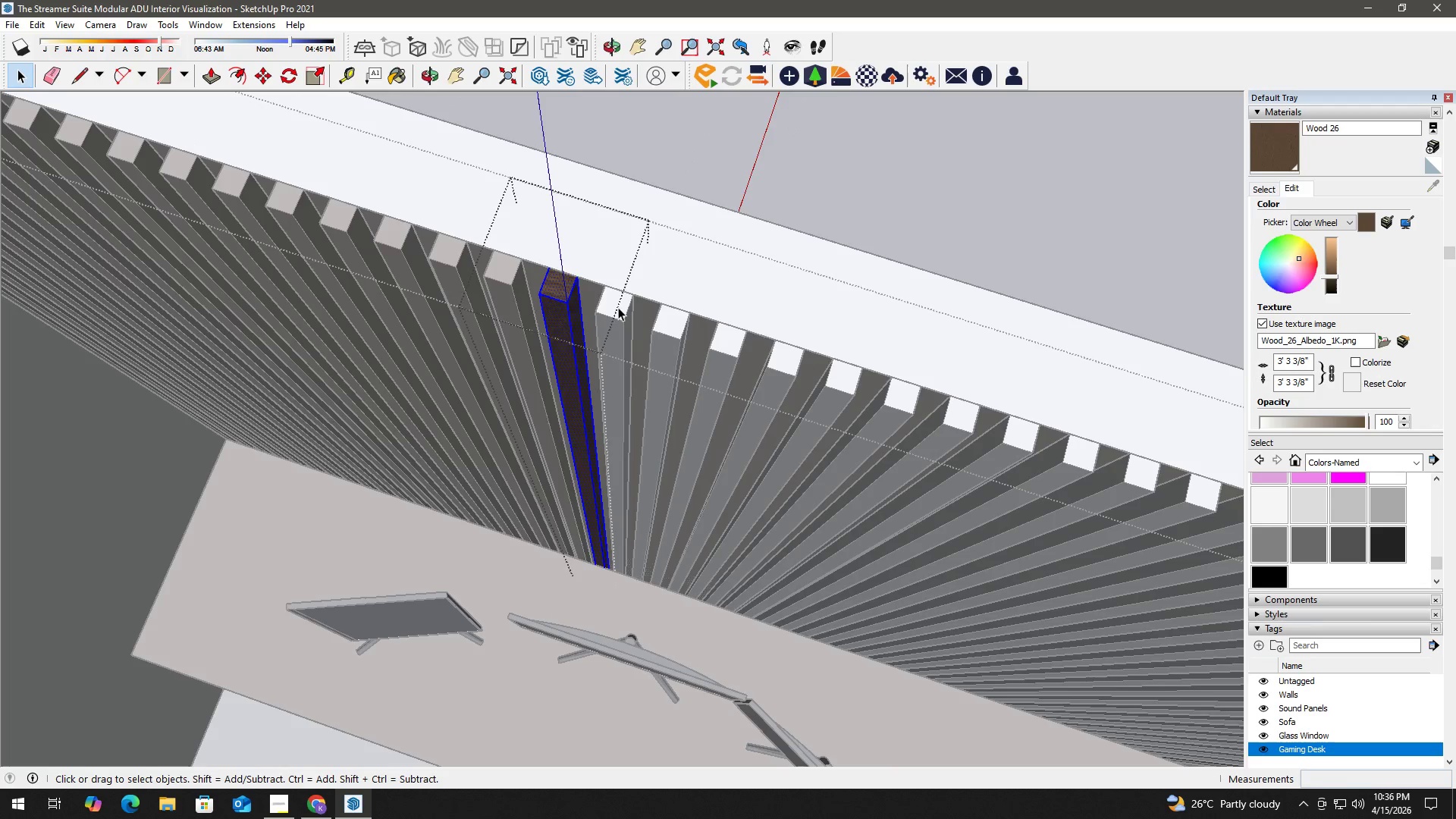 
double_click([618, 307])
 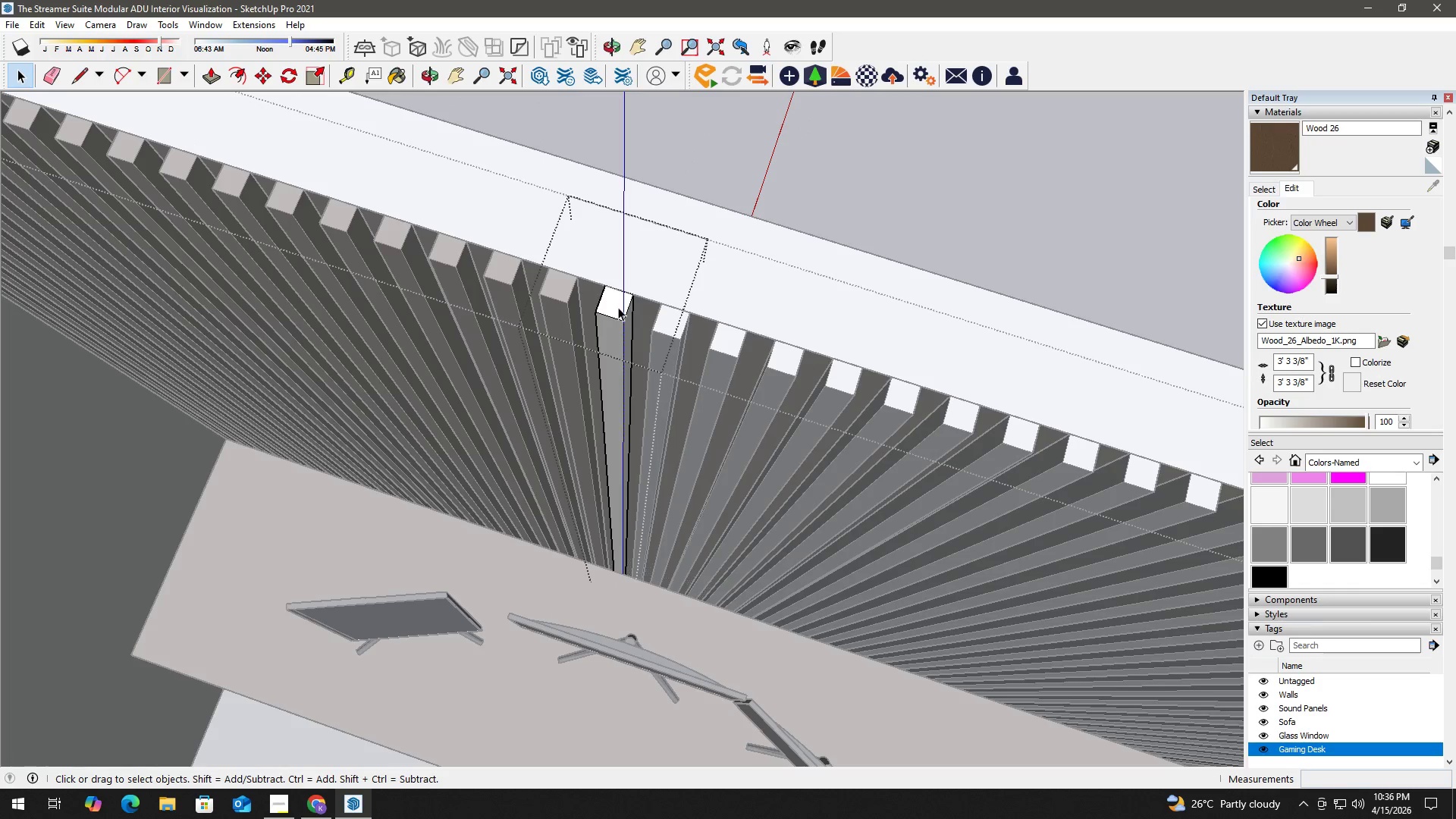 
triple_click([618, 307])
 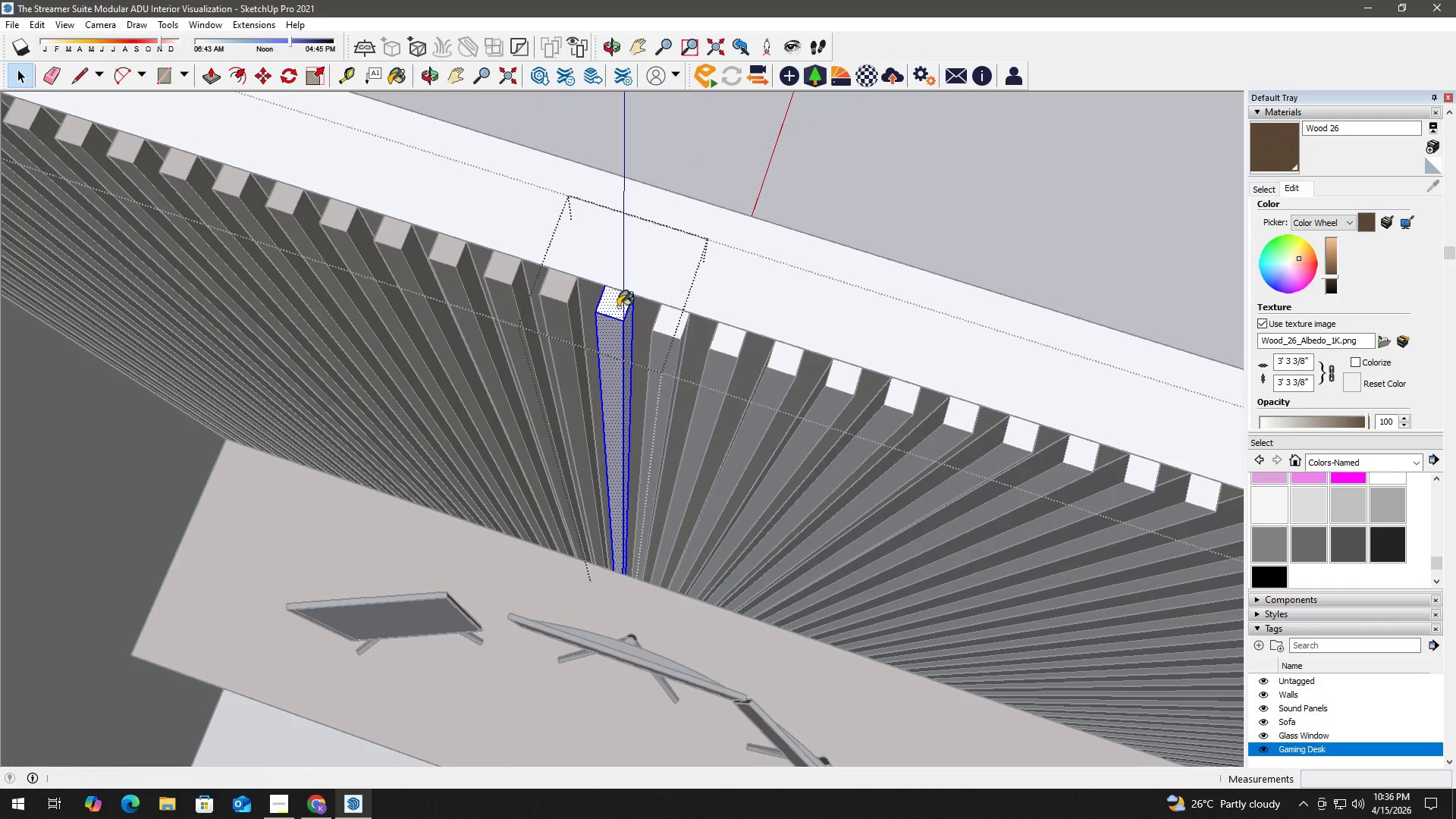 
key(B)
 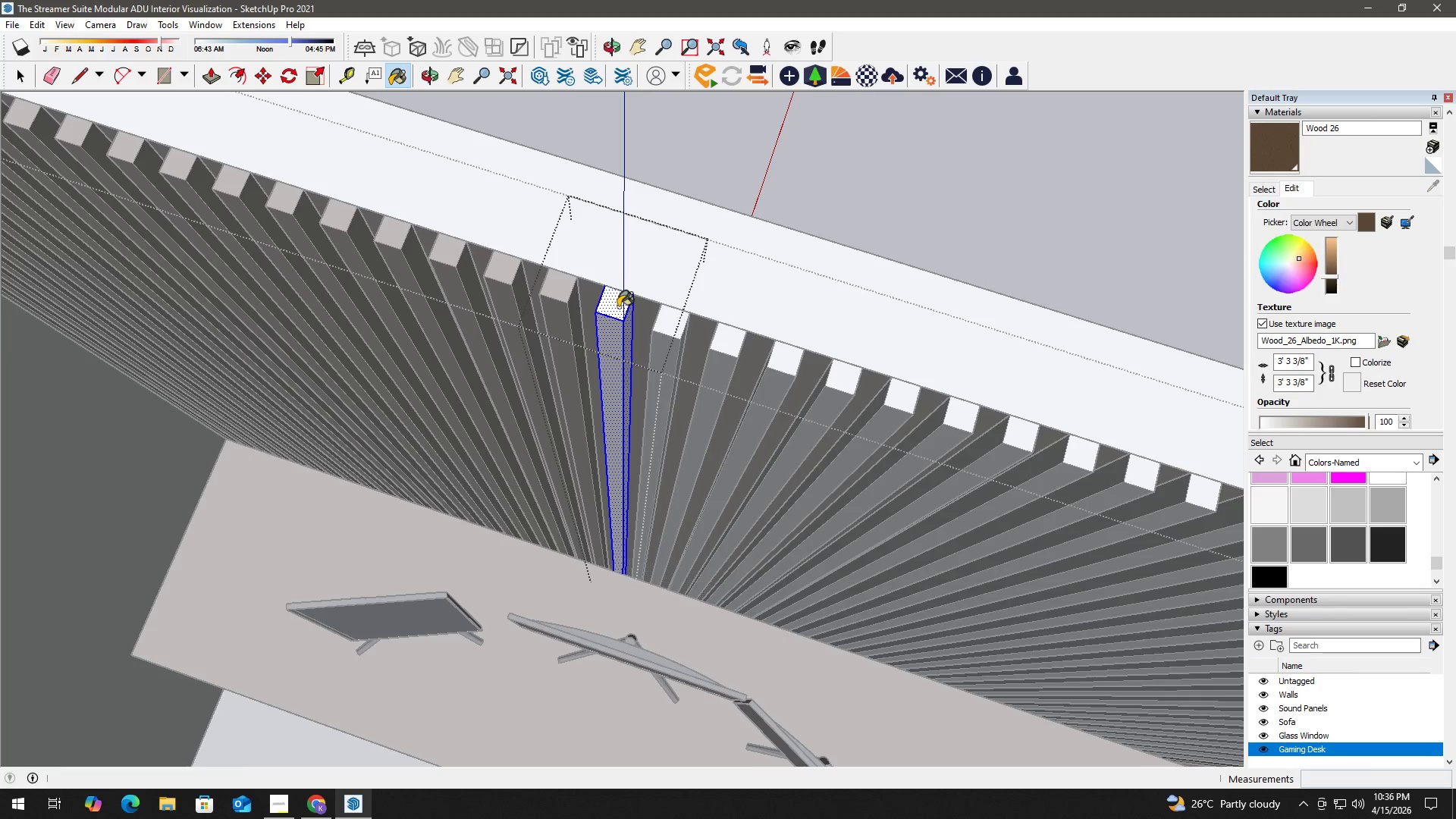 
triple_click([618, 307])
 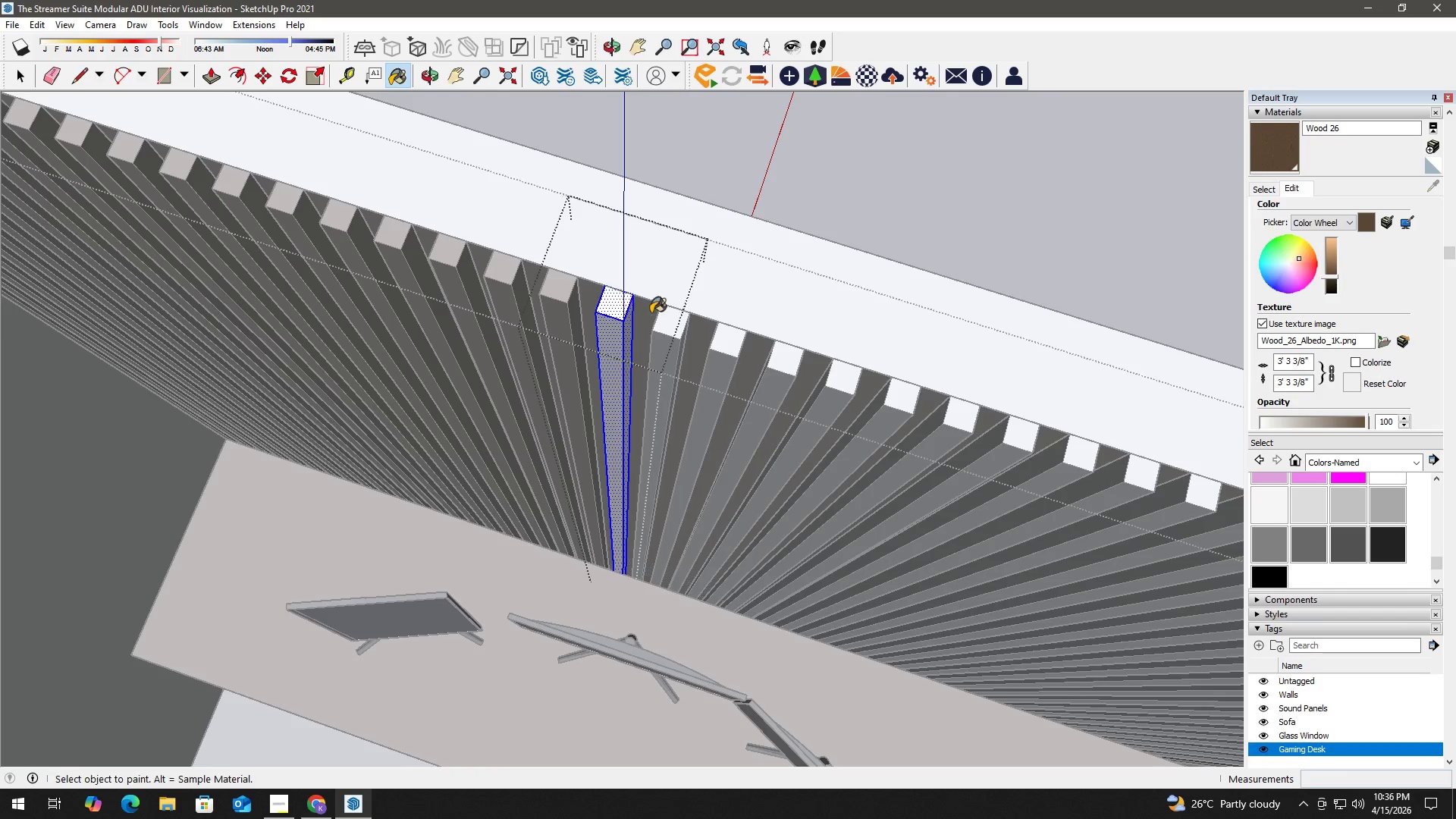 
key(Space)
 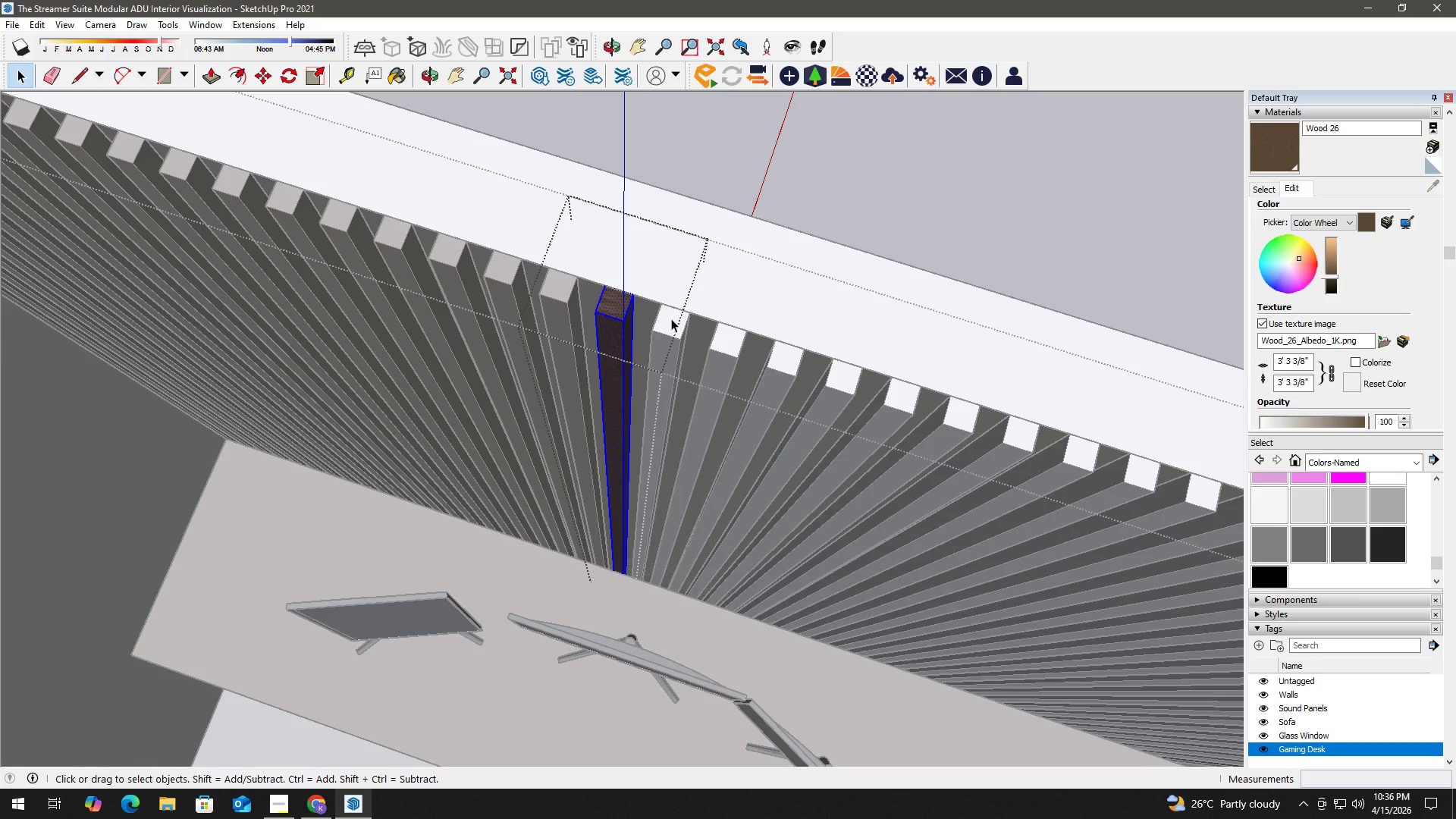 
double_click([671, 318])
 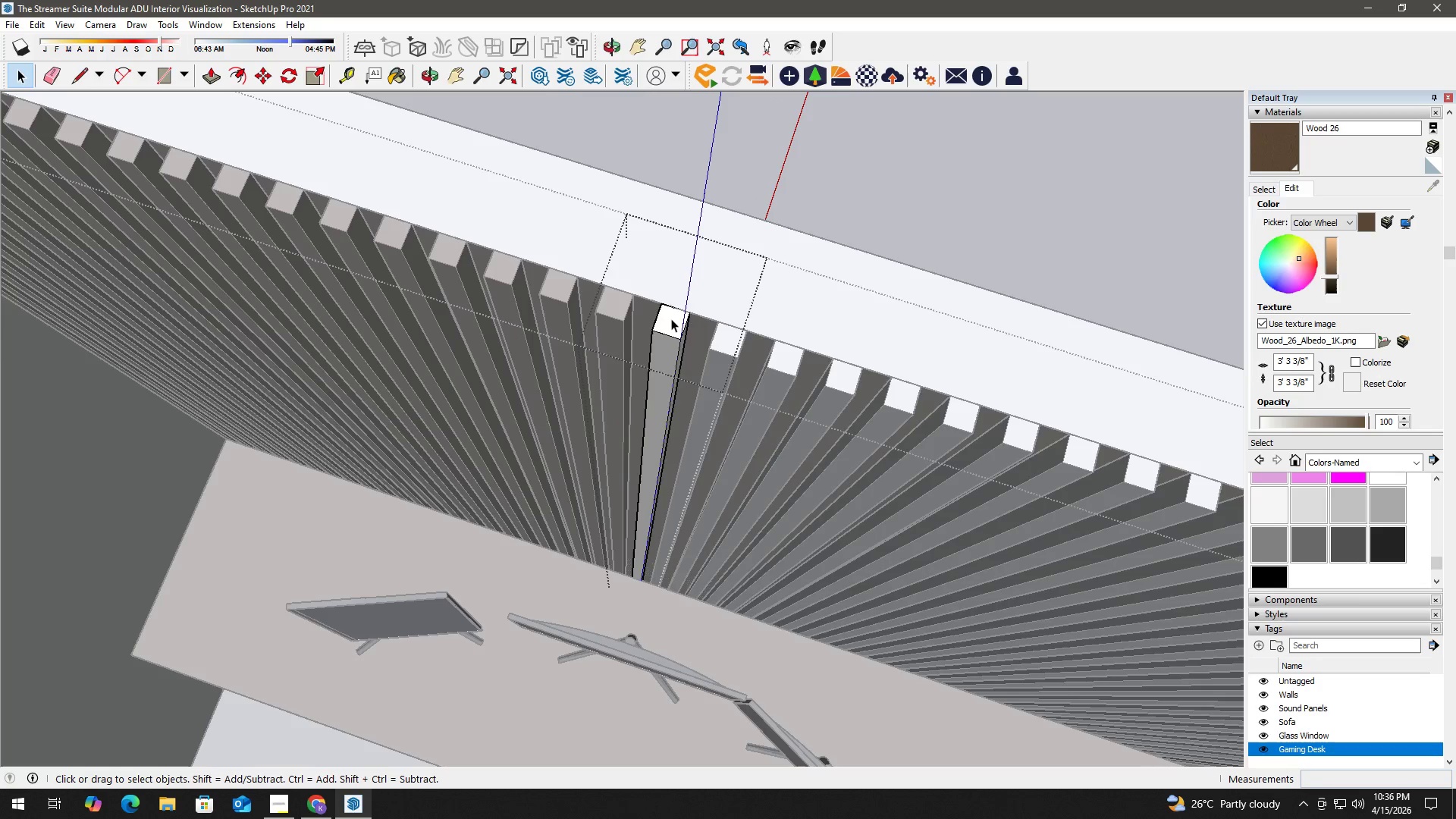 
triple_click([671, 318])
 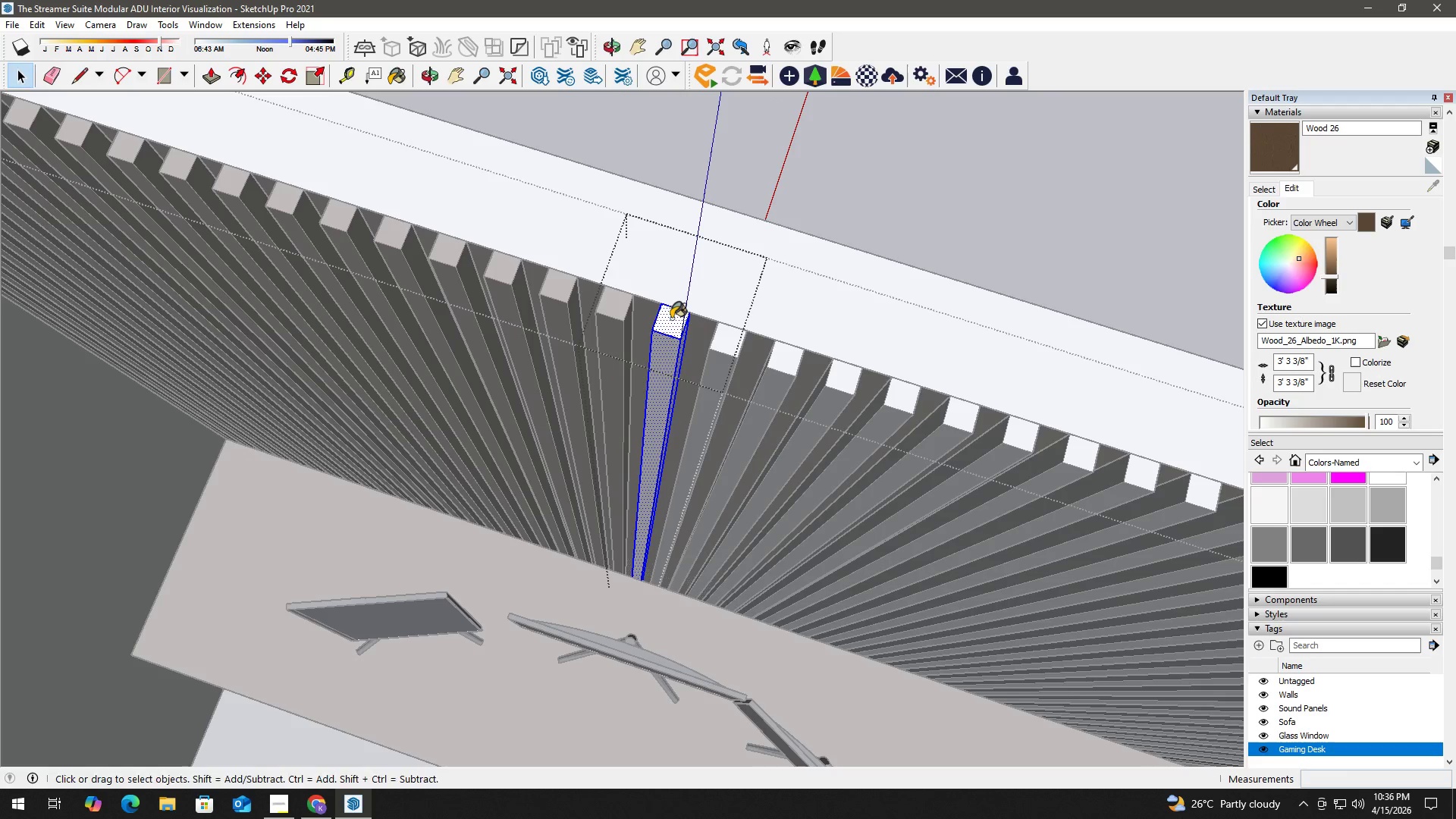 
key(B)
 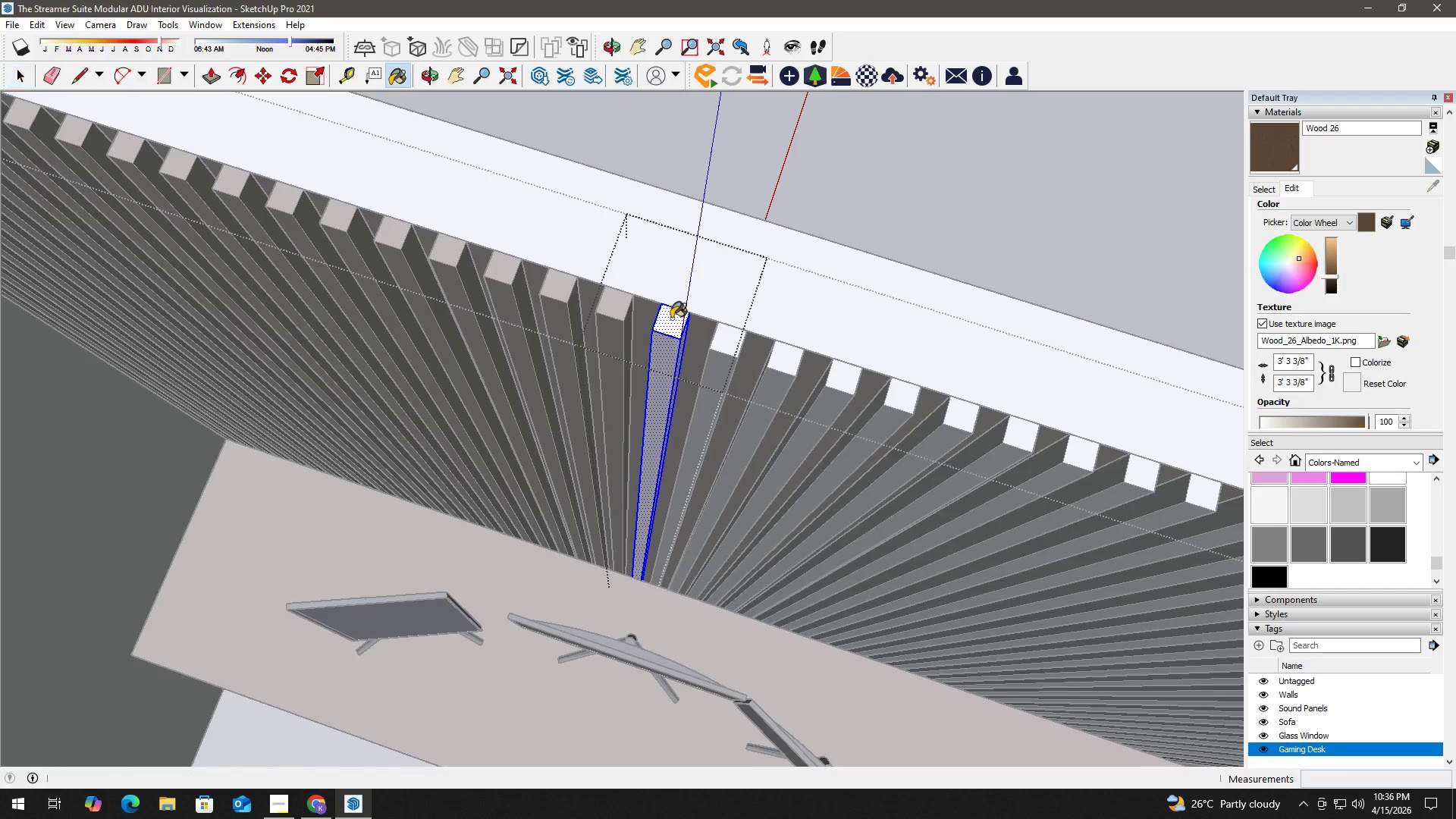 
triple_click([671, 318])
 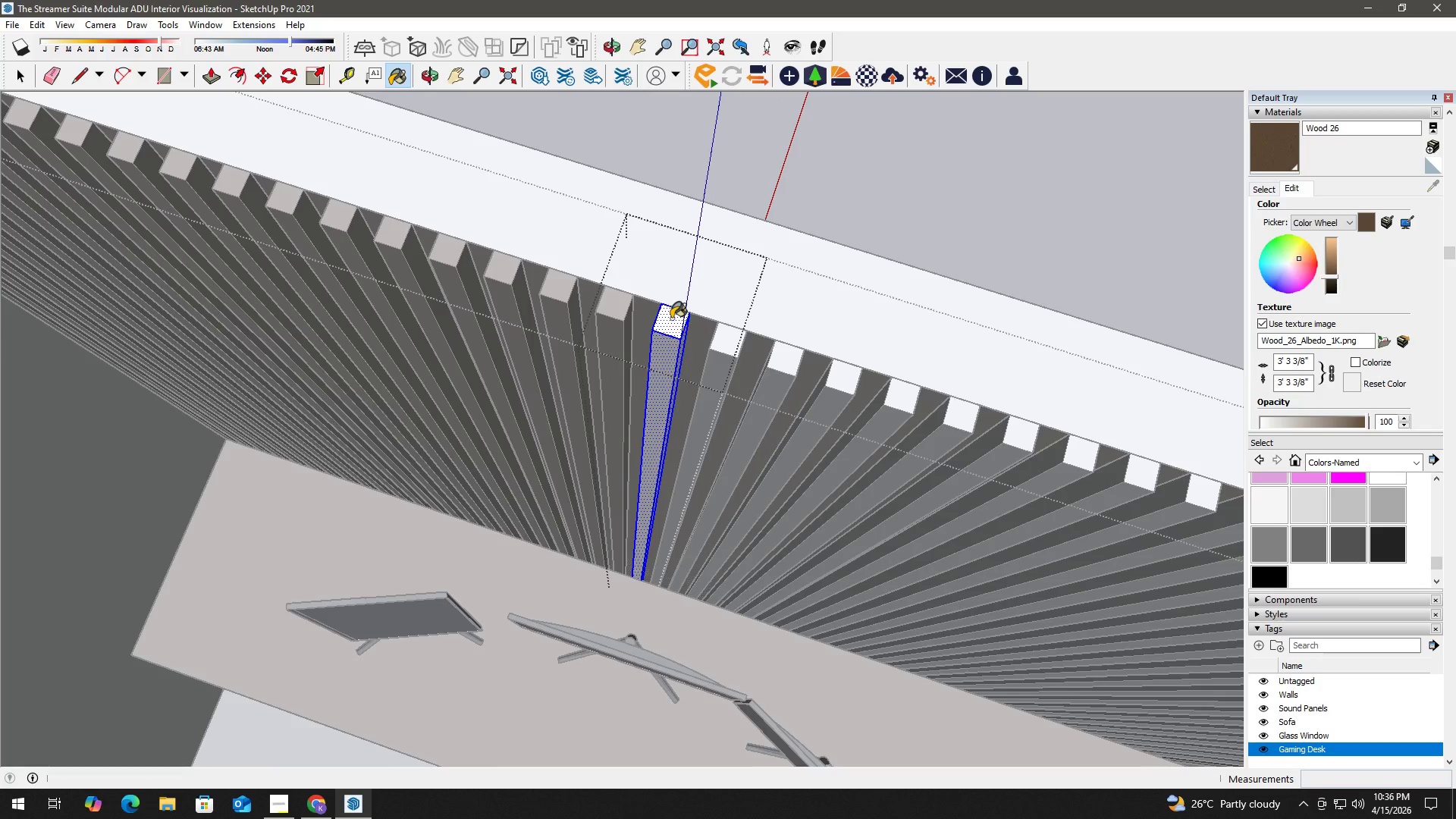 
triple_click([671, 318])
 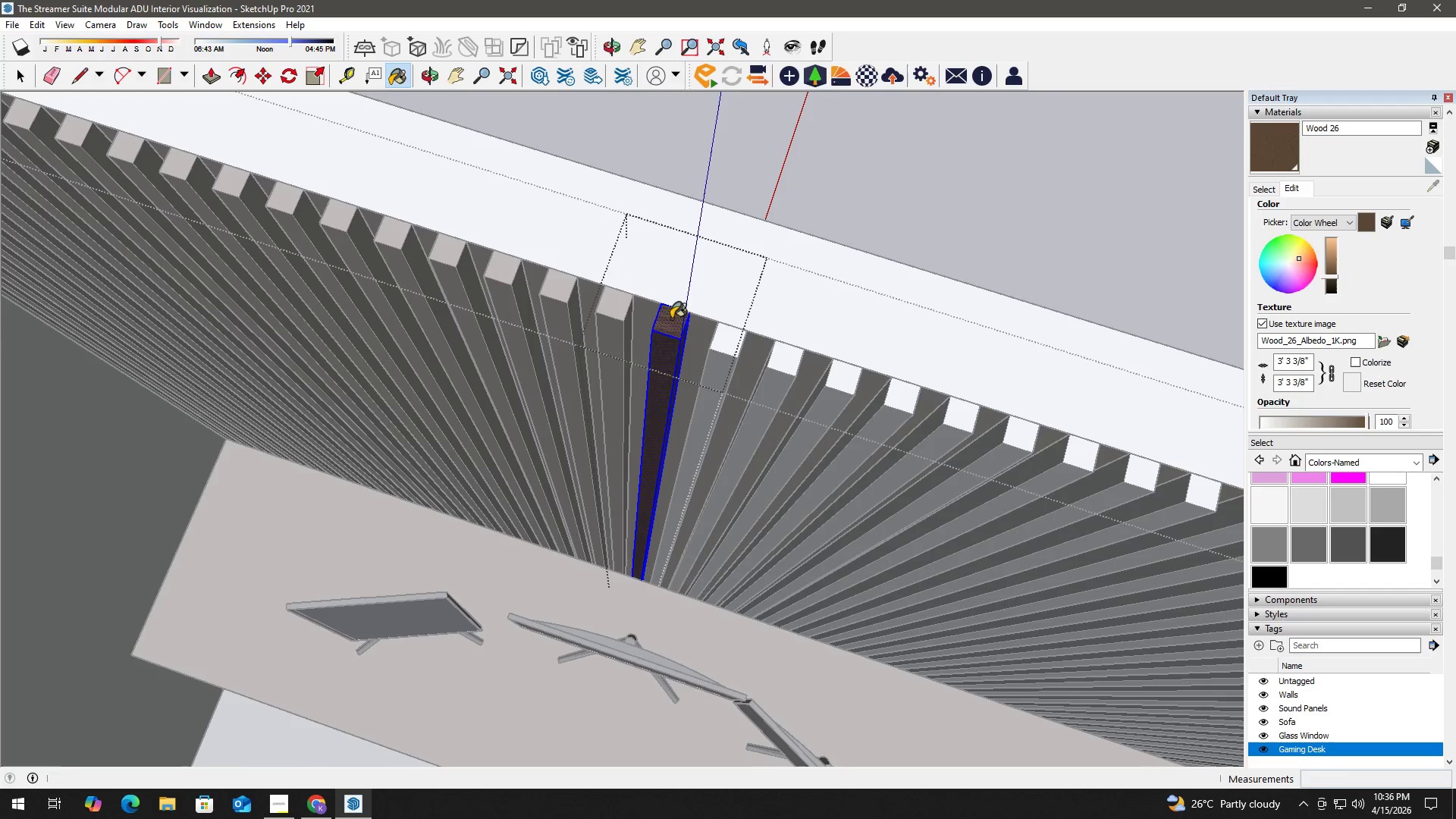 
key(Space)
 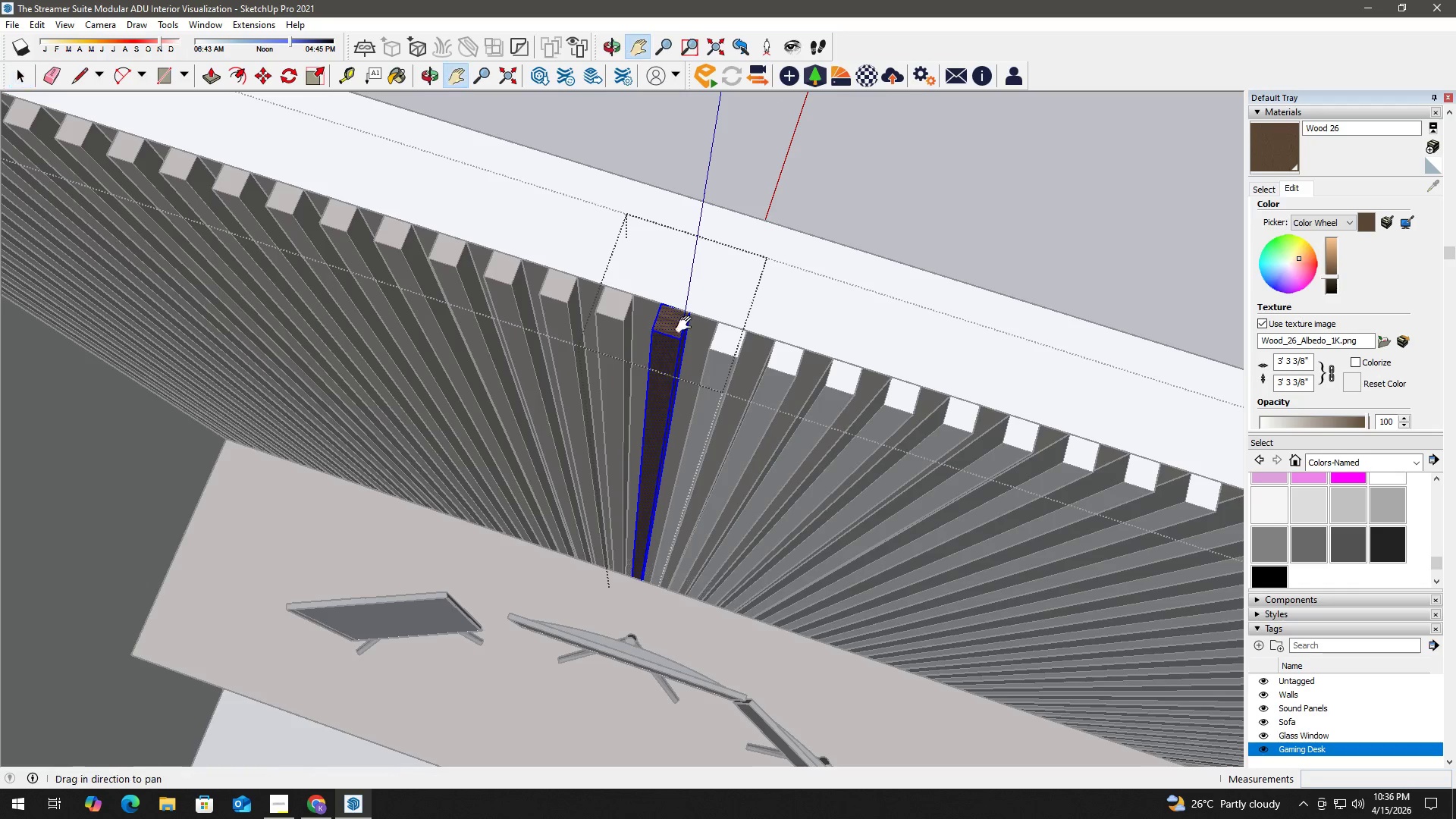 
left_click_drag(start_coordinate=[687, 325], to_coordinate=[447, 266])
 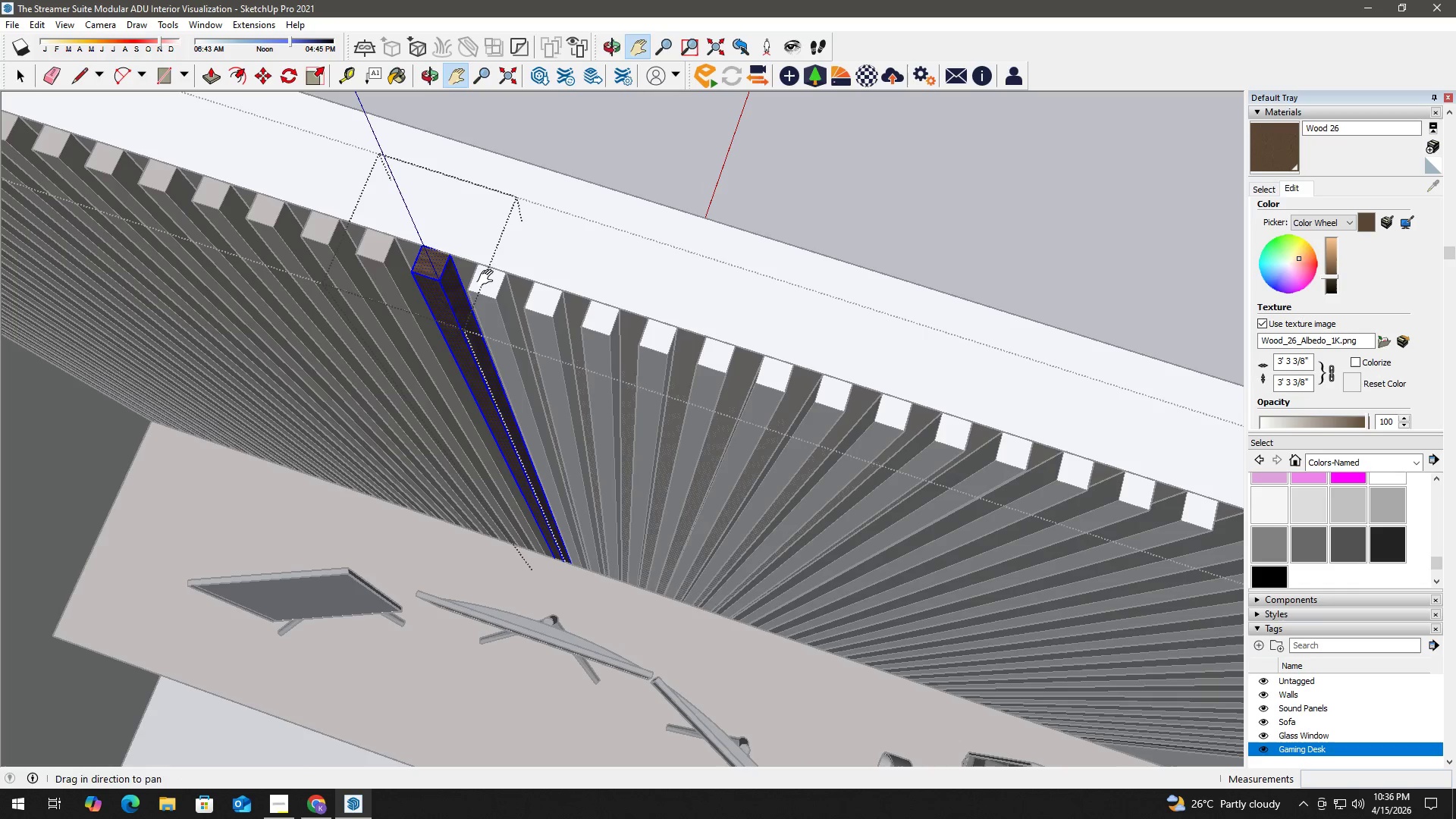 
key(Space)
 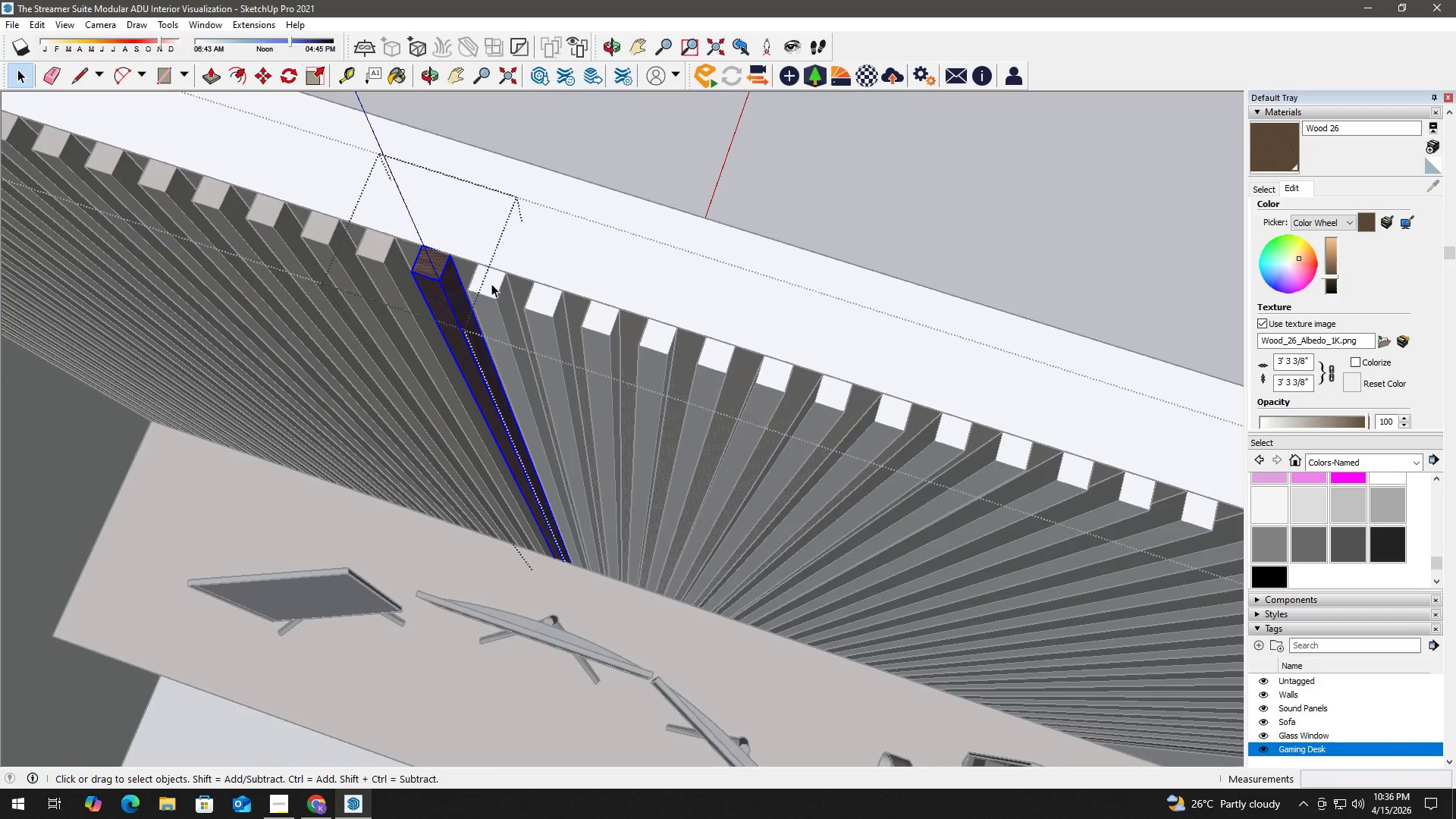 
double_click([487, 283])
 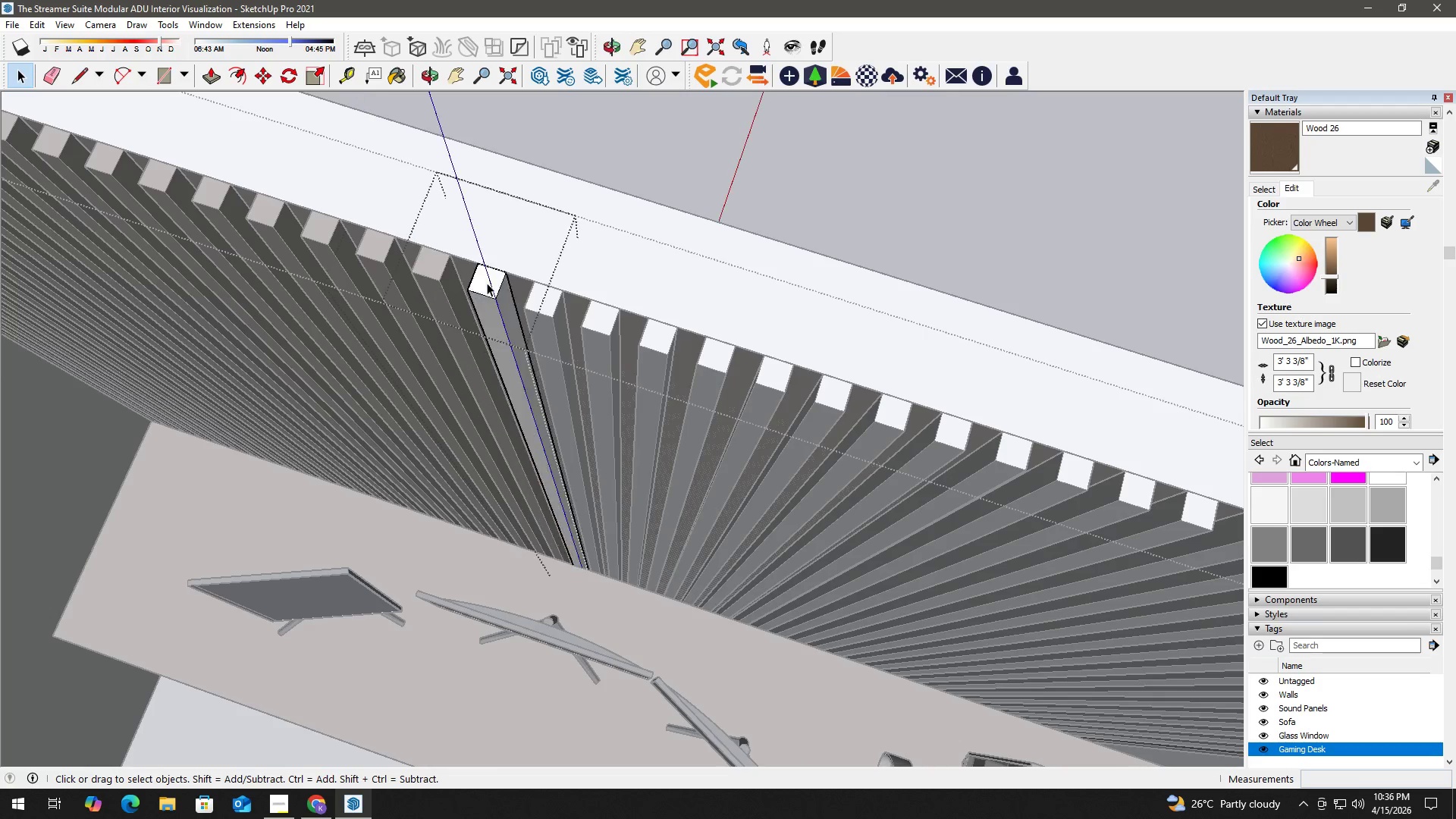 
triple_click([487, 283])
 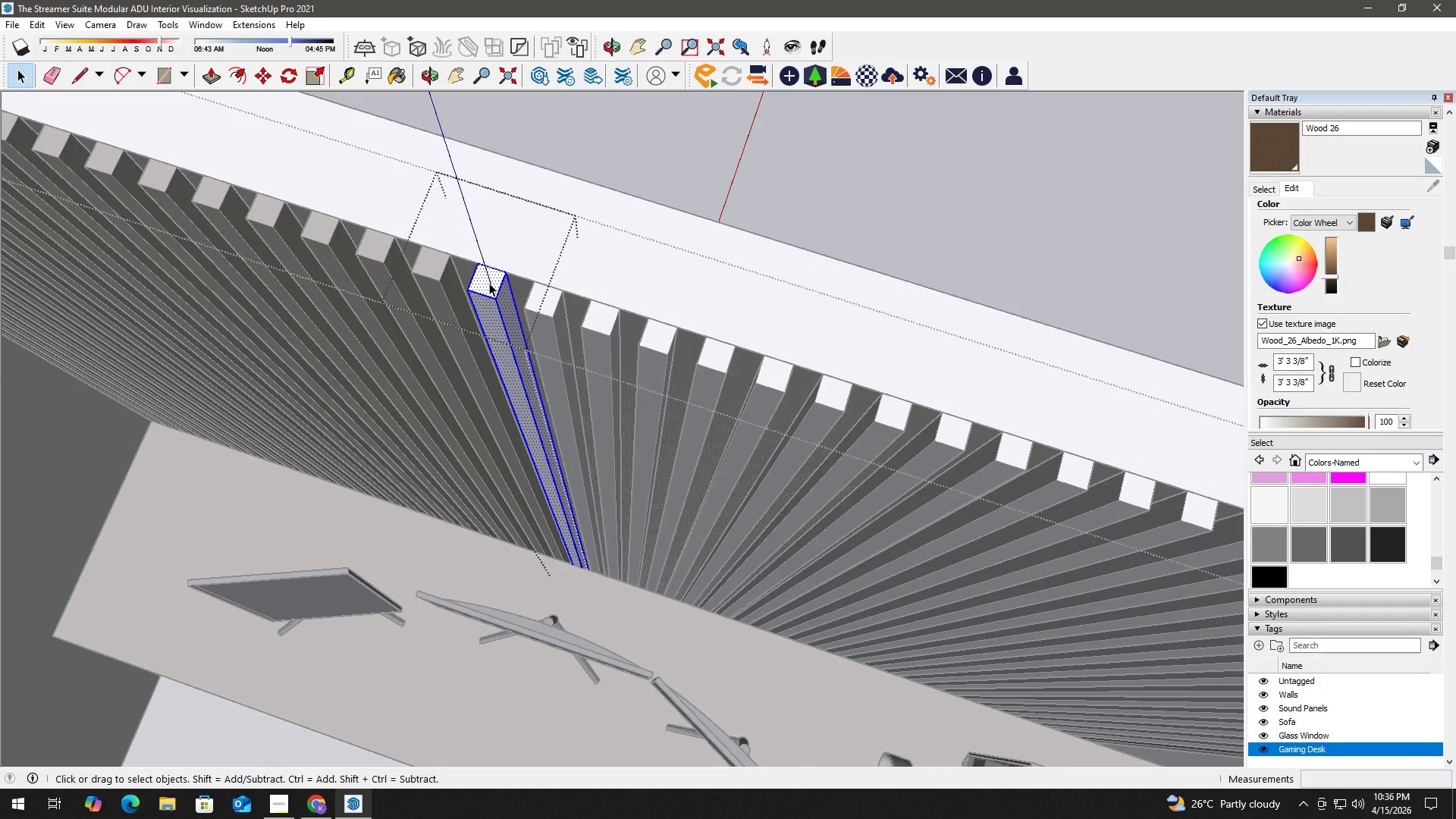 
key(B)
 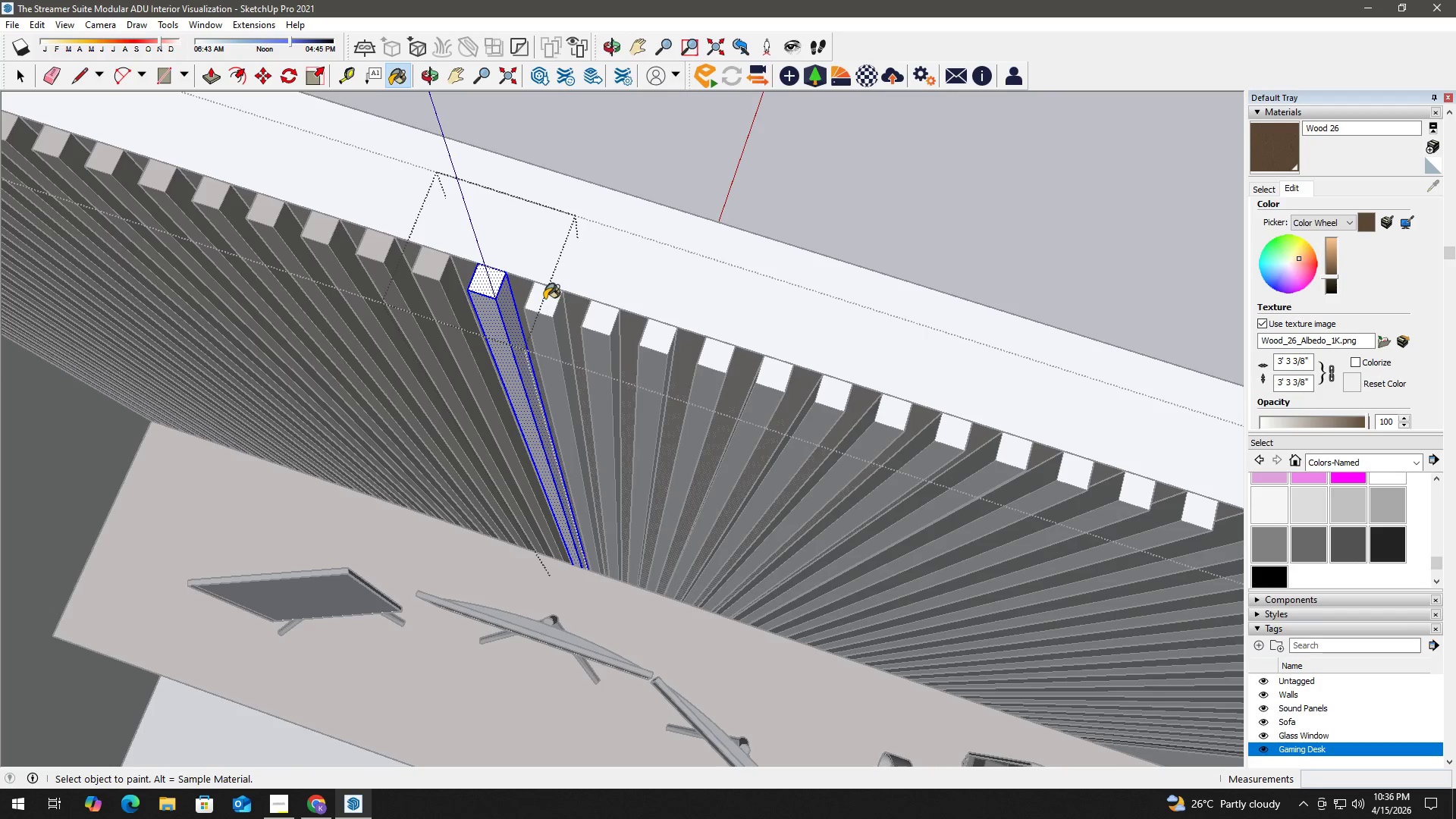 
double_click([544, 299])
 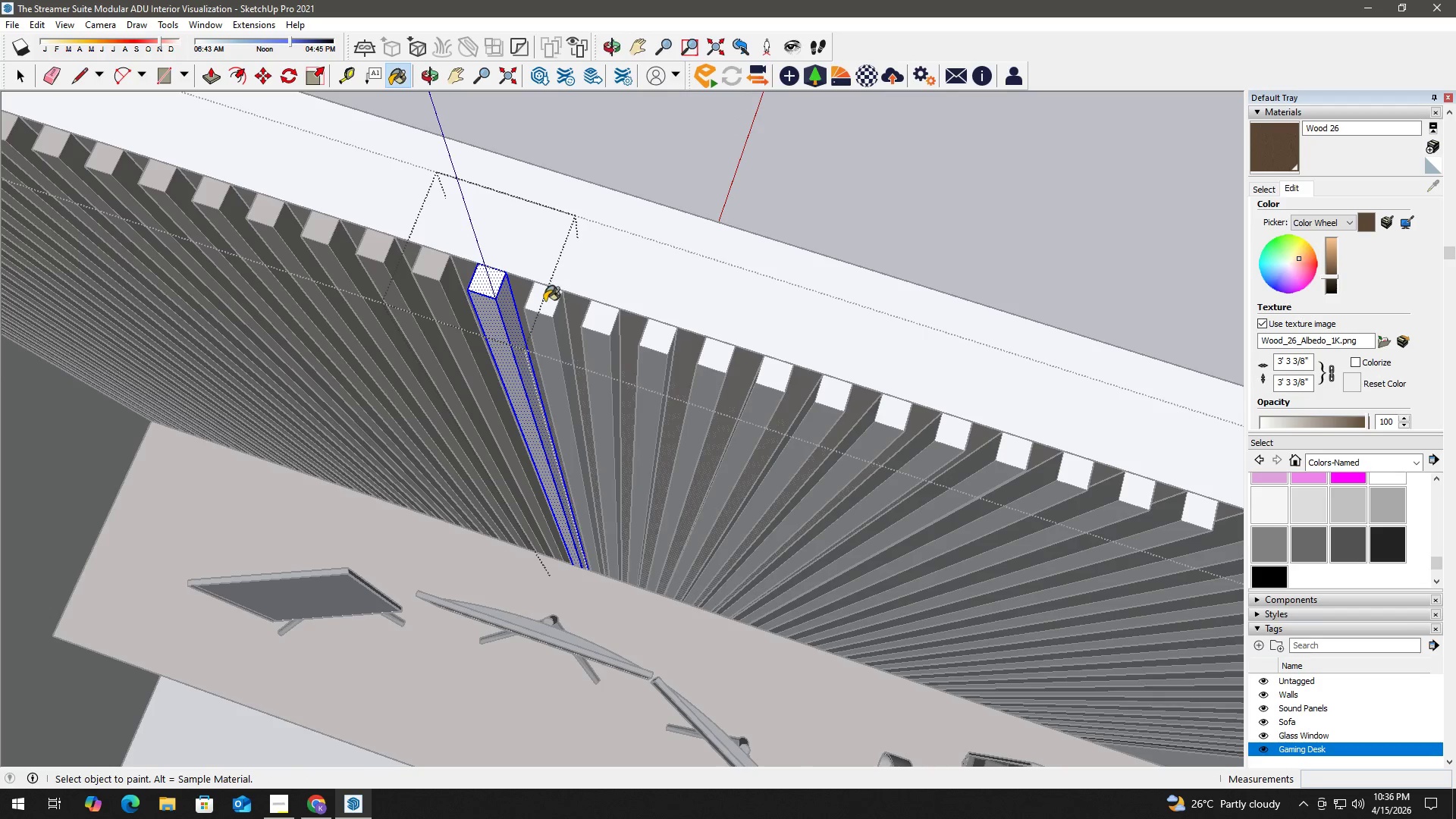 
key(Space)
 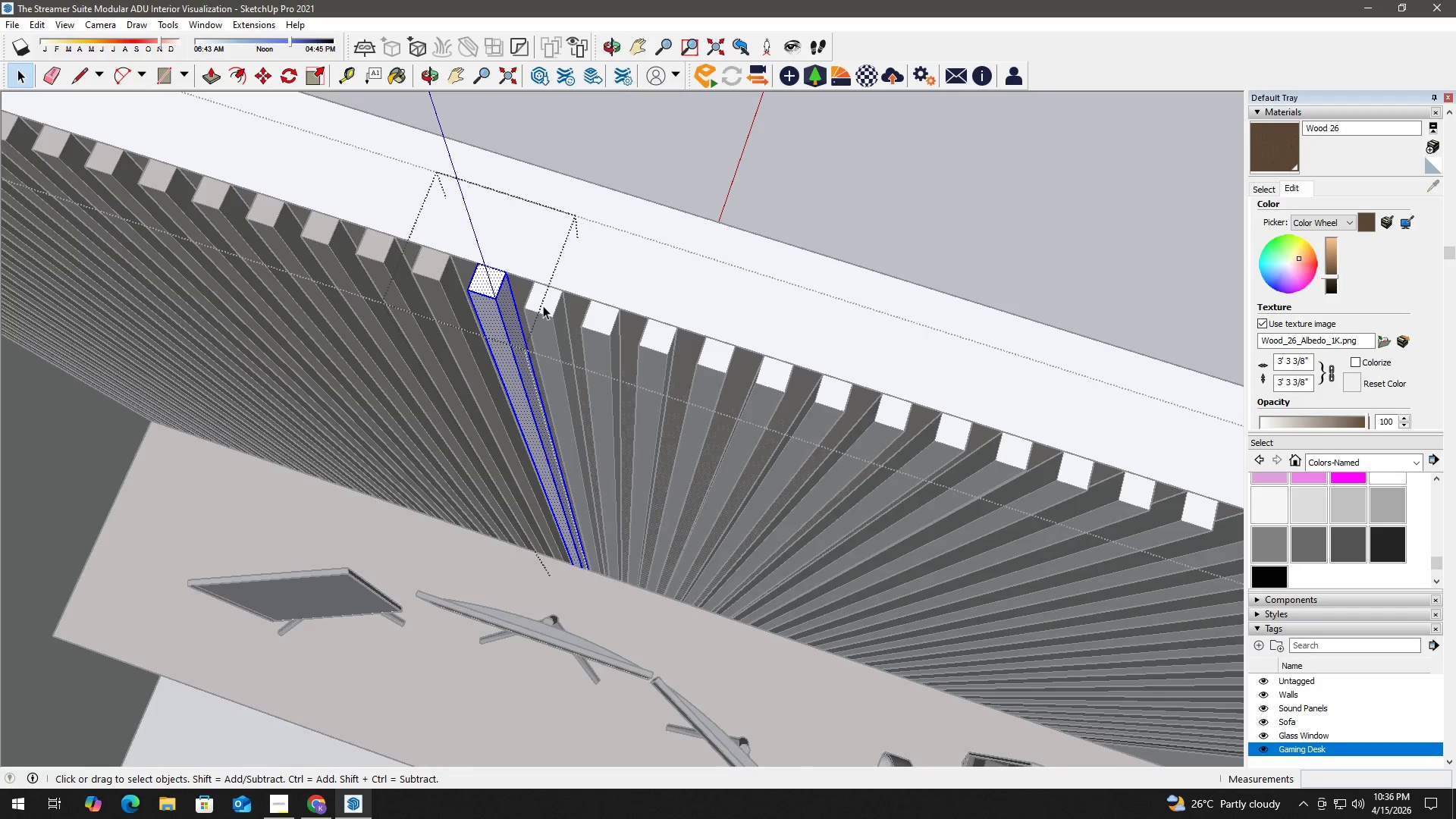 
hold_key(key=B, duration=2.44)
 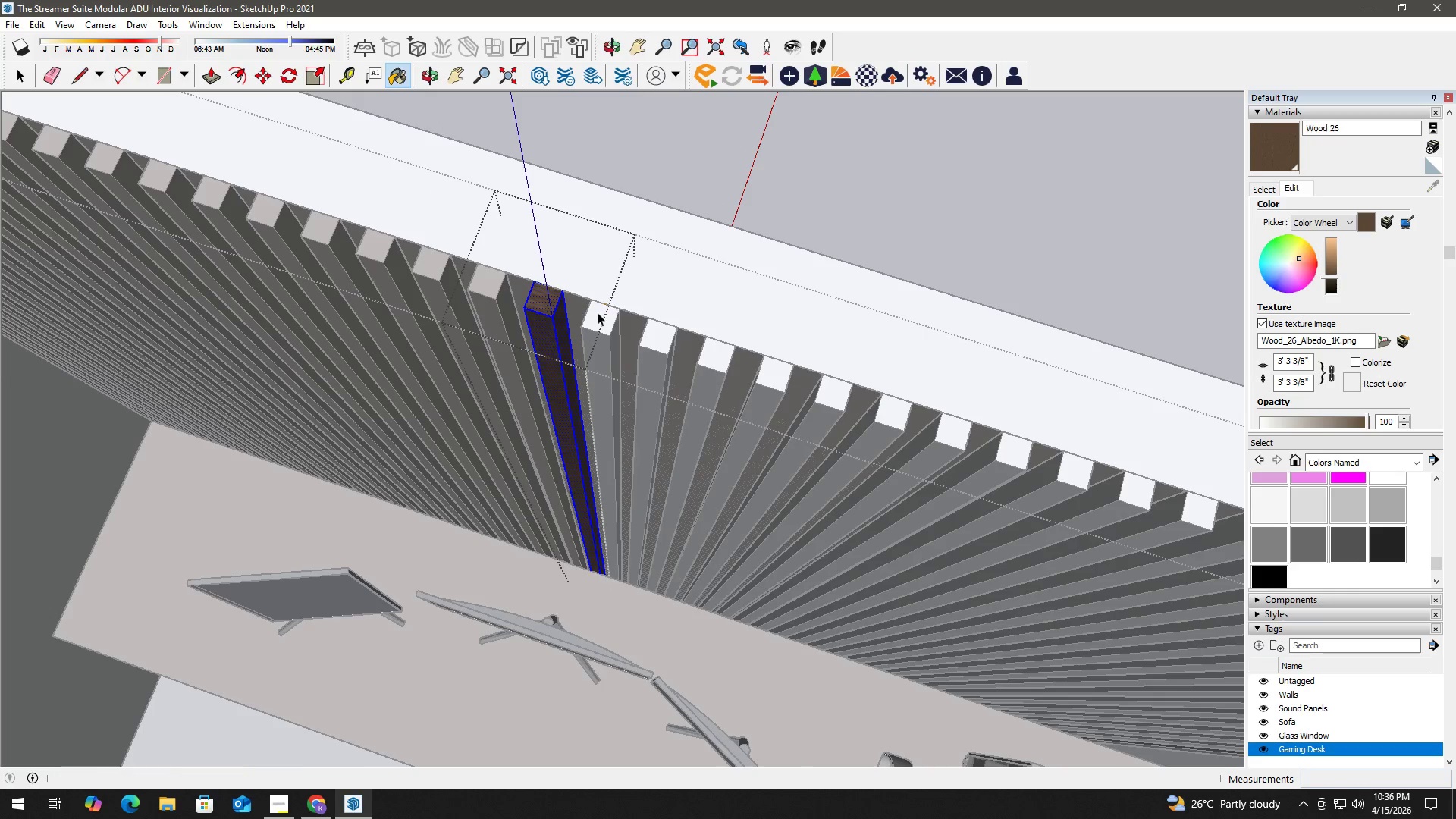 
double_click([478, 287])
 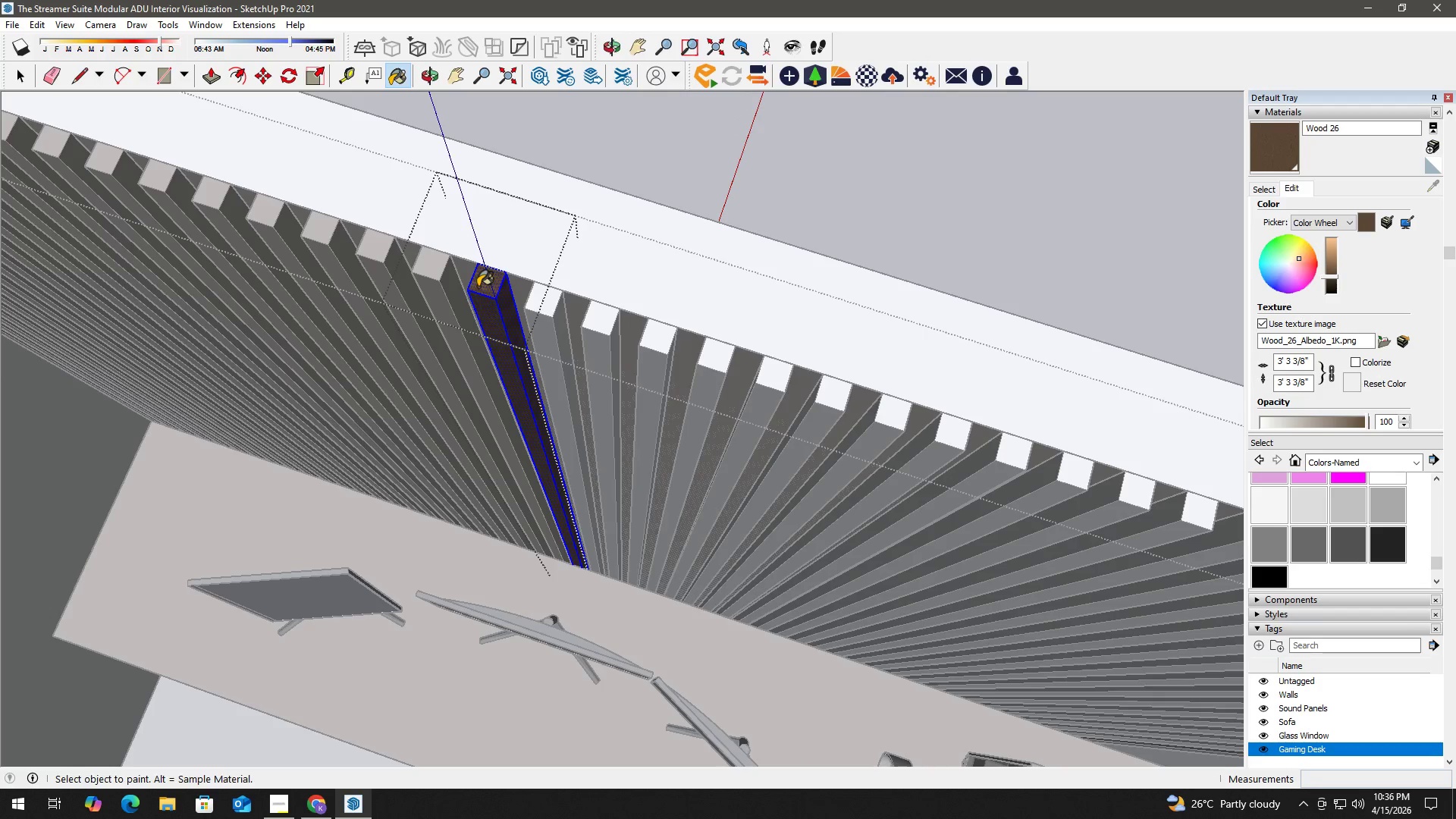 
key(Space)
 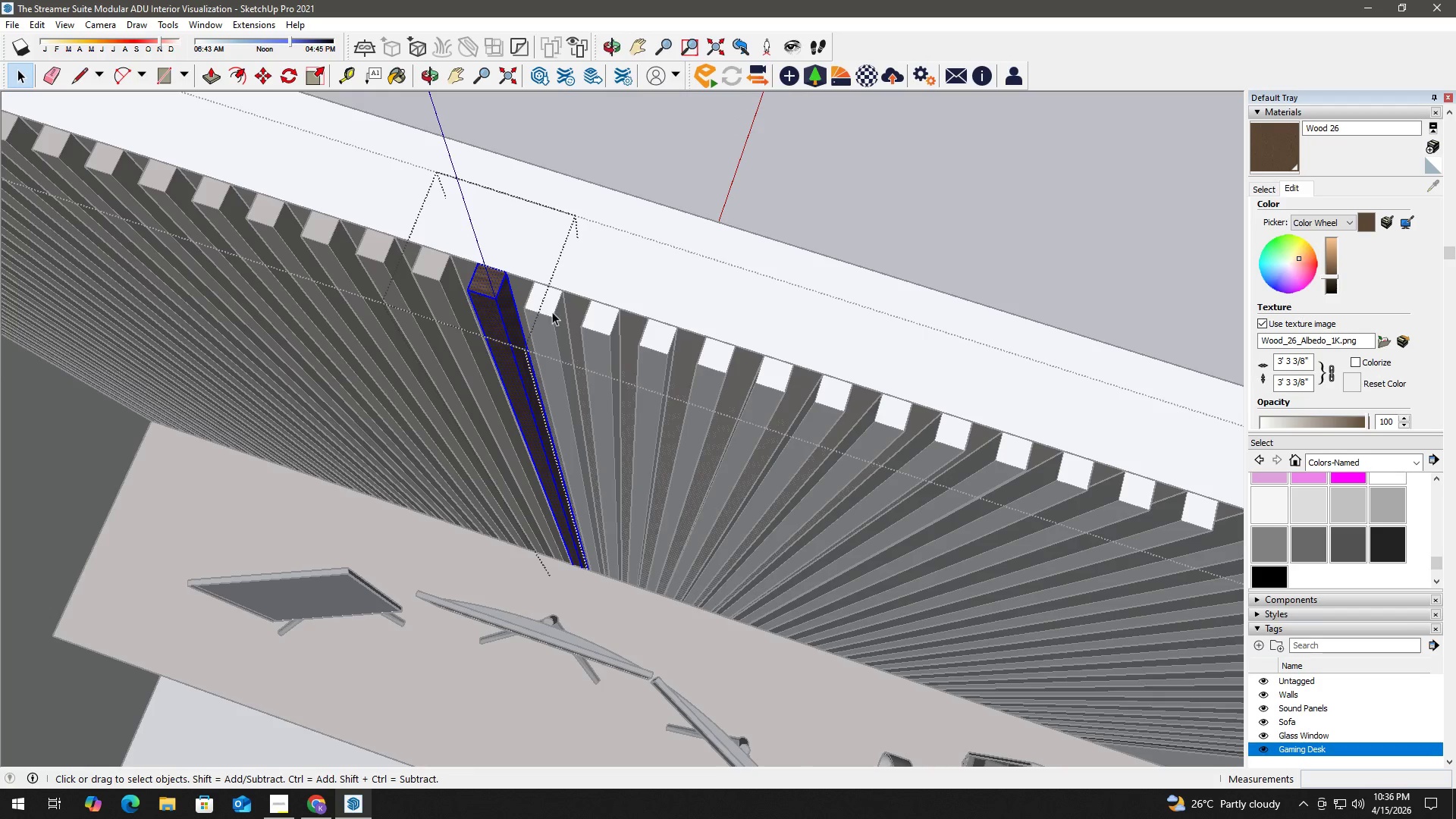 
left_click([548, 311])
 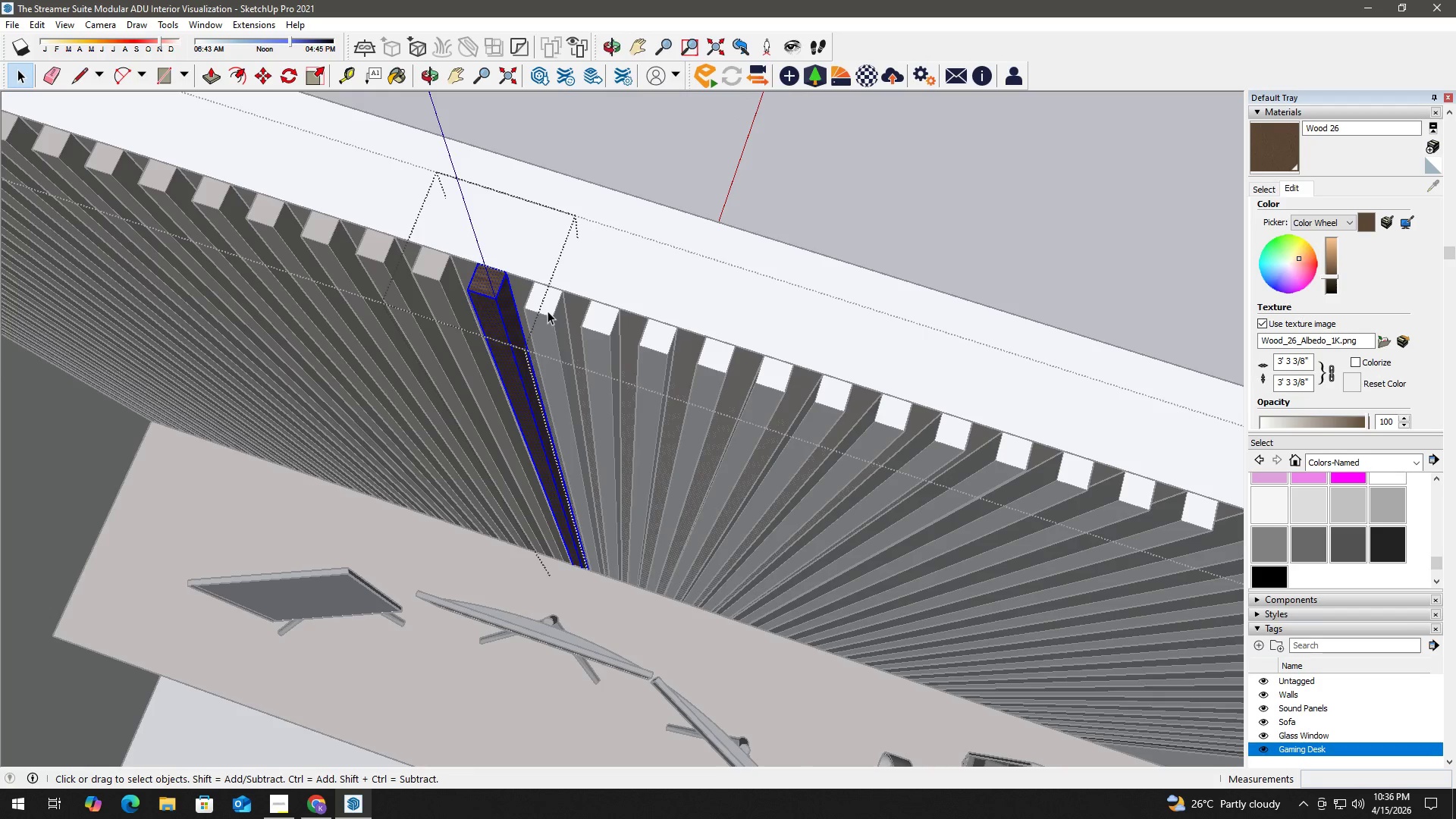 
left_click_drag(start_coordinate=[548, 311], to_coordinate=[552, 312])
 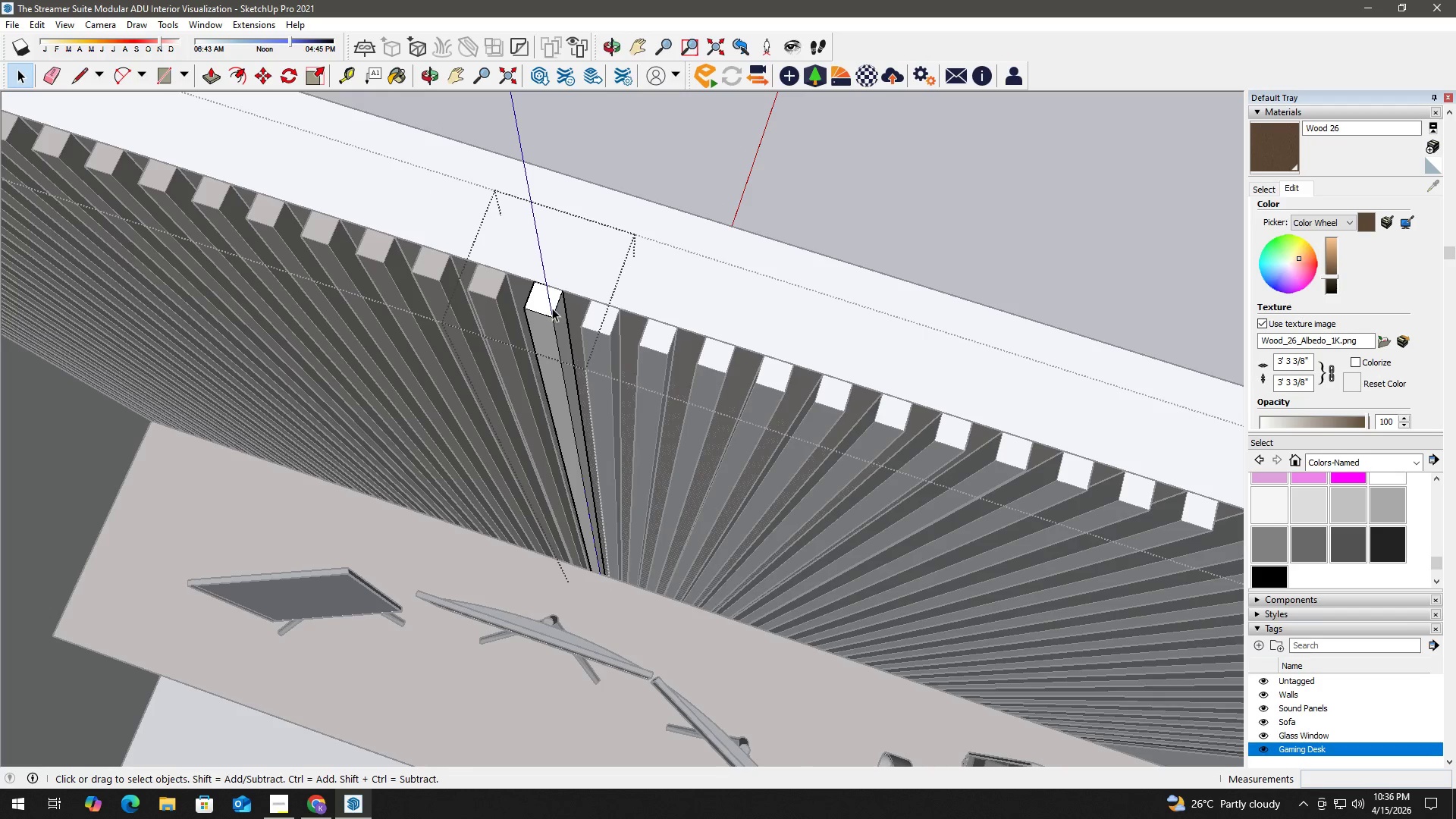 
double_click([550, 307])
 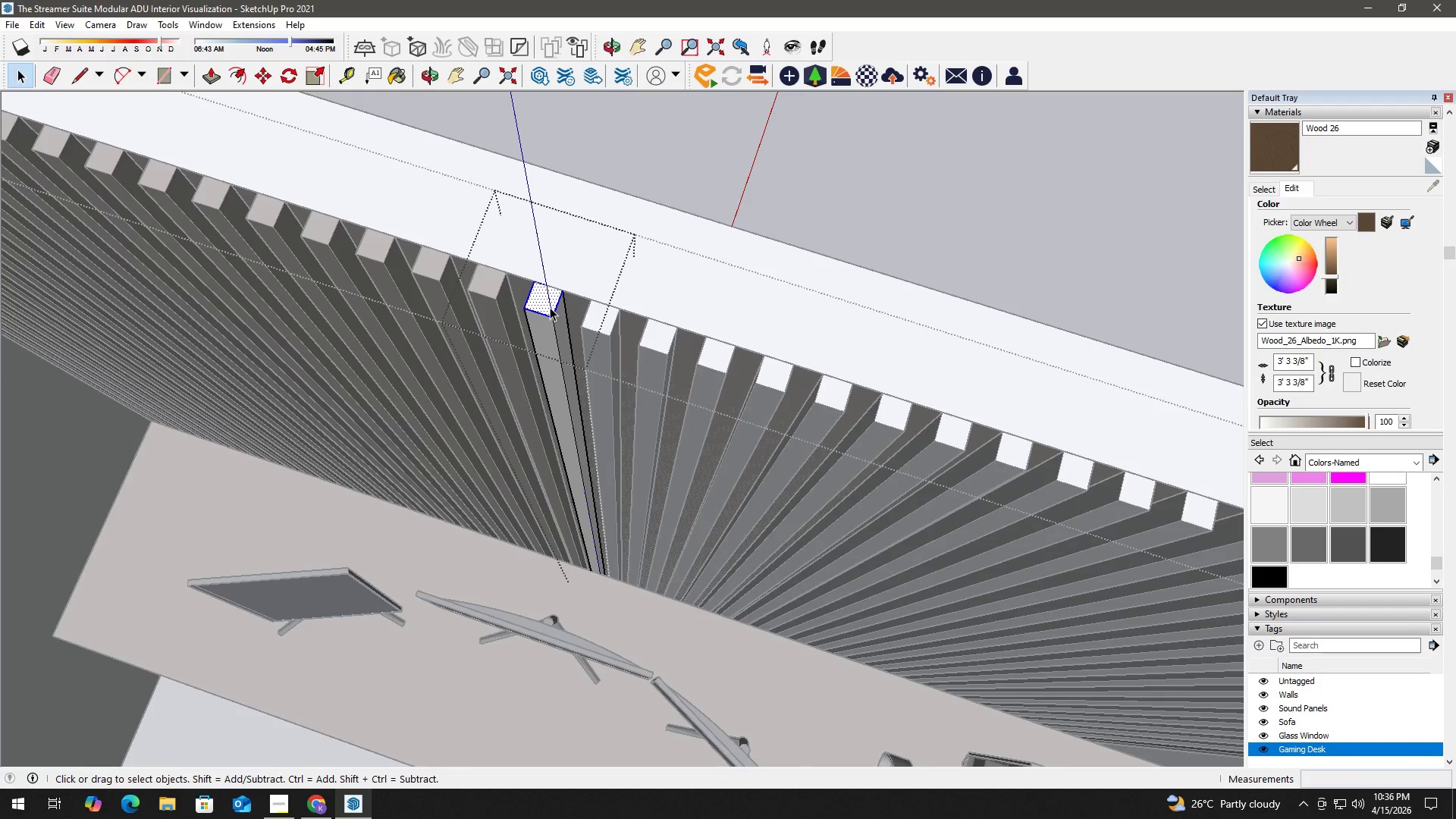 
triple_click([549, 307])
 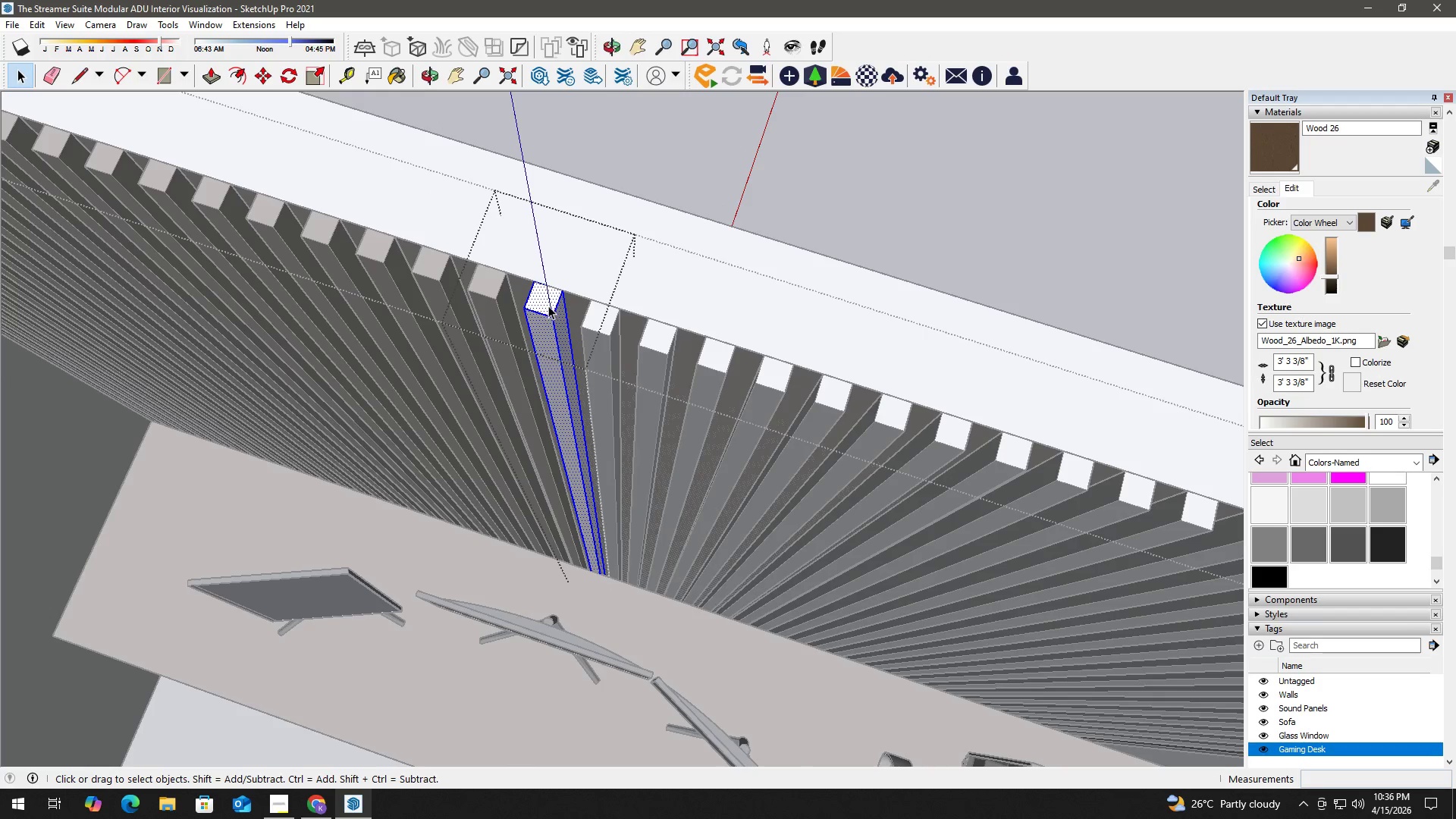 
triple_click([548, 305])
 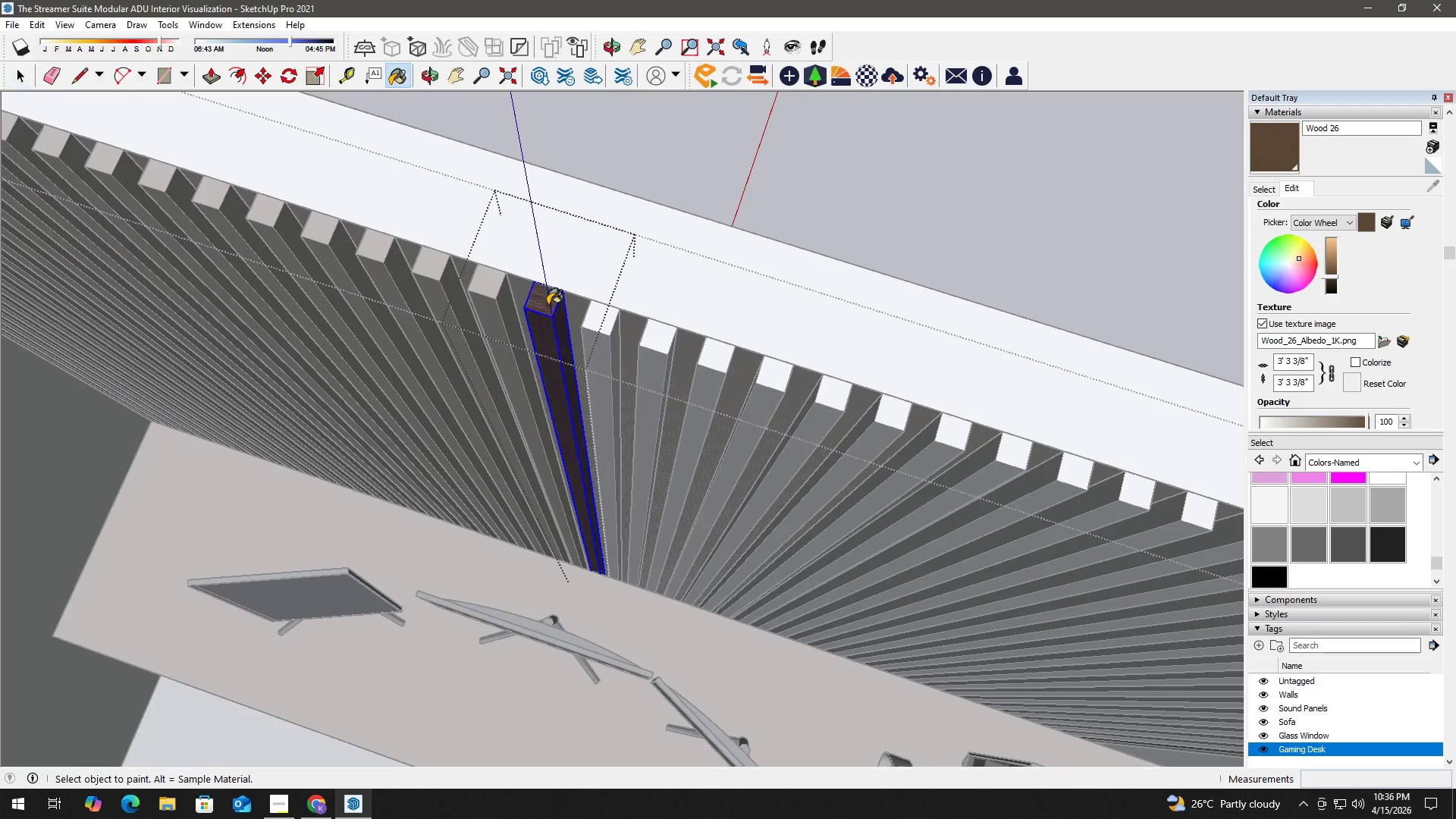 
triple_click([548, 305])
 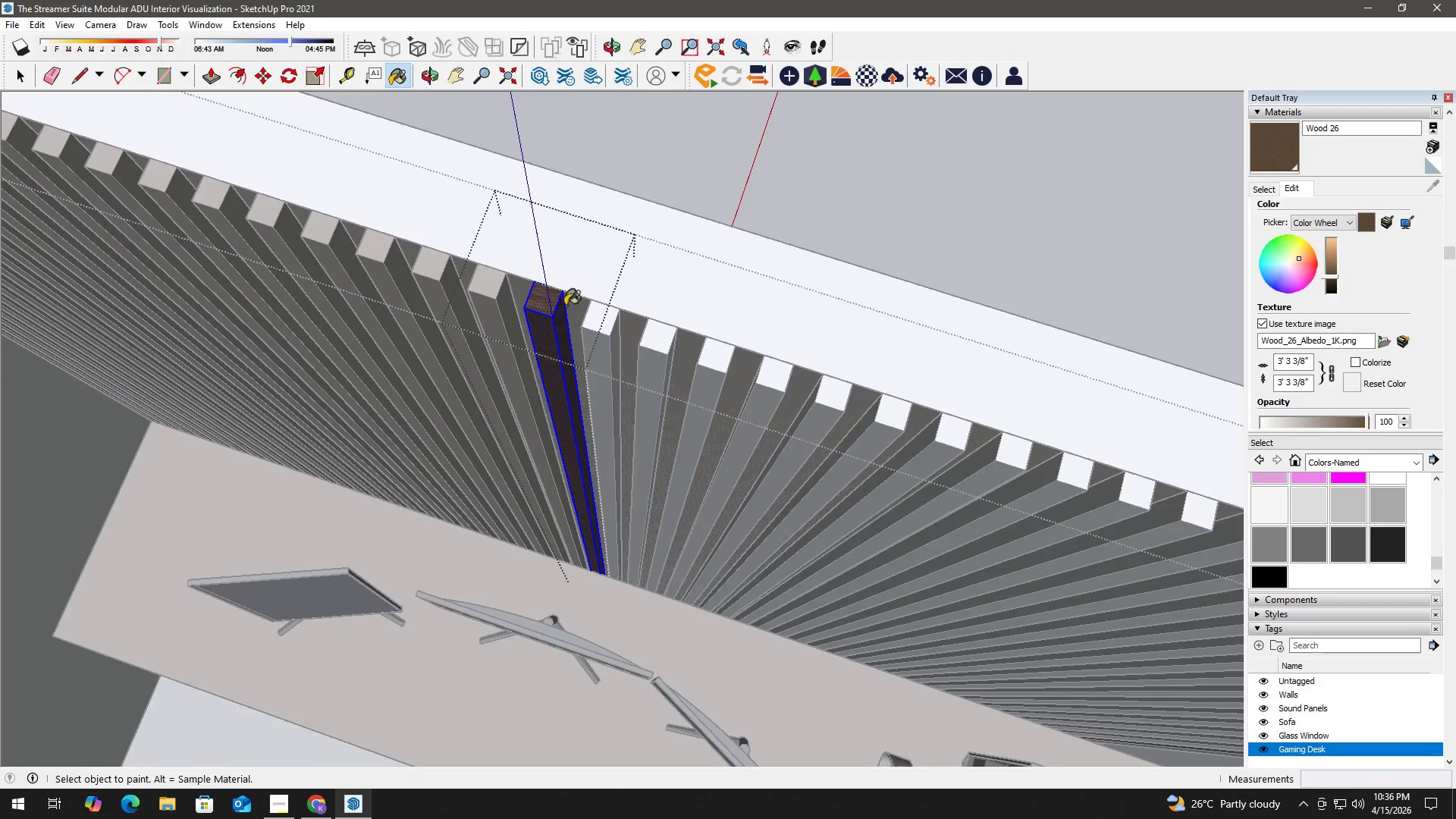 
key(Space)
 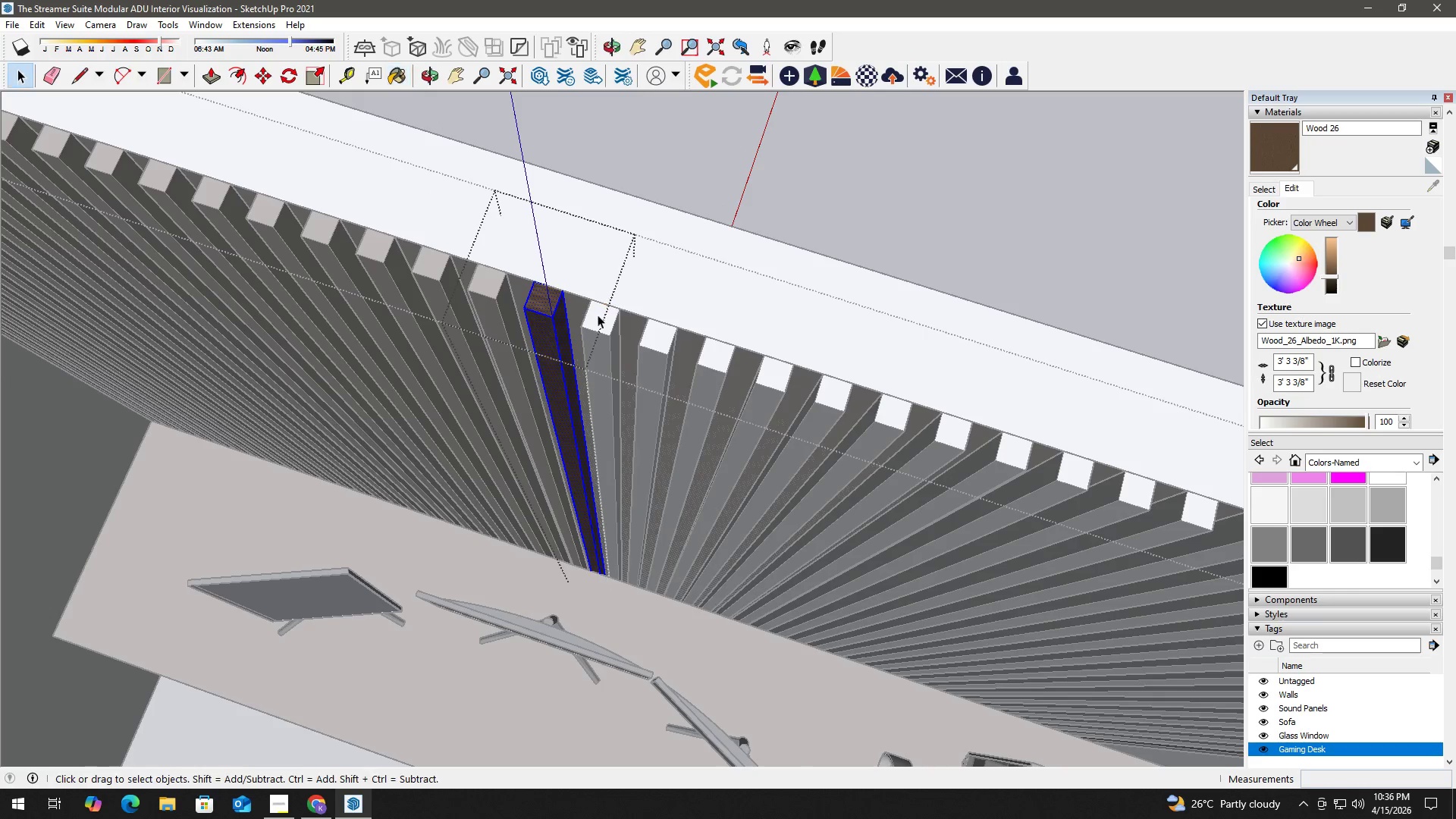 
triple_click([598, 315])
 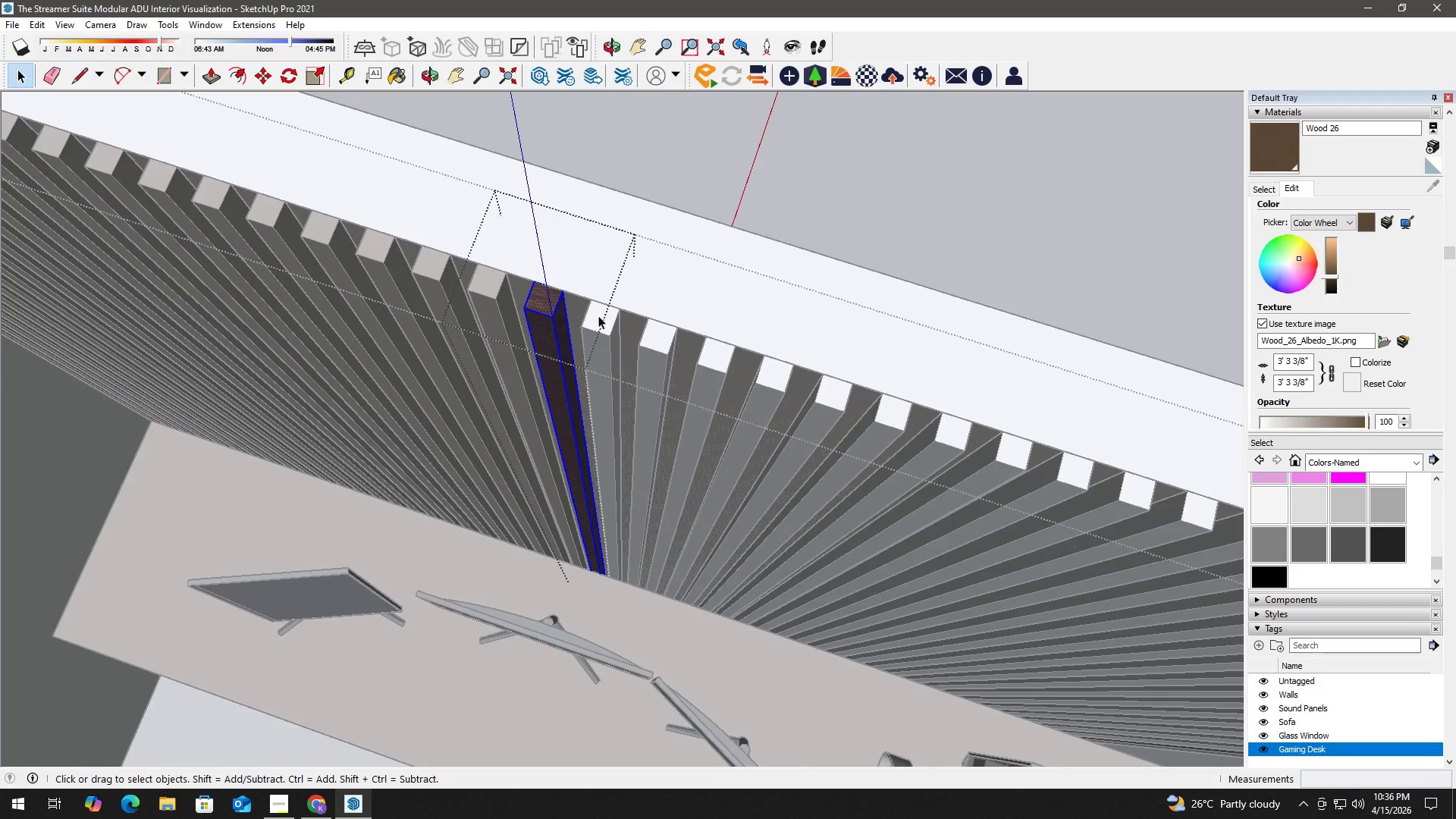 
triple_click([598, 315])
 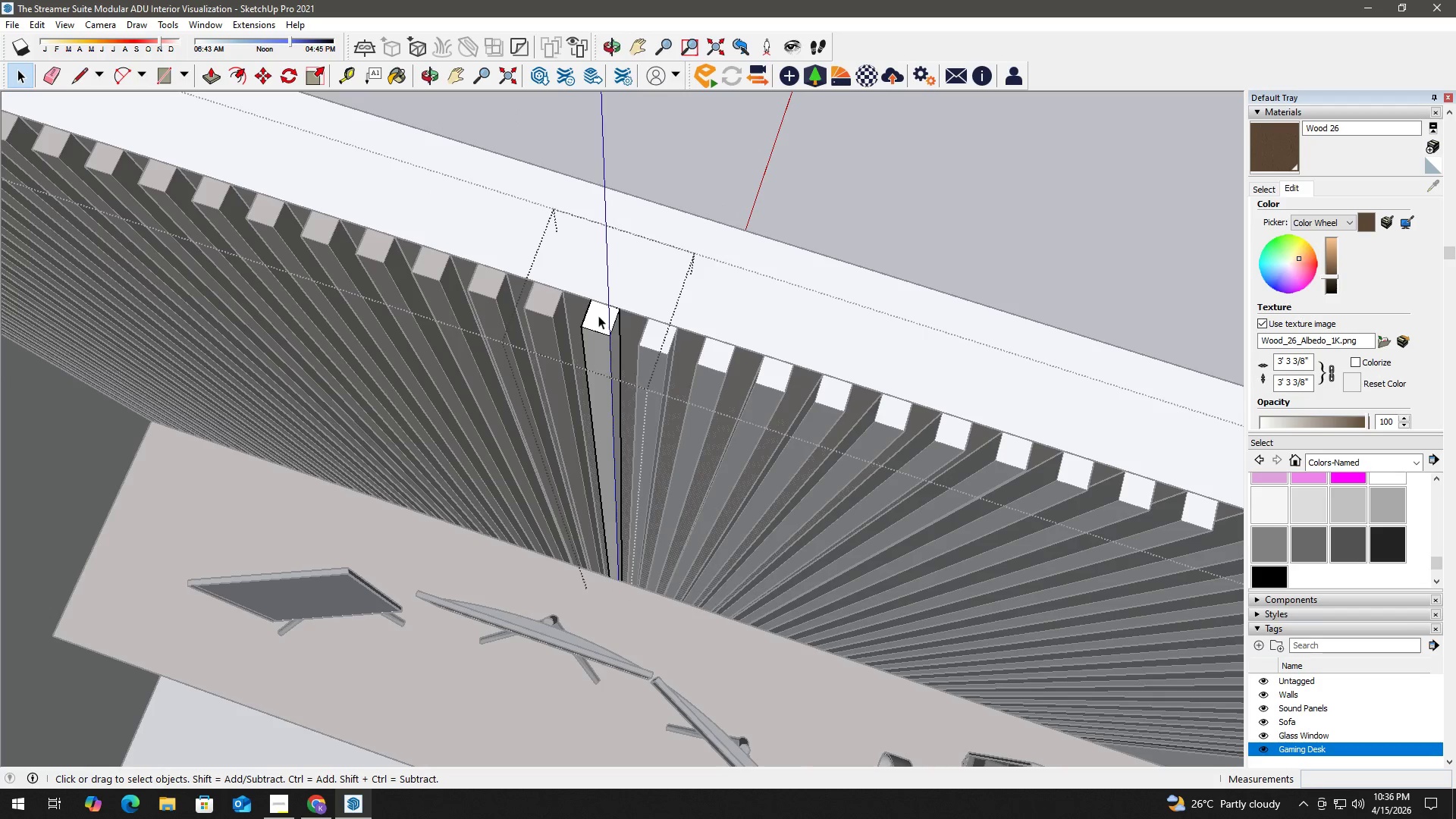 
triple_click([598, 315])
 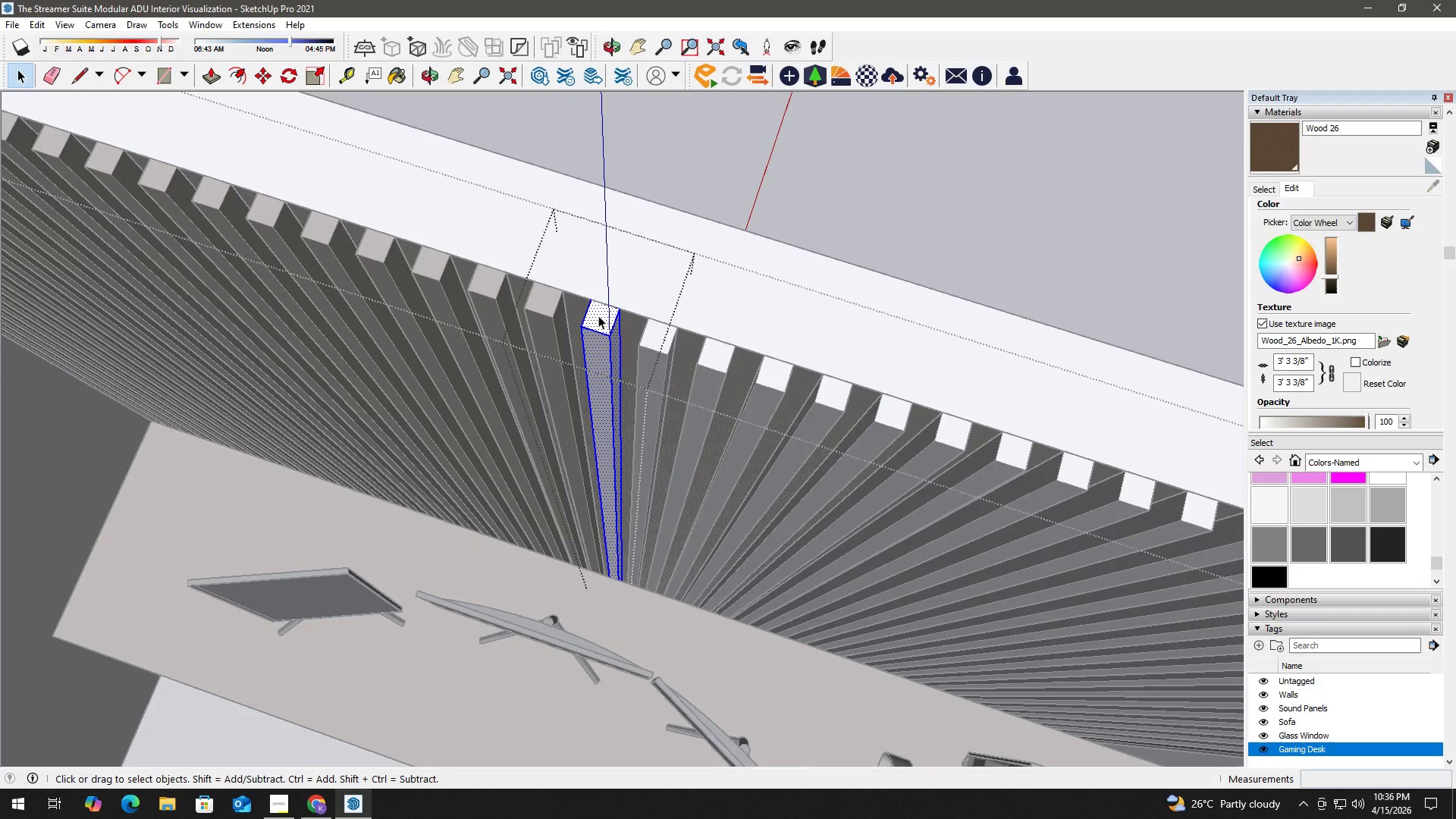 
triple_click([598, 315])
 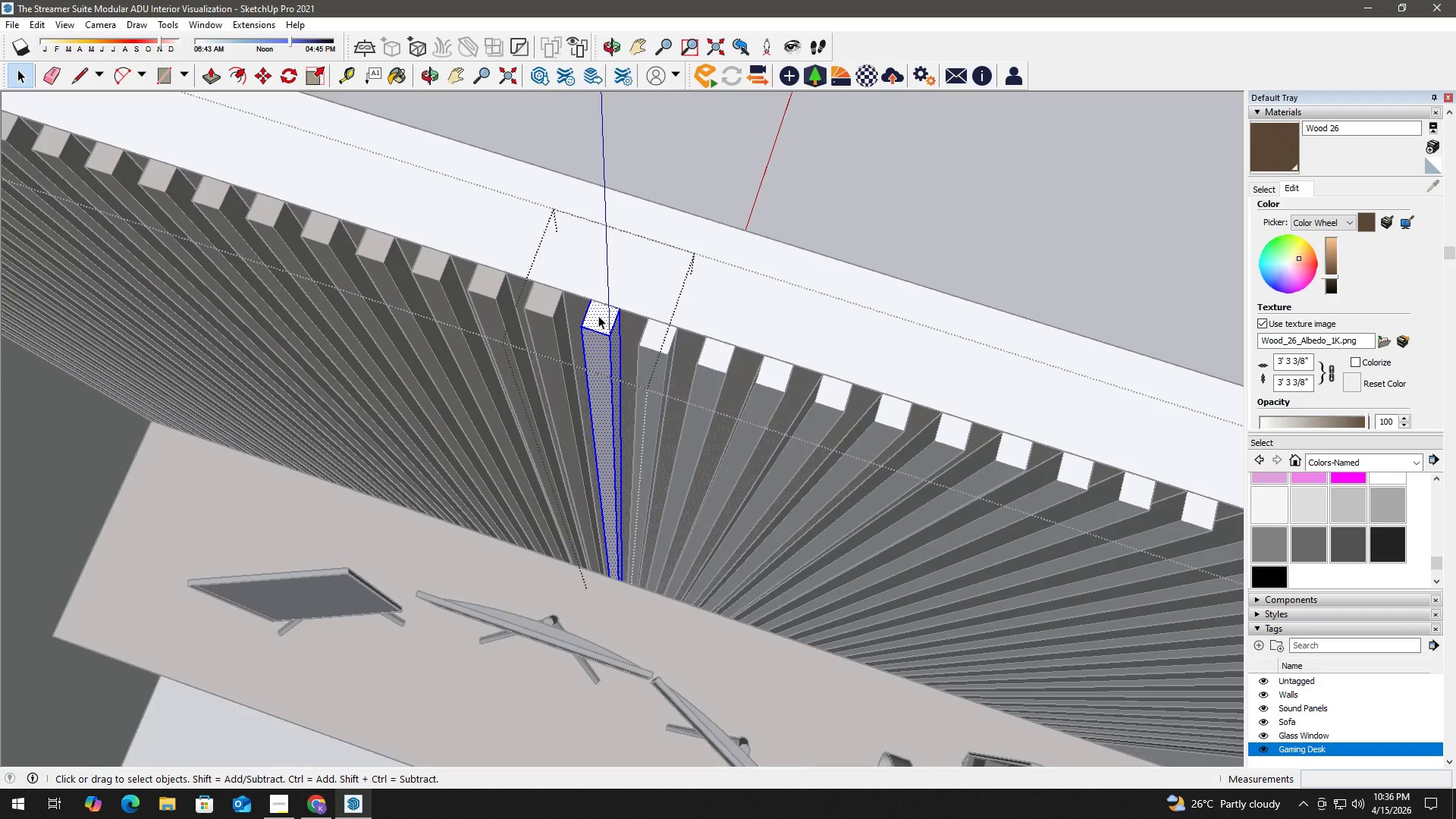 
key(B)
 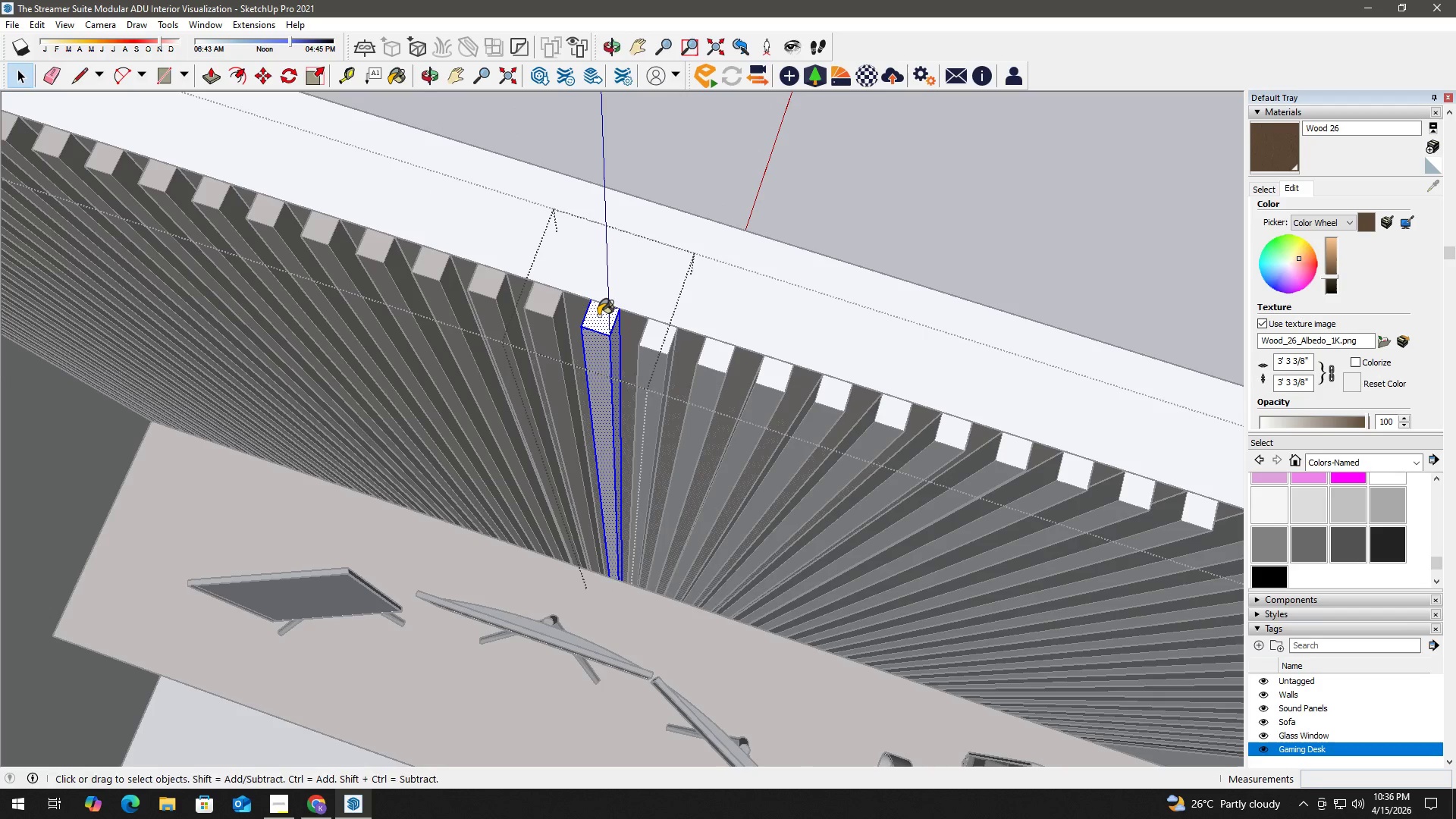 
triple_click([598, 315])
 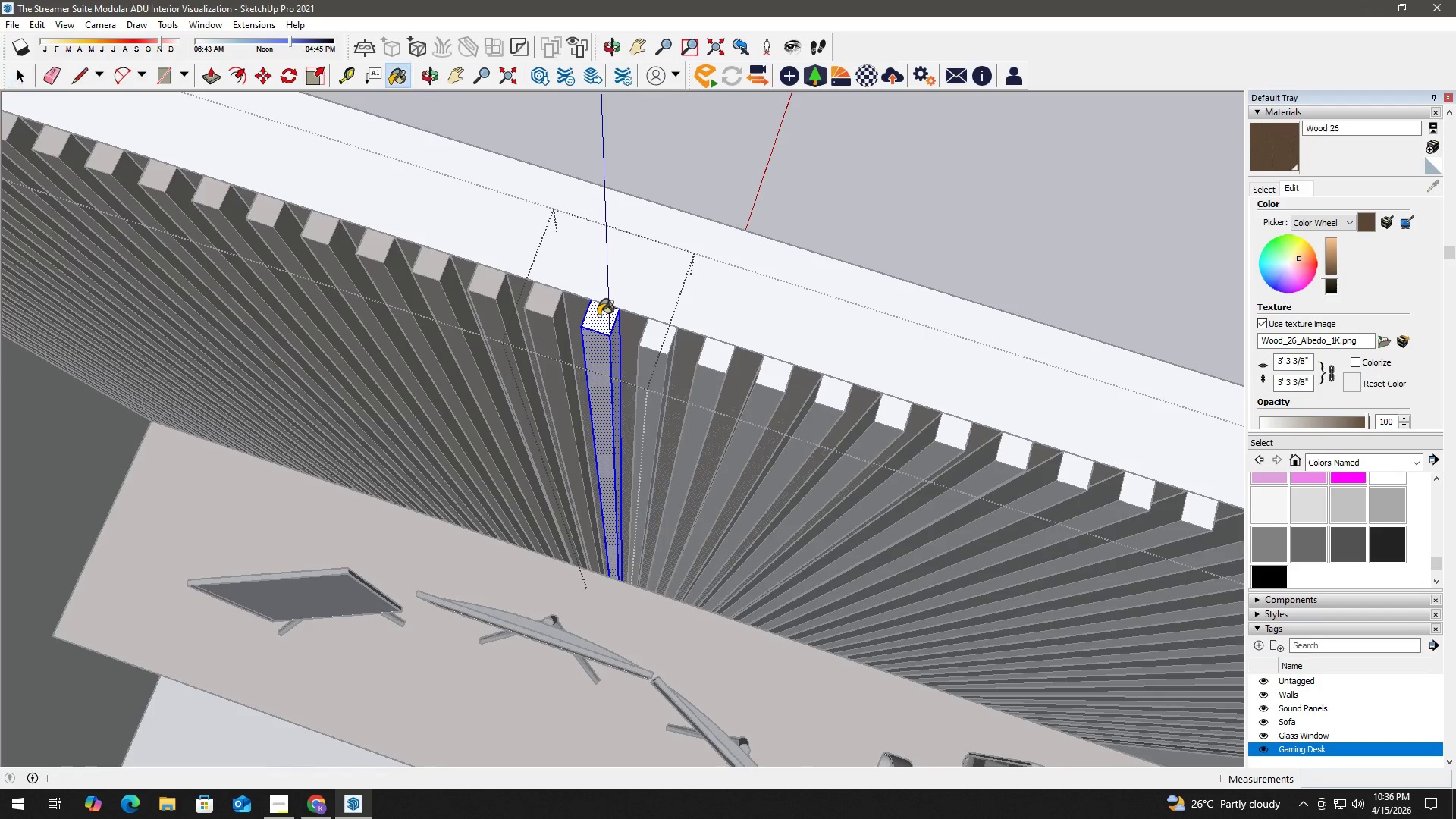 
triple_click([598, 315])
 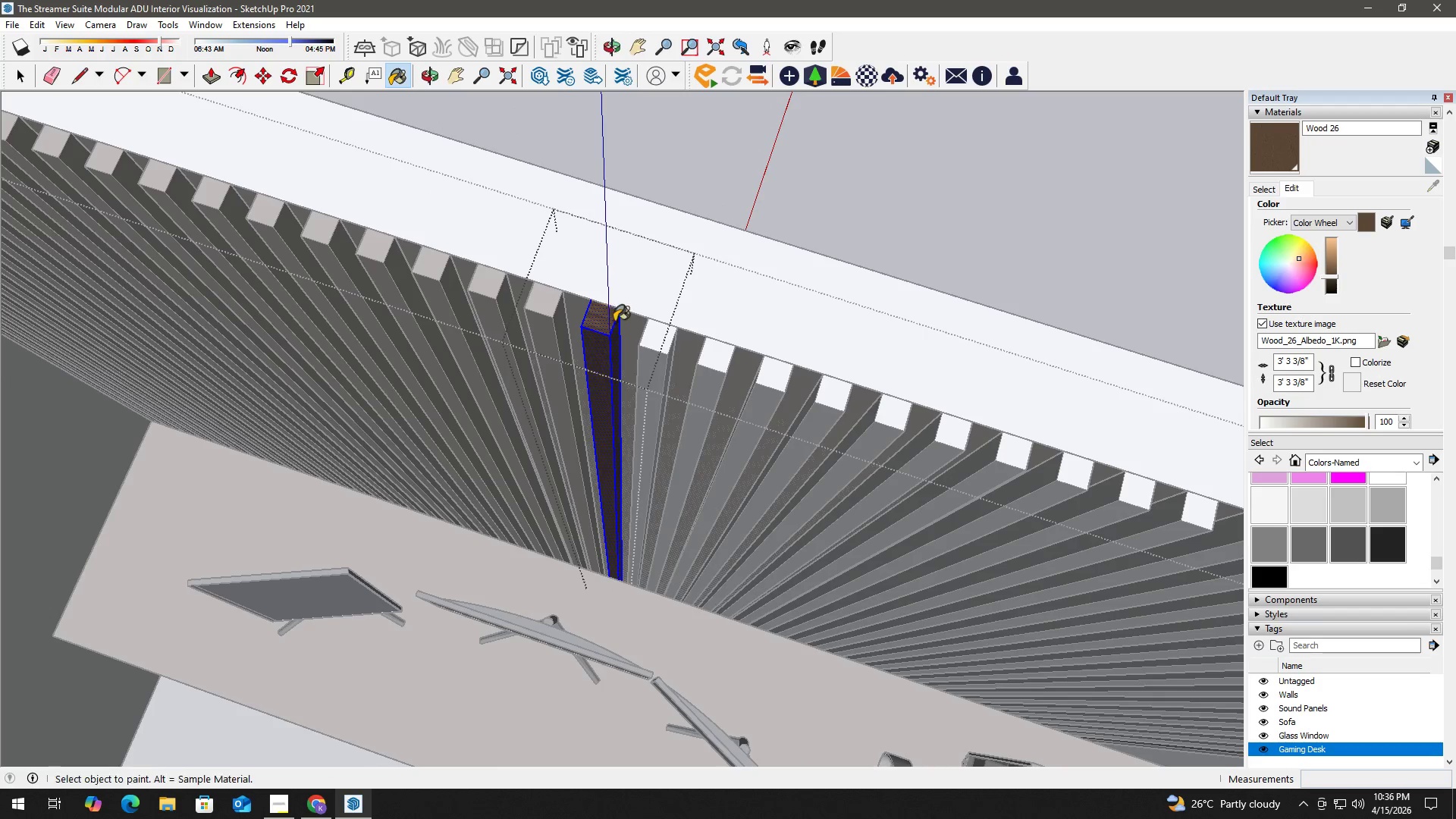 
key(Space)
 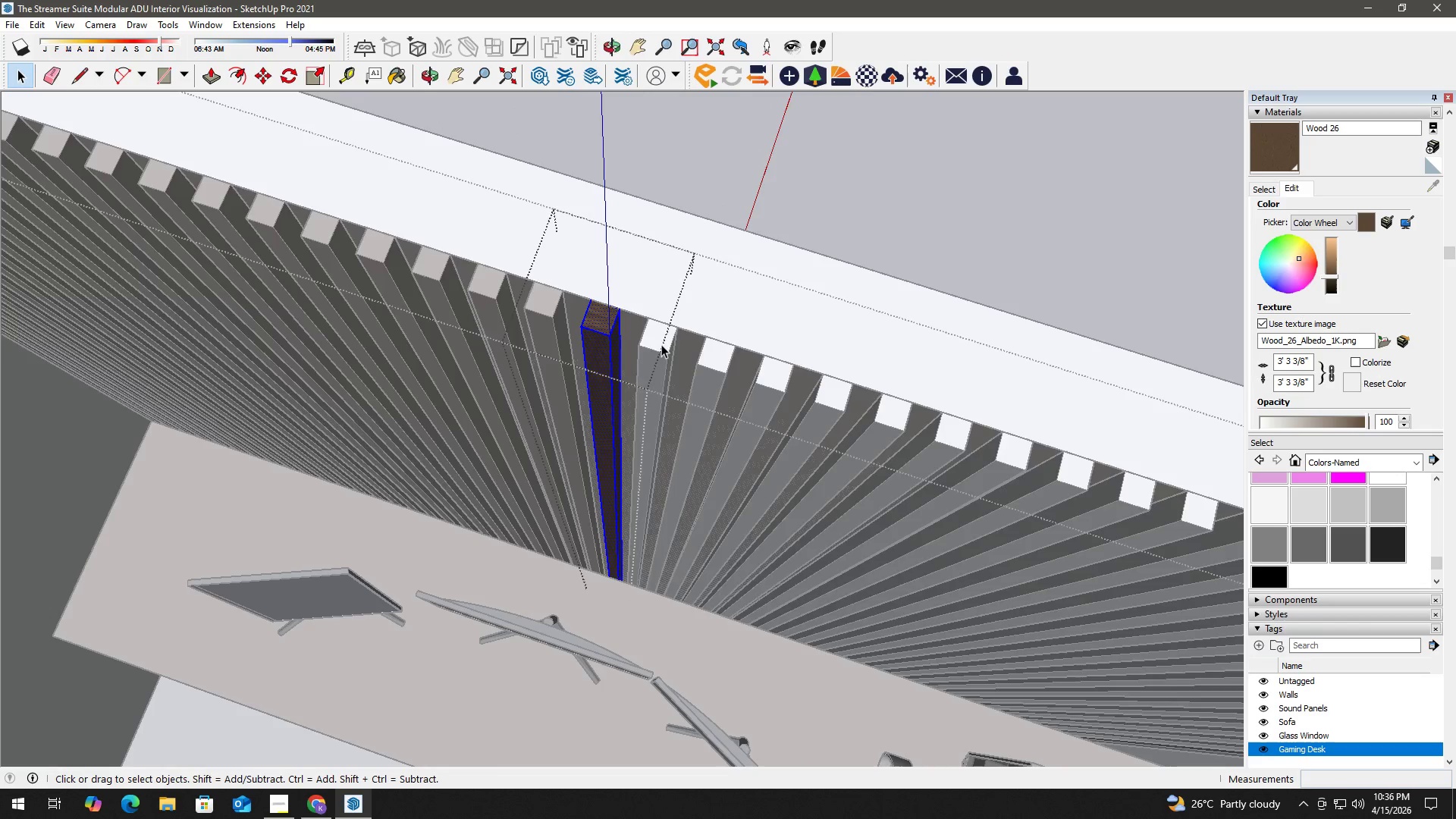 
key(Escape)
 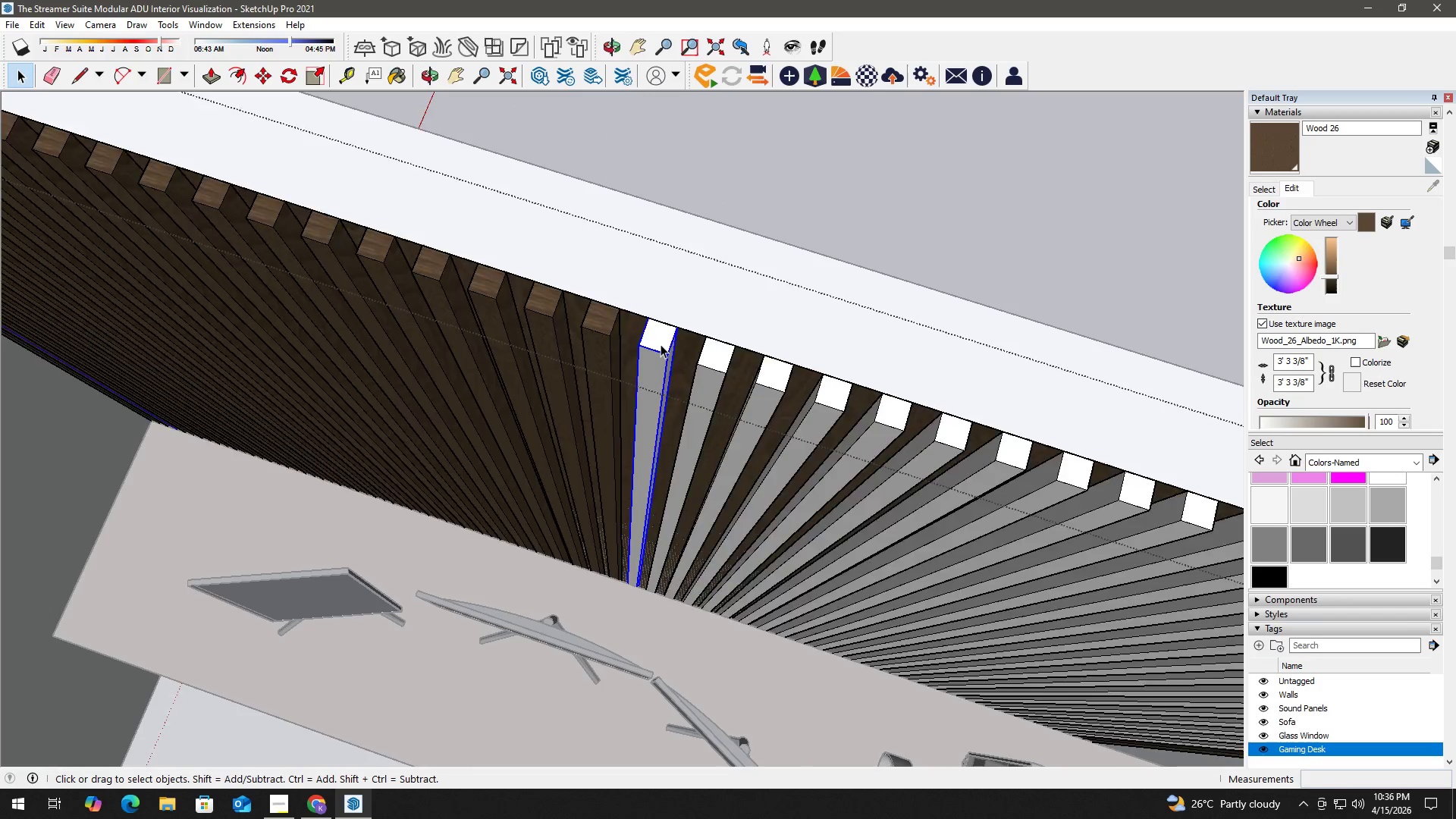 
double_click([661, 344])
 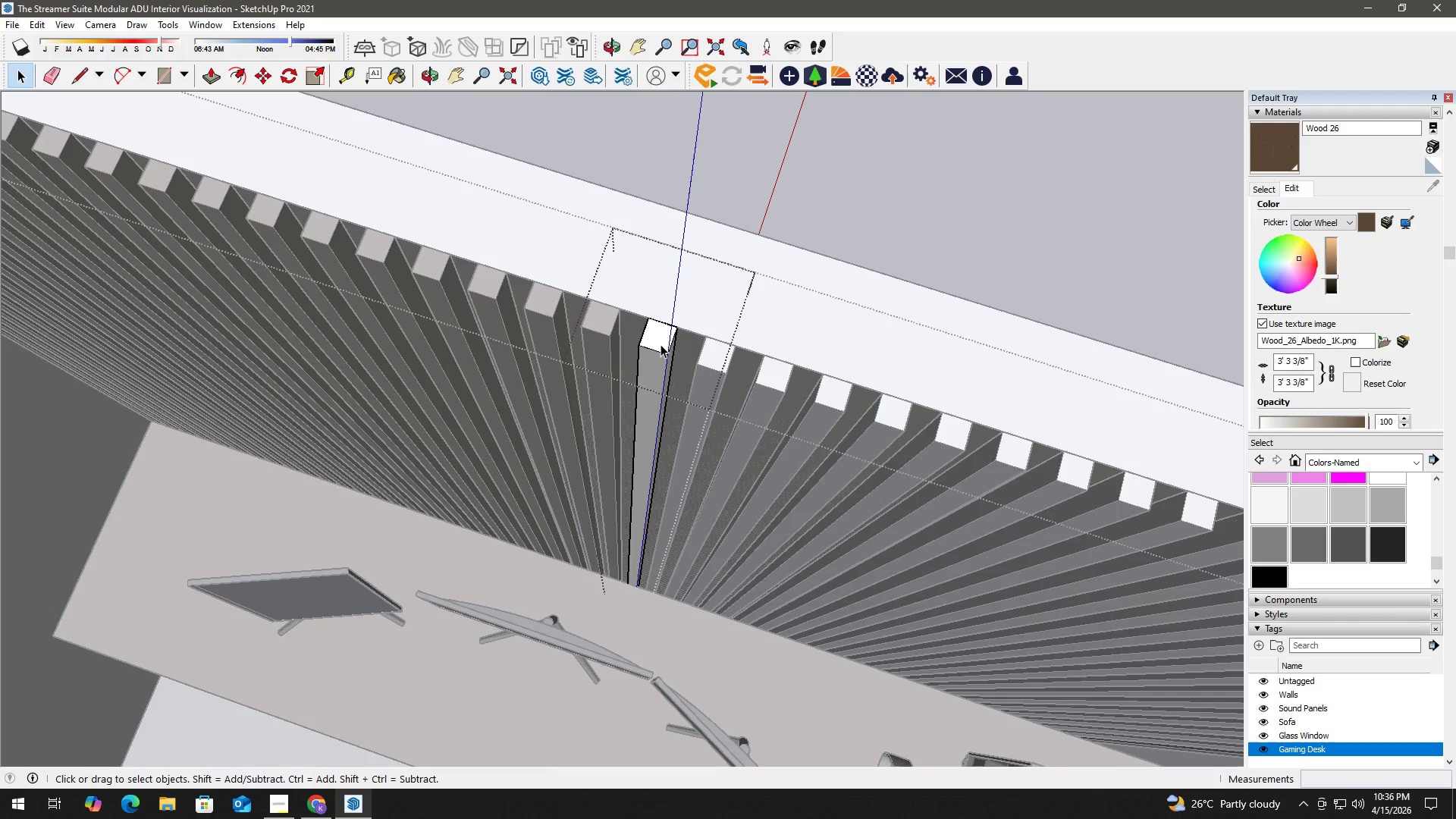 
triple_click([661, 344])
 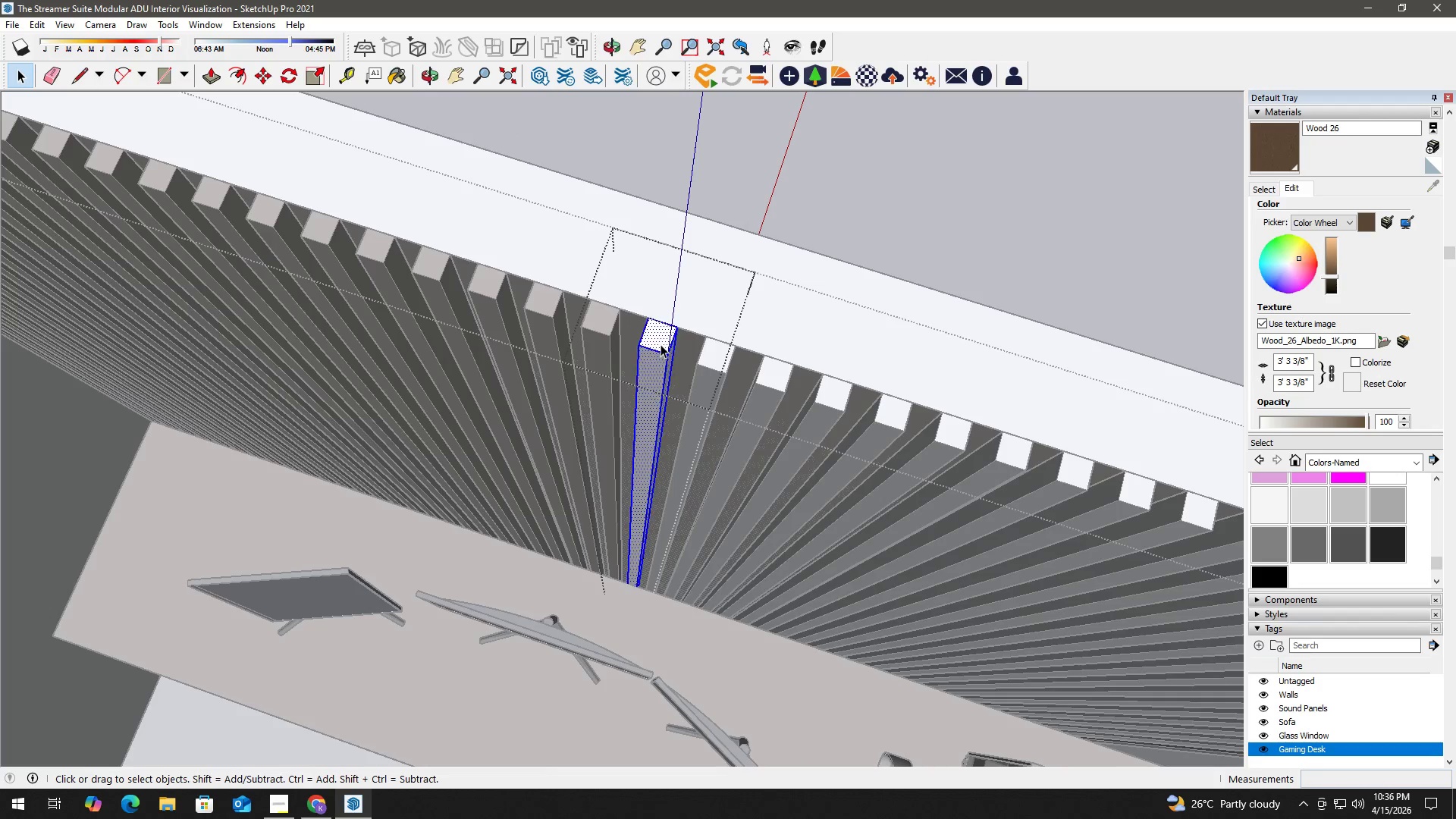 
triple_click([661, 344])
 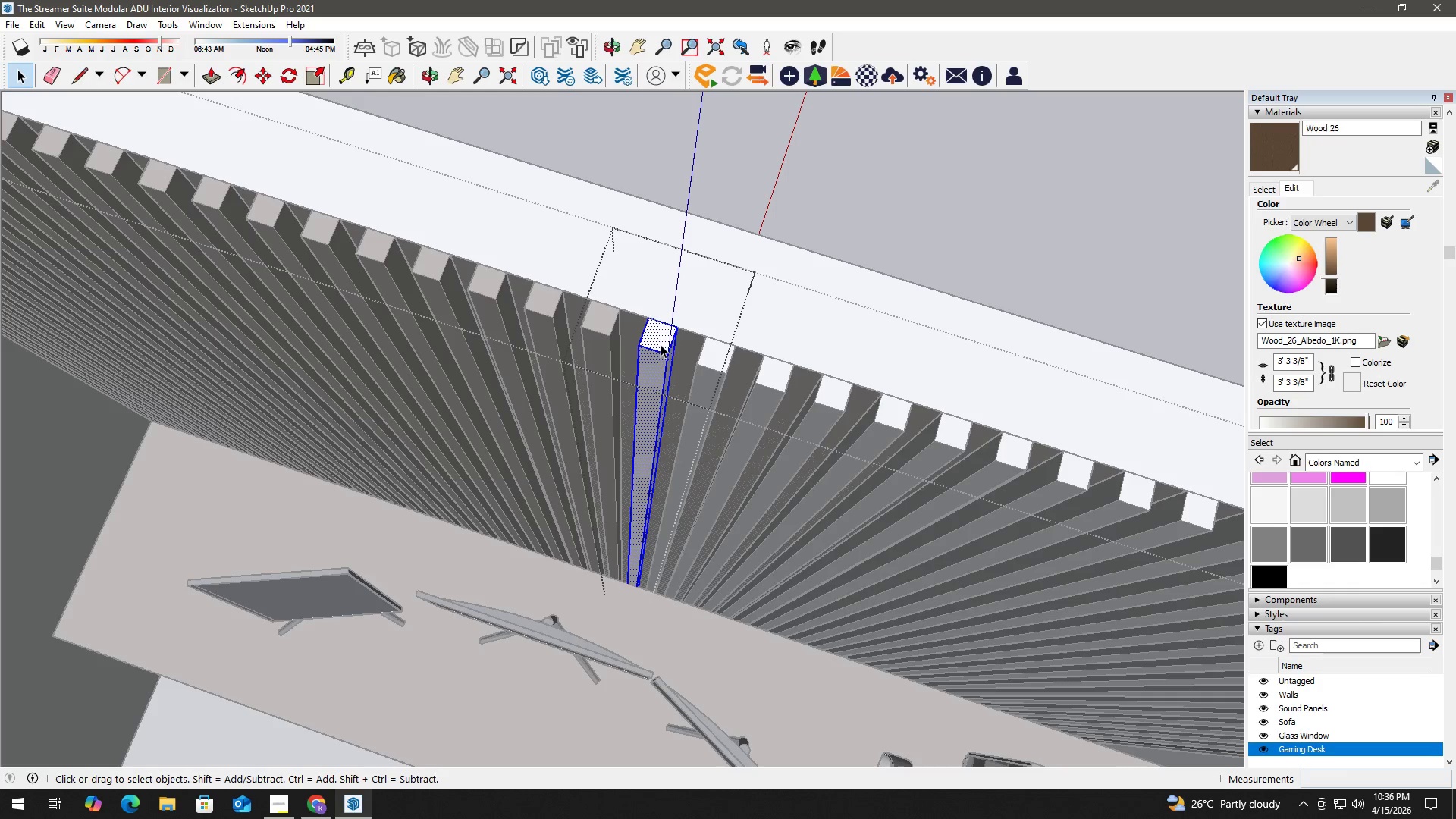 
key(B)
 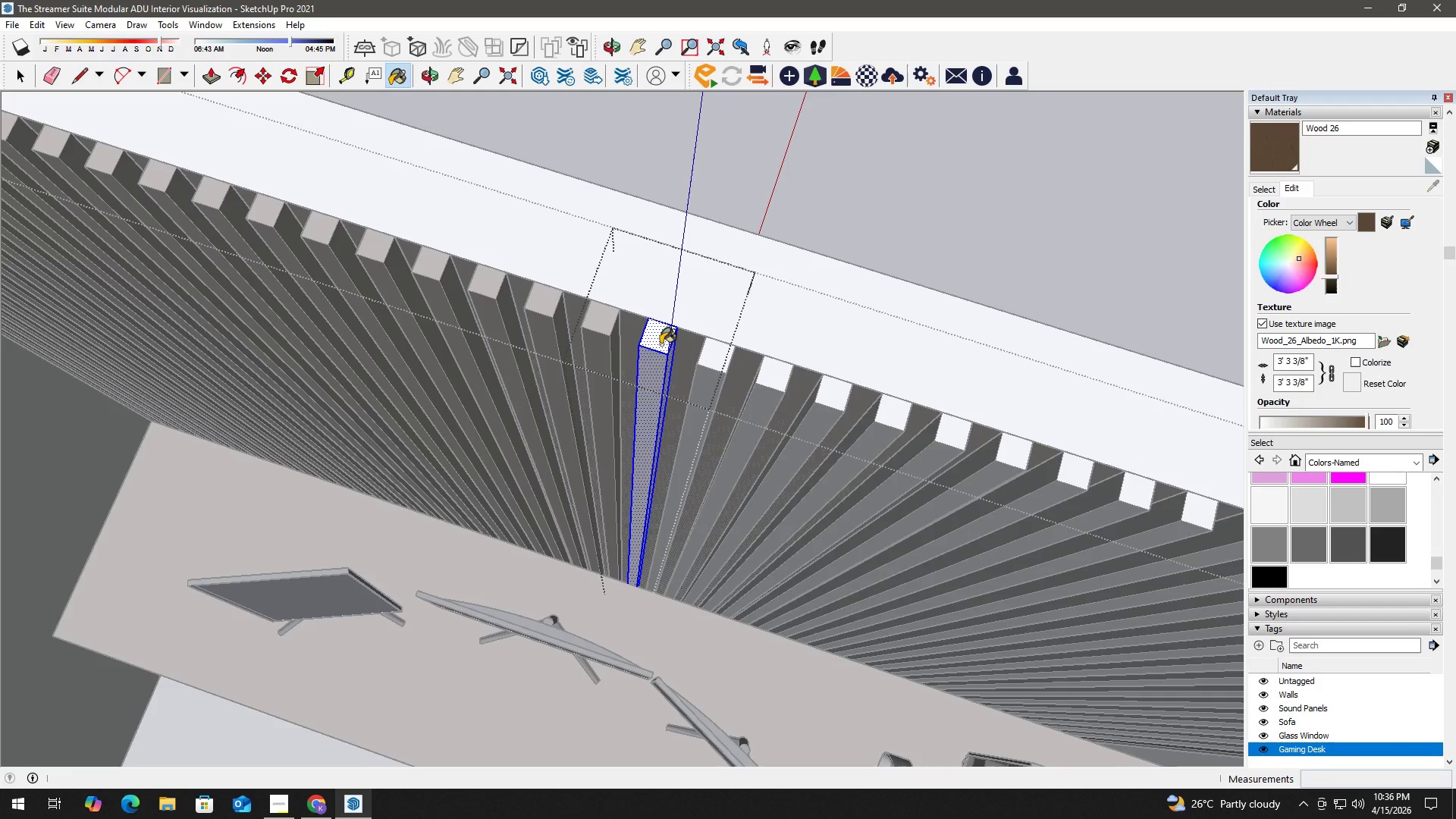 
triple_click([661, 344])
 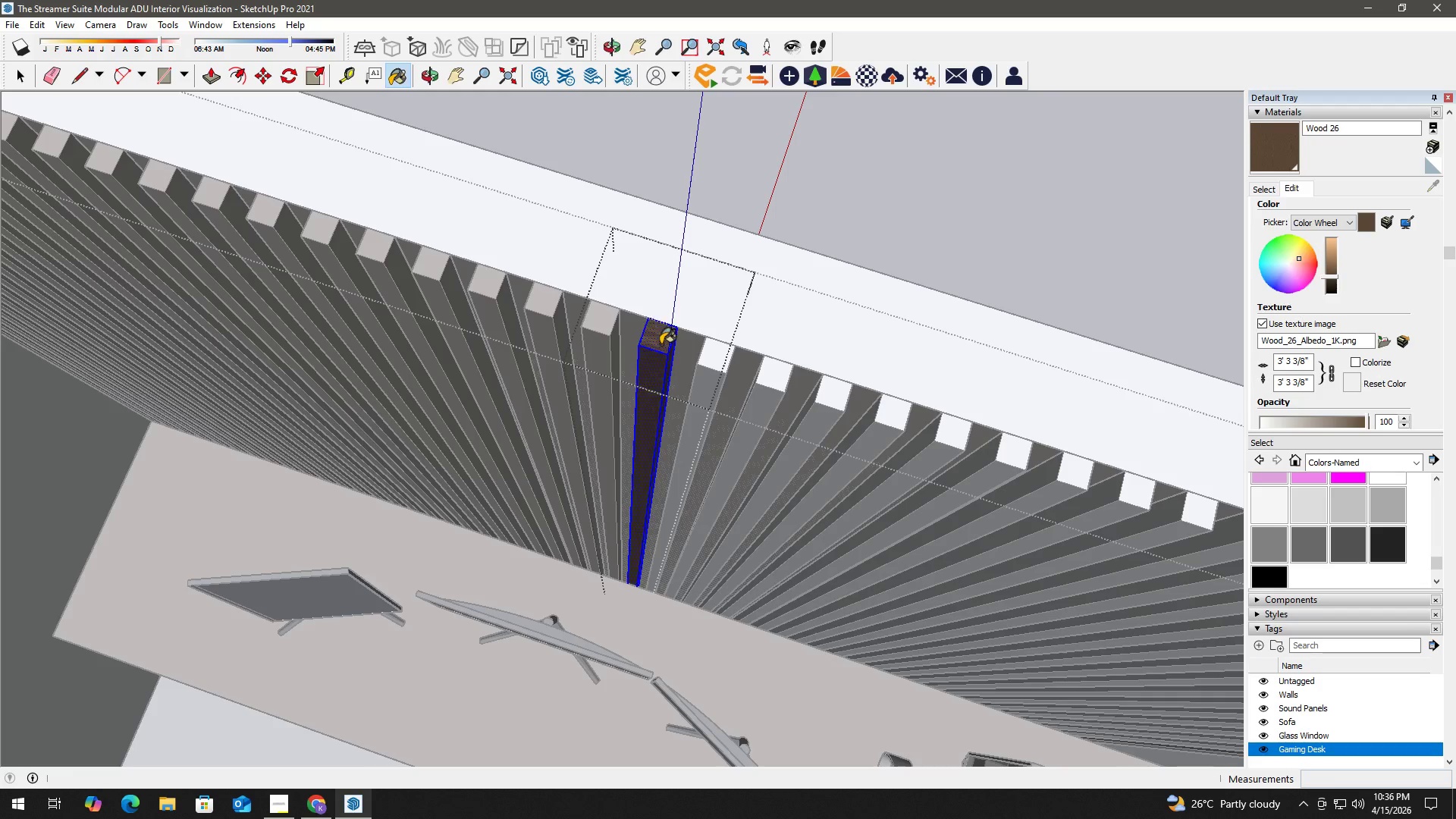 
triple_click([661, 344])
 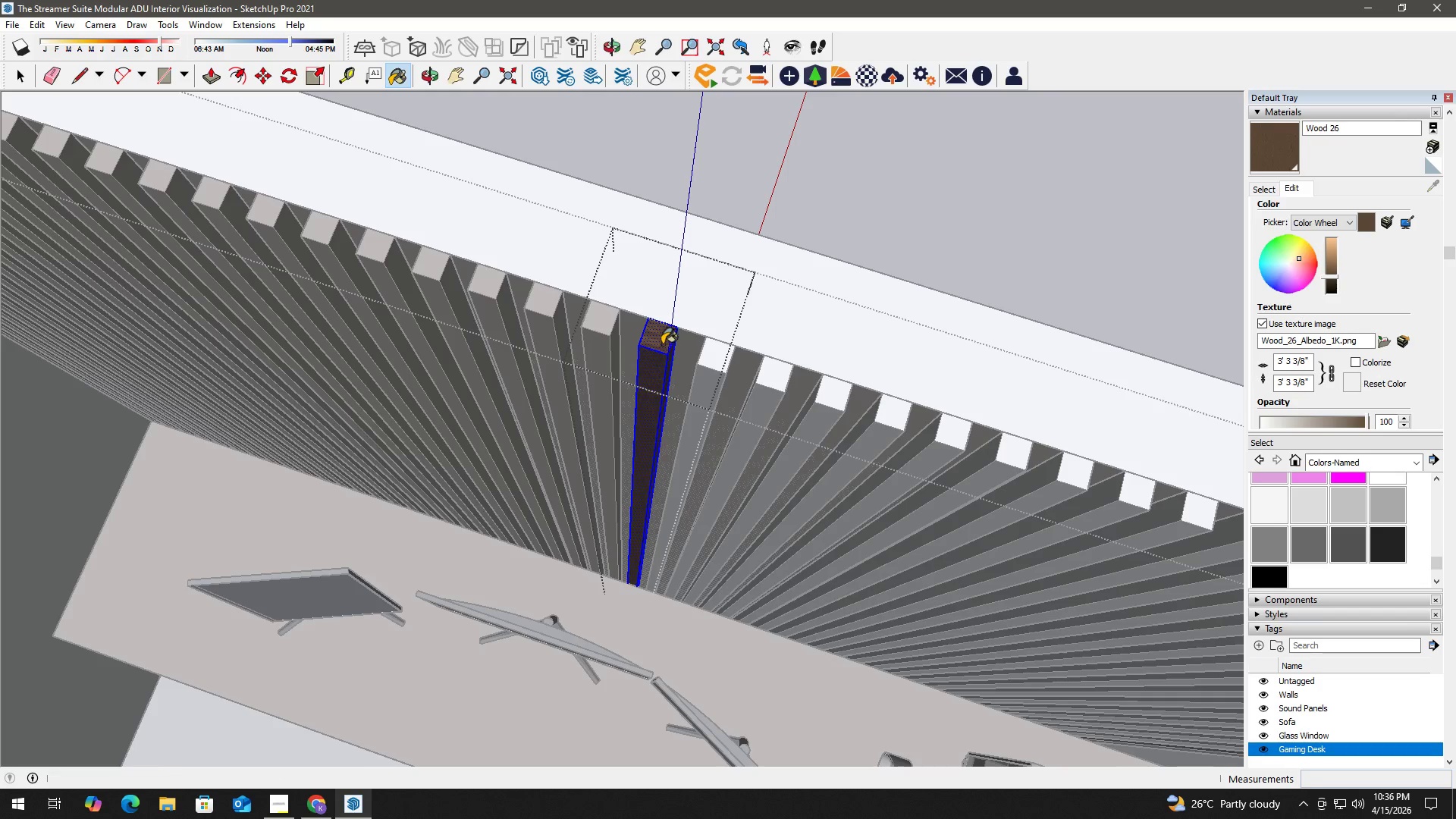 
key(Space)
 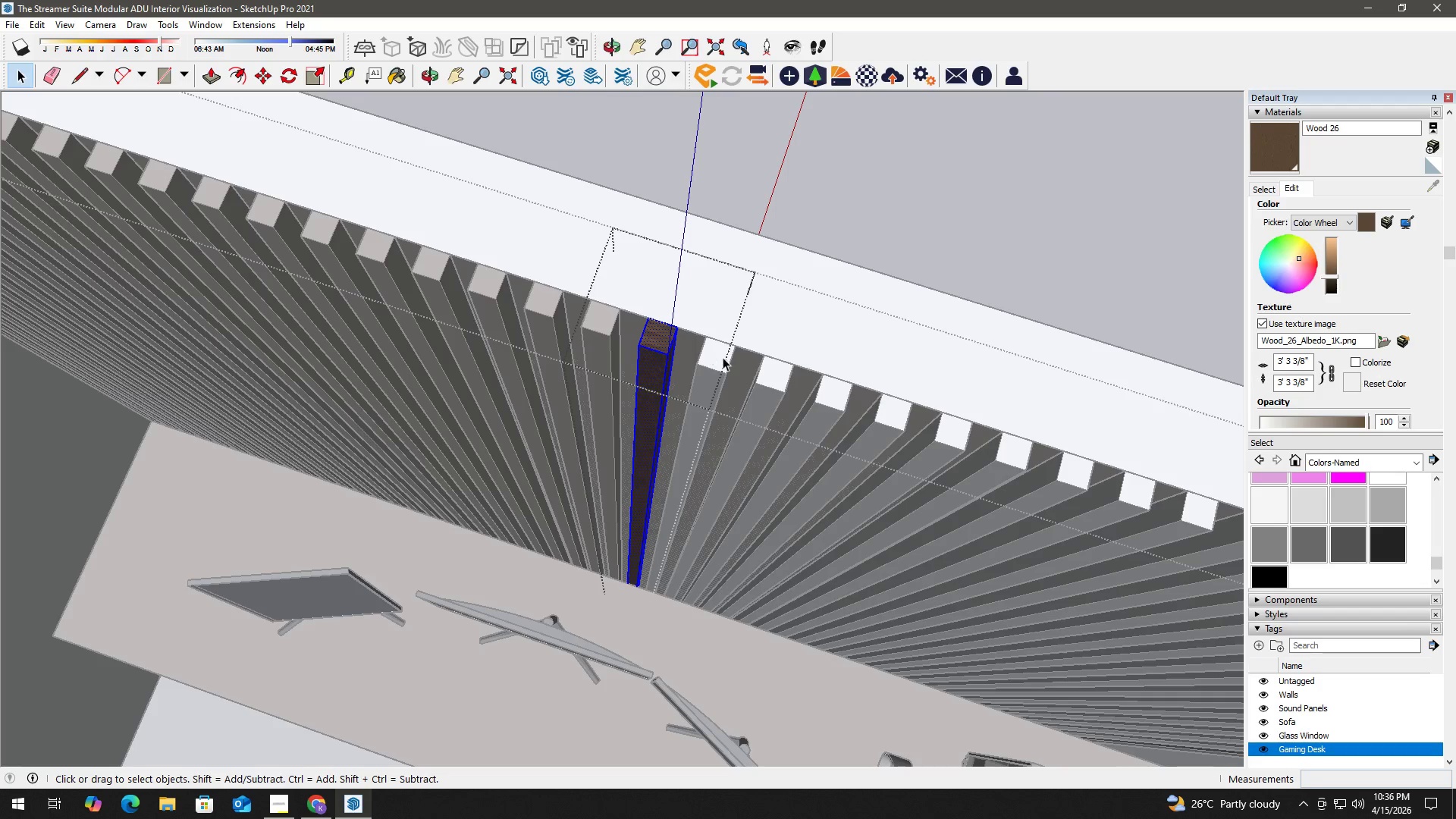 
double_click([723, 357])
 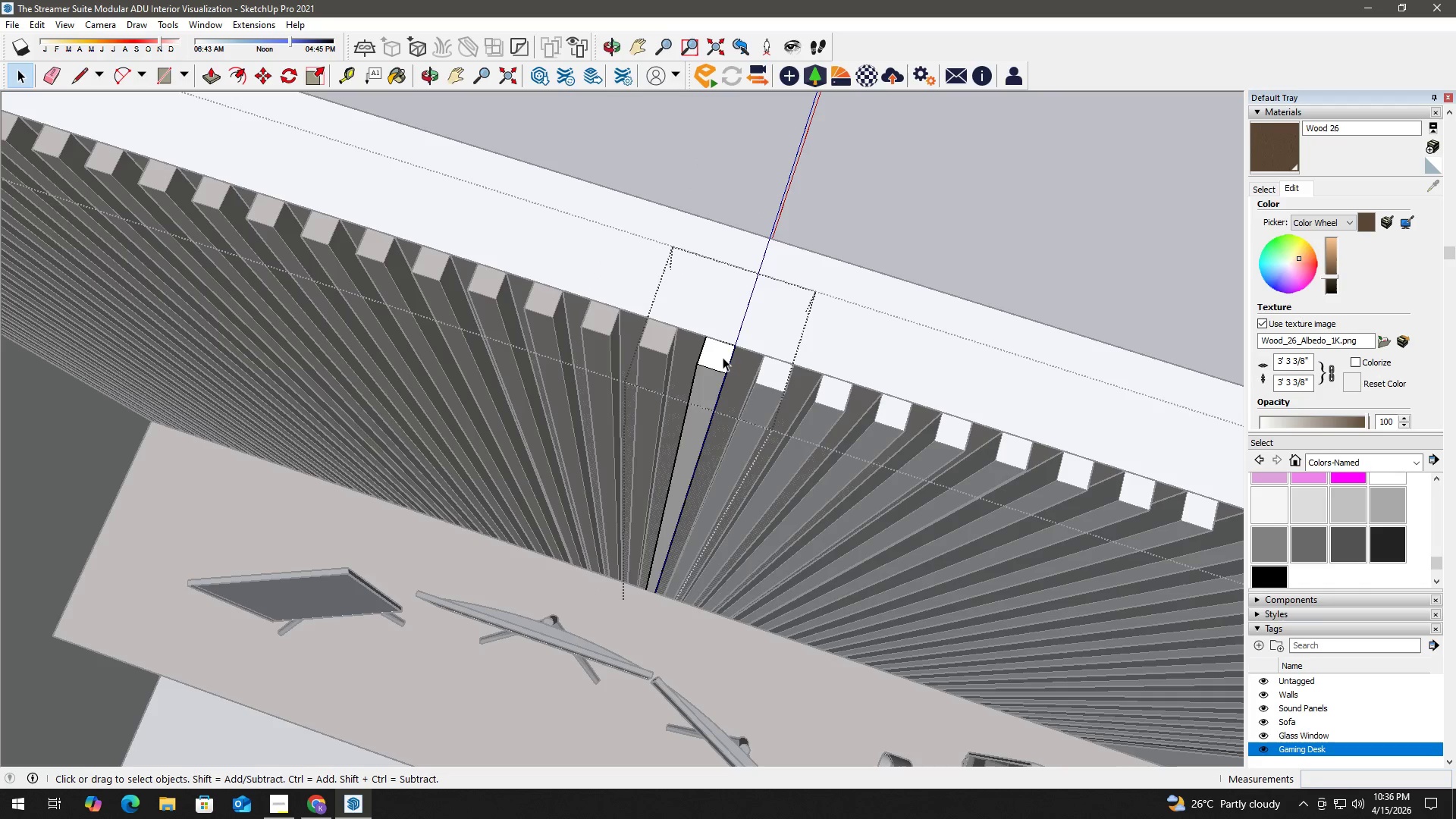 
triple_click([723, 357])
 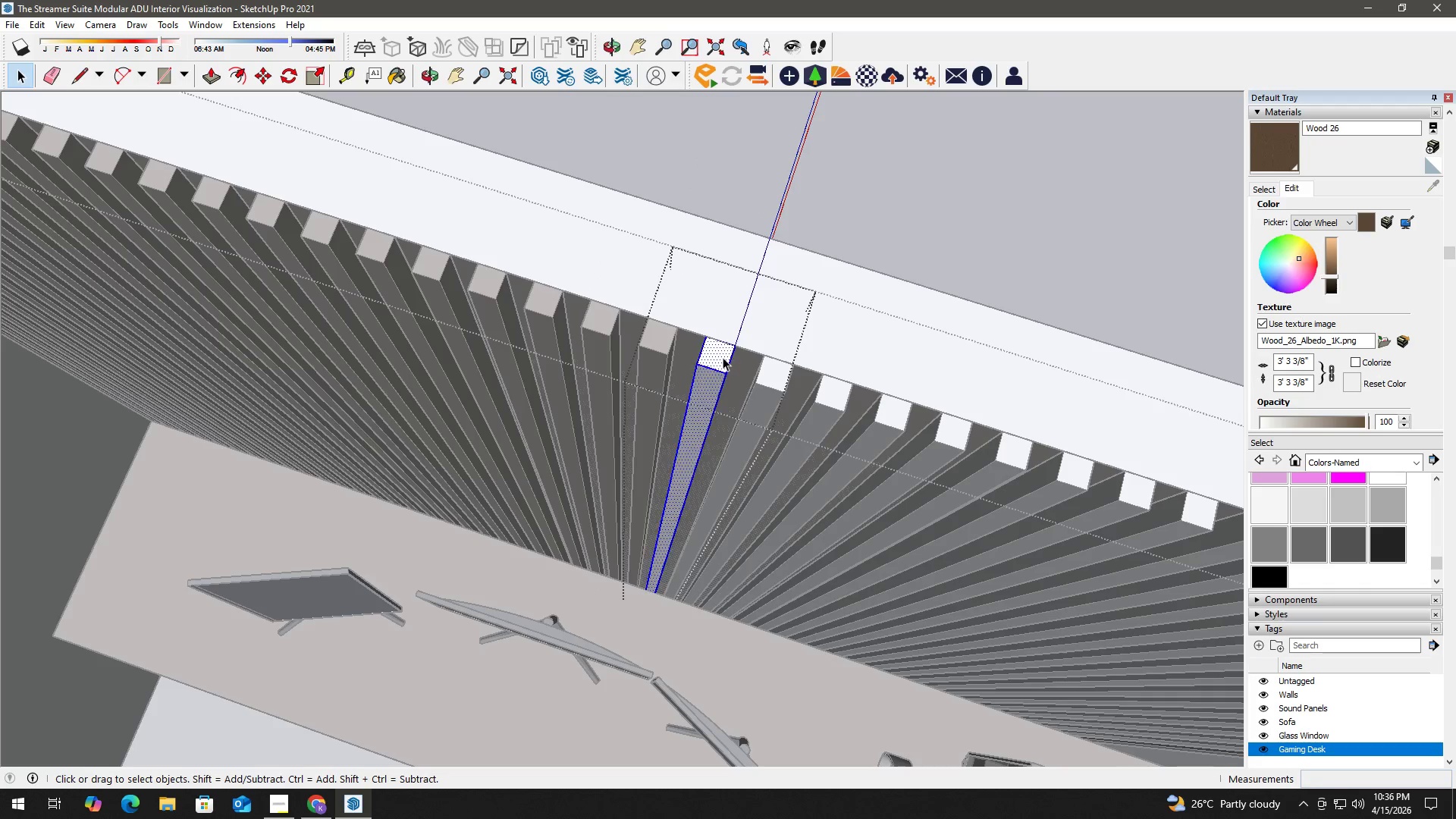 
triple_click([723, 357])
 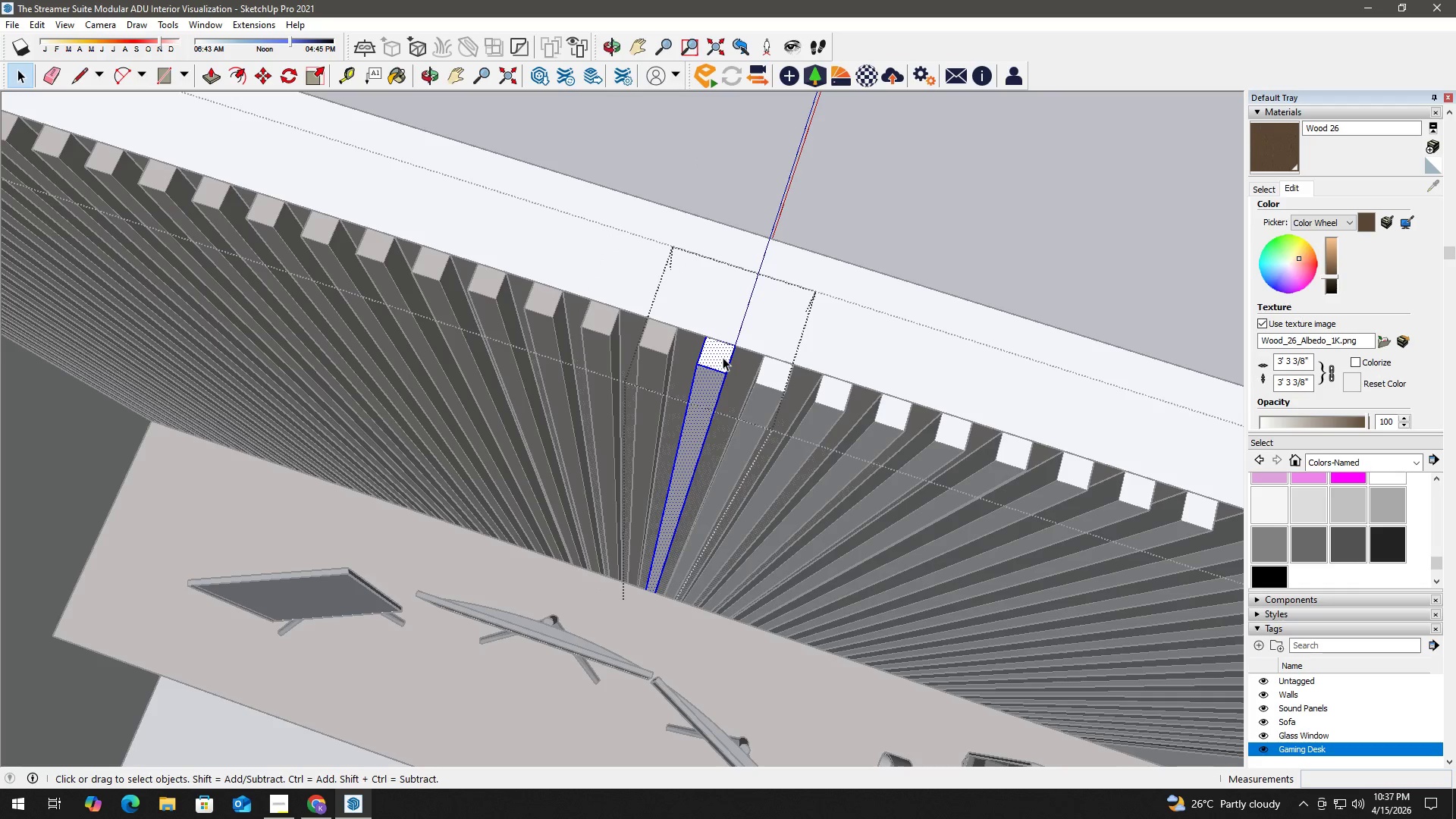 
triple_click([723, 357])
 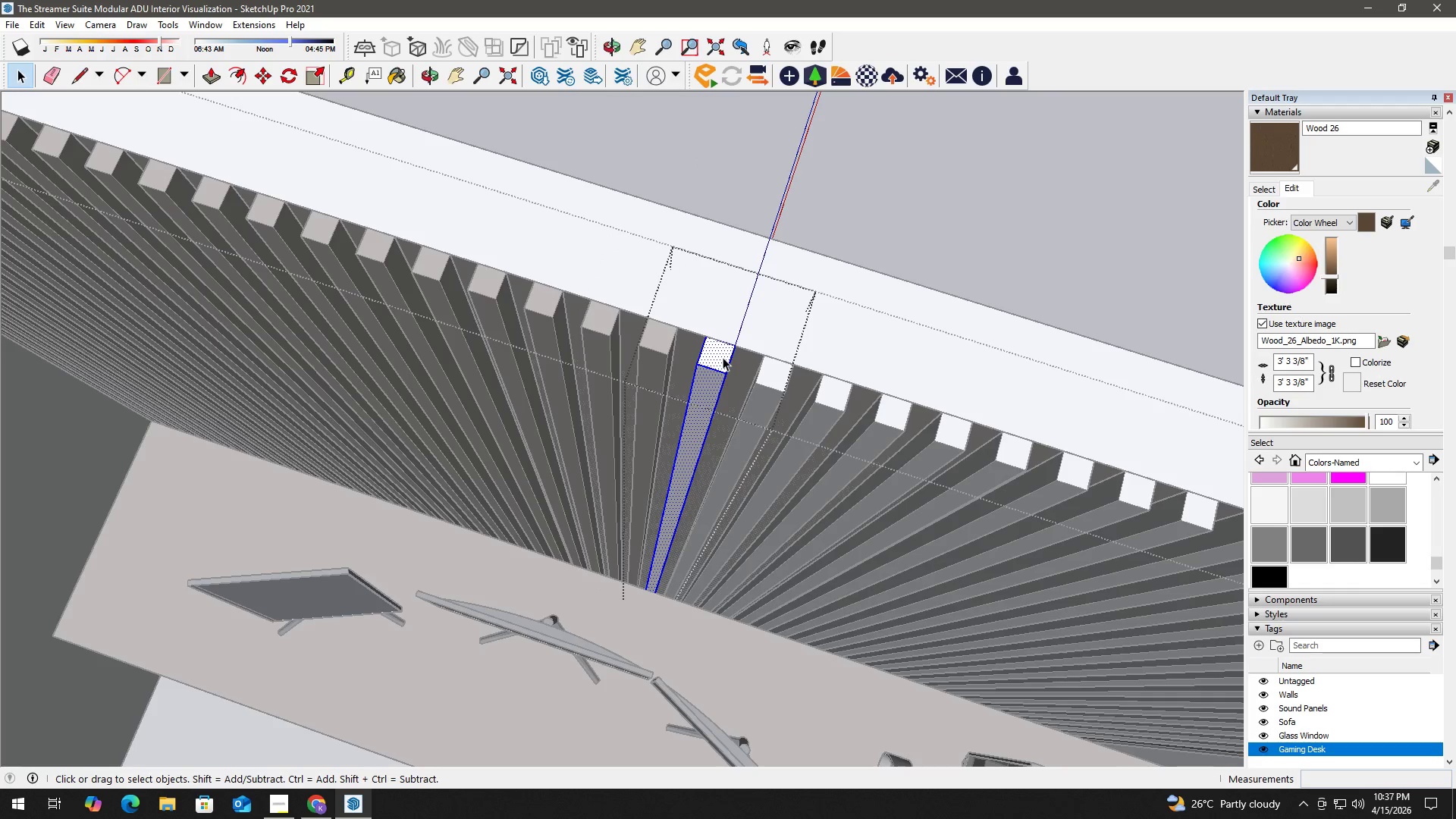 
key(B)
 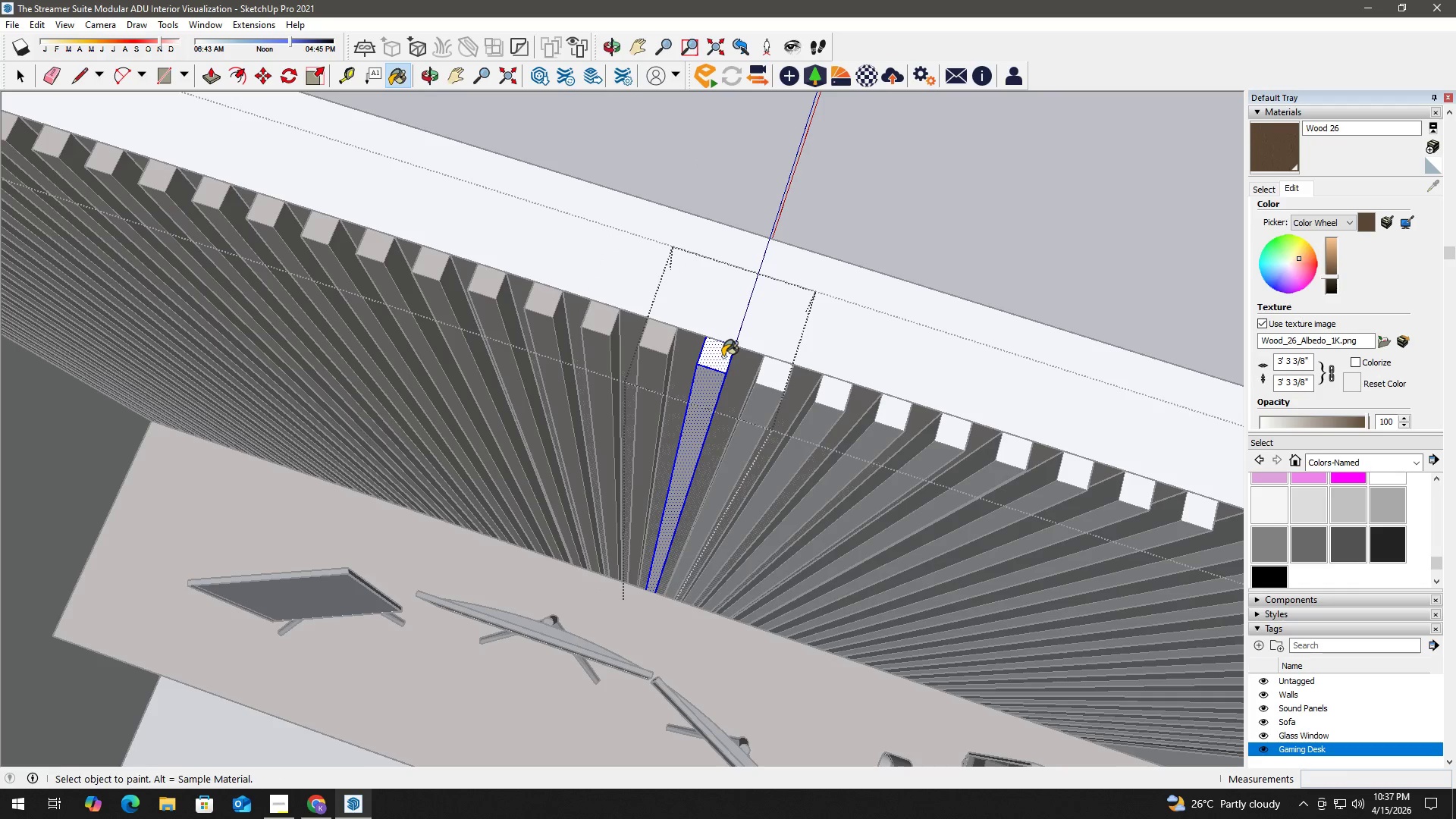 
triple_click([723, 356])
 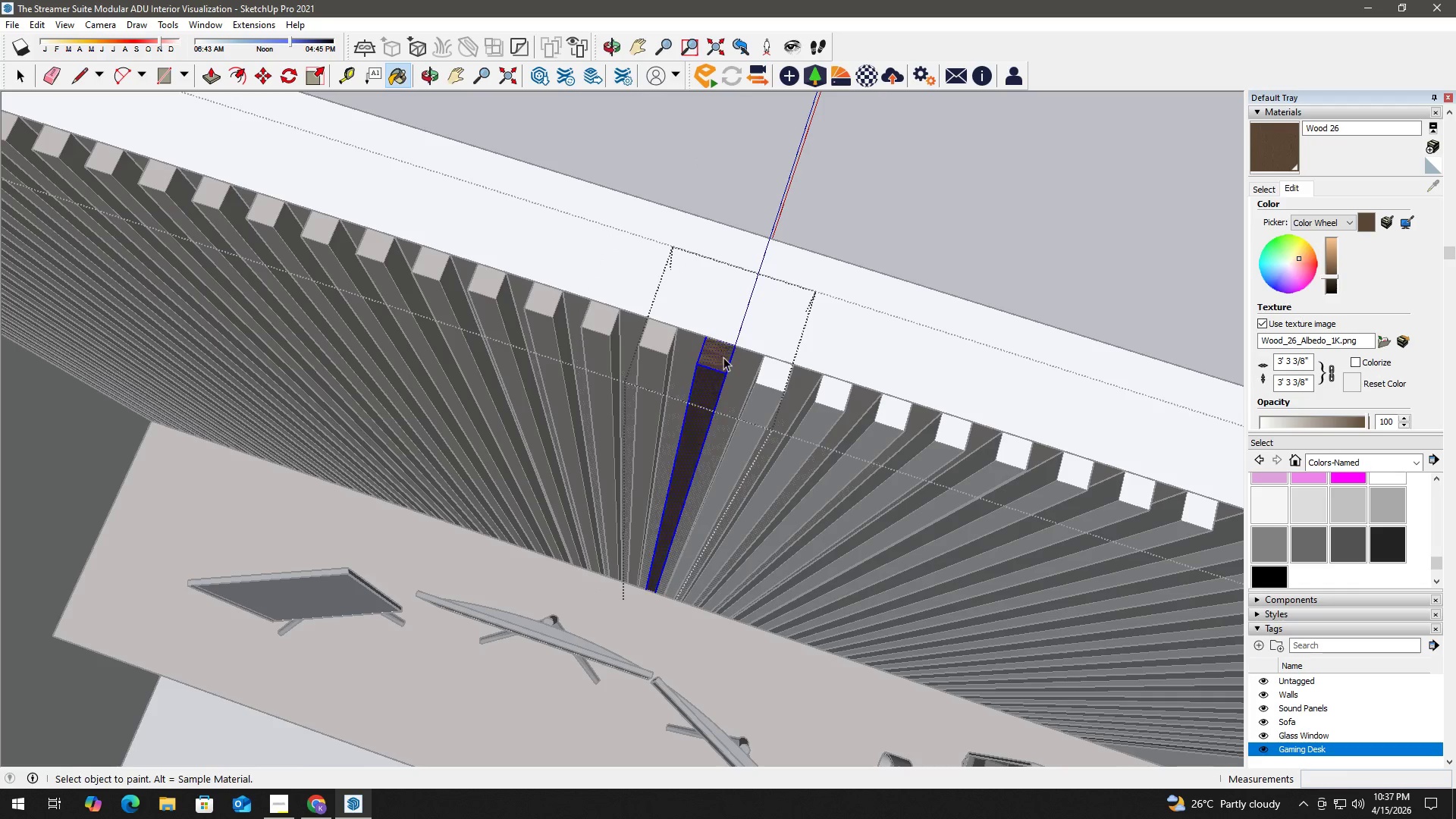 
key(Space)
 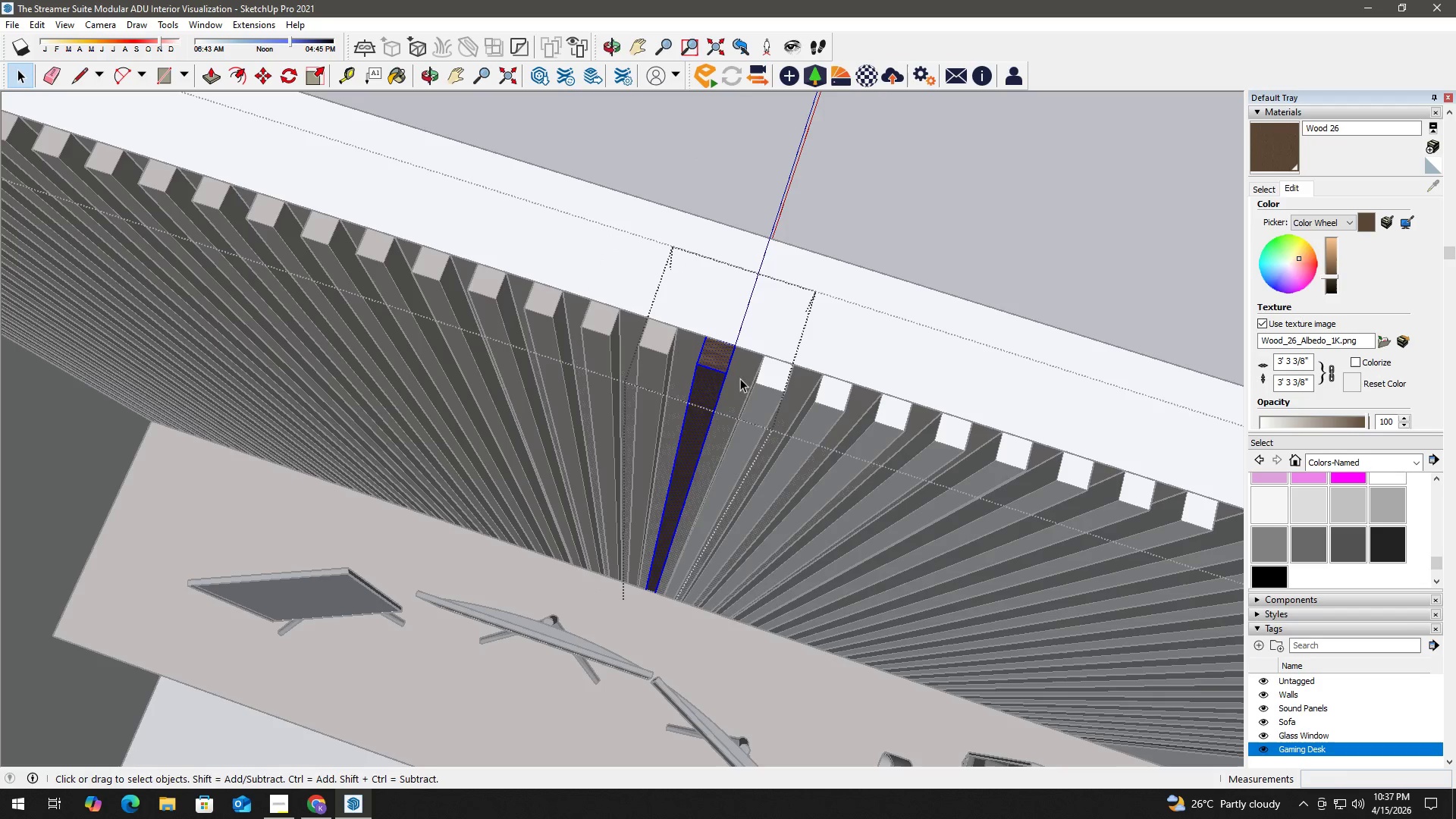 
key(H)
 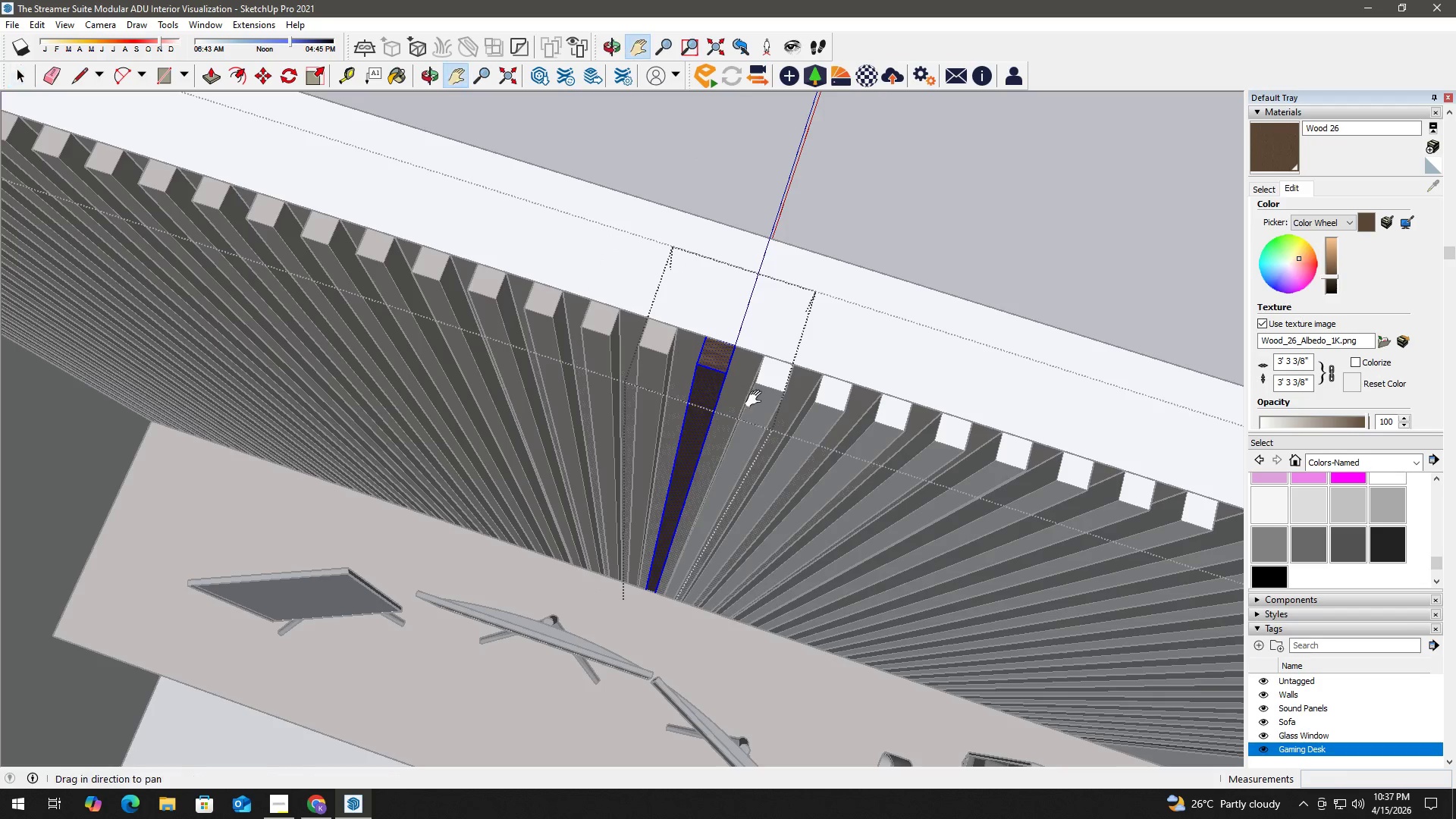 
left_click_drag(start_coordinate=[759, 399], to_coordinate=[477, 356])
 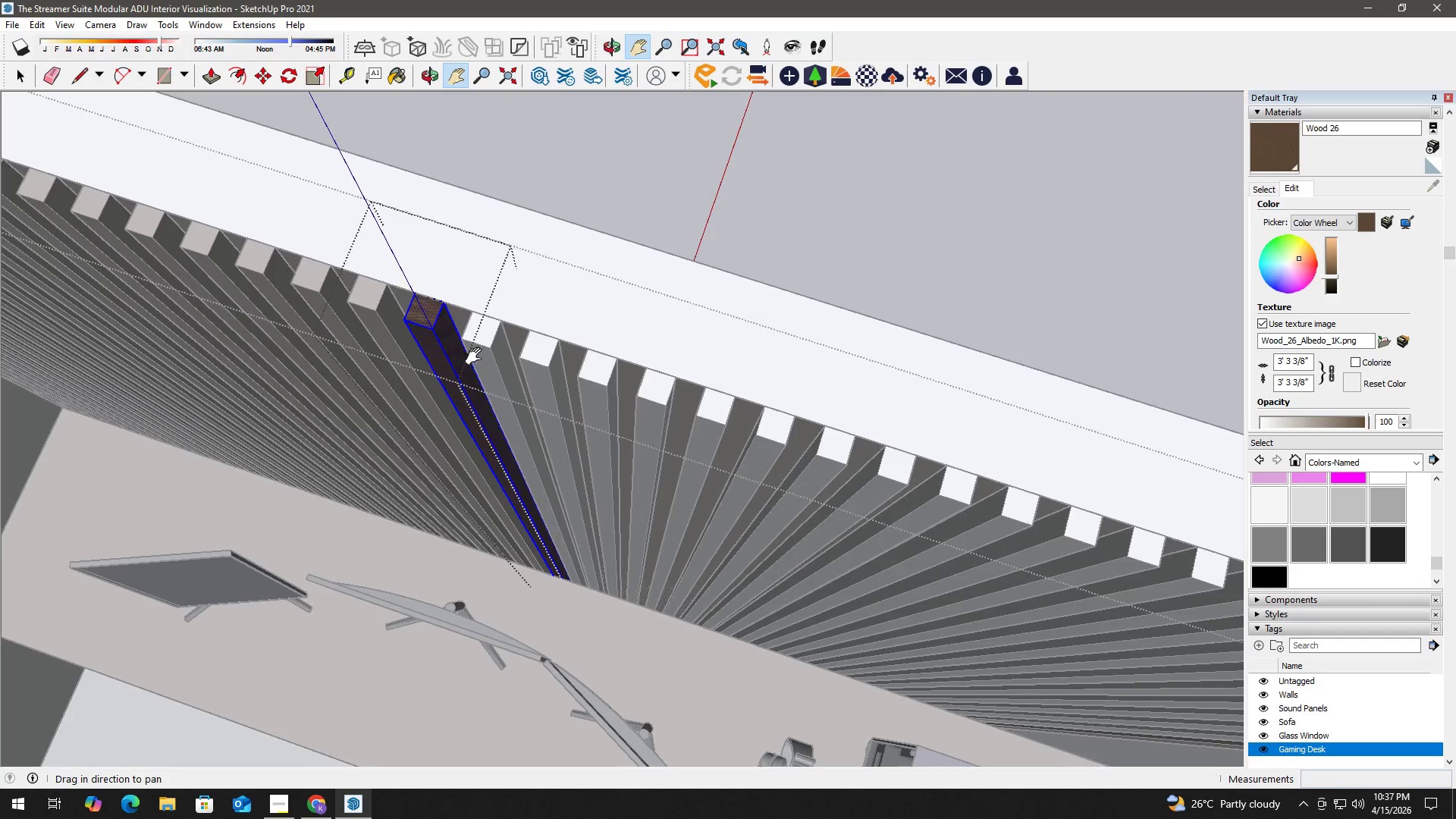 
key(Space)
 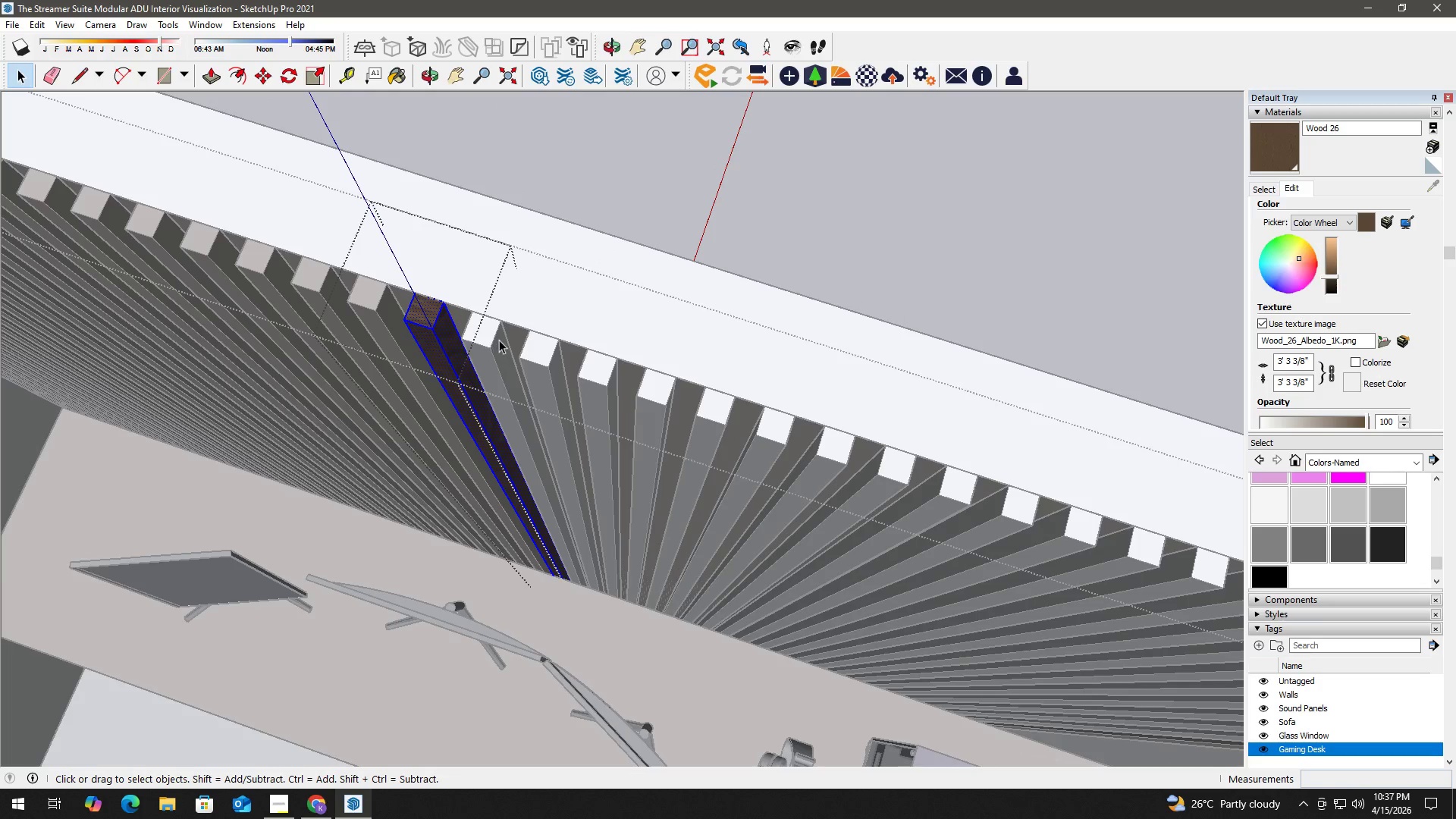 
double_click([499, 340])
 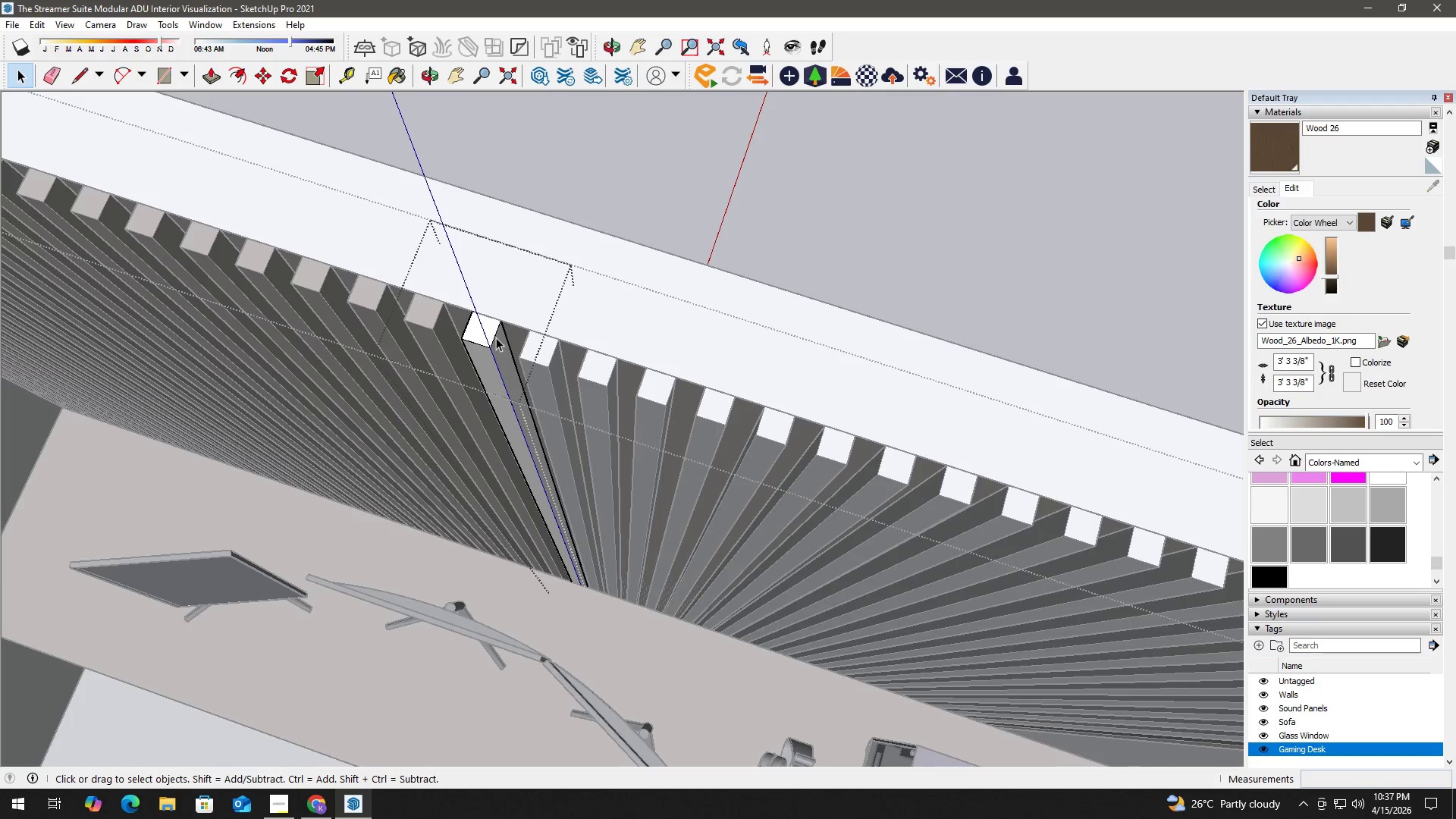 
triple_click([494, 336])
 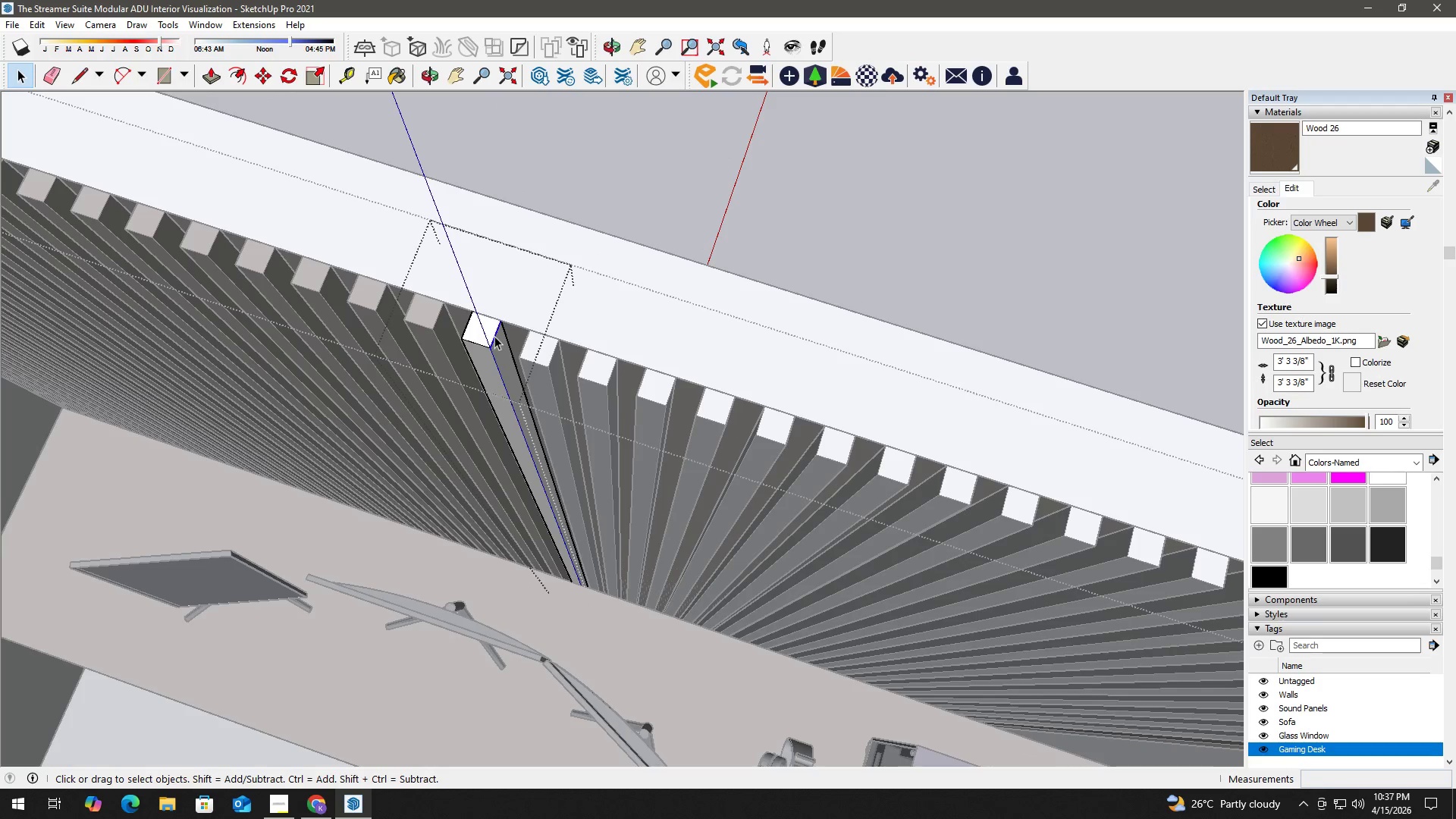 
triple_click([494, 336])
 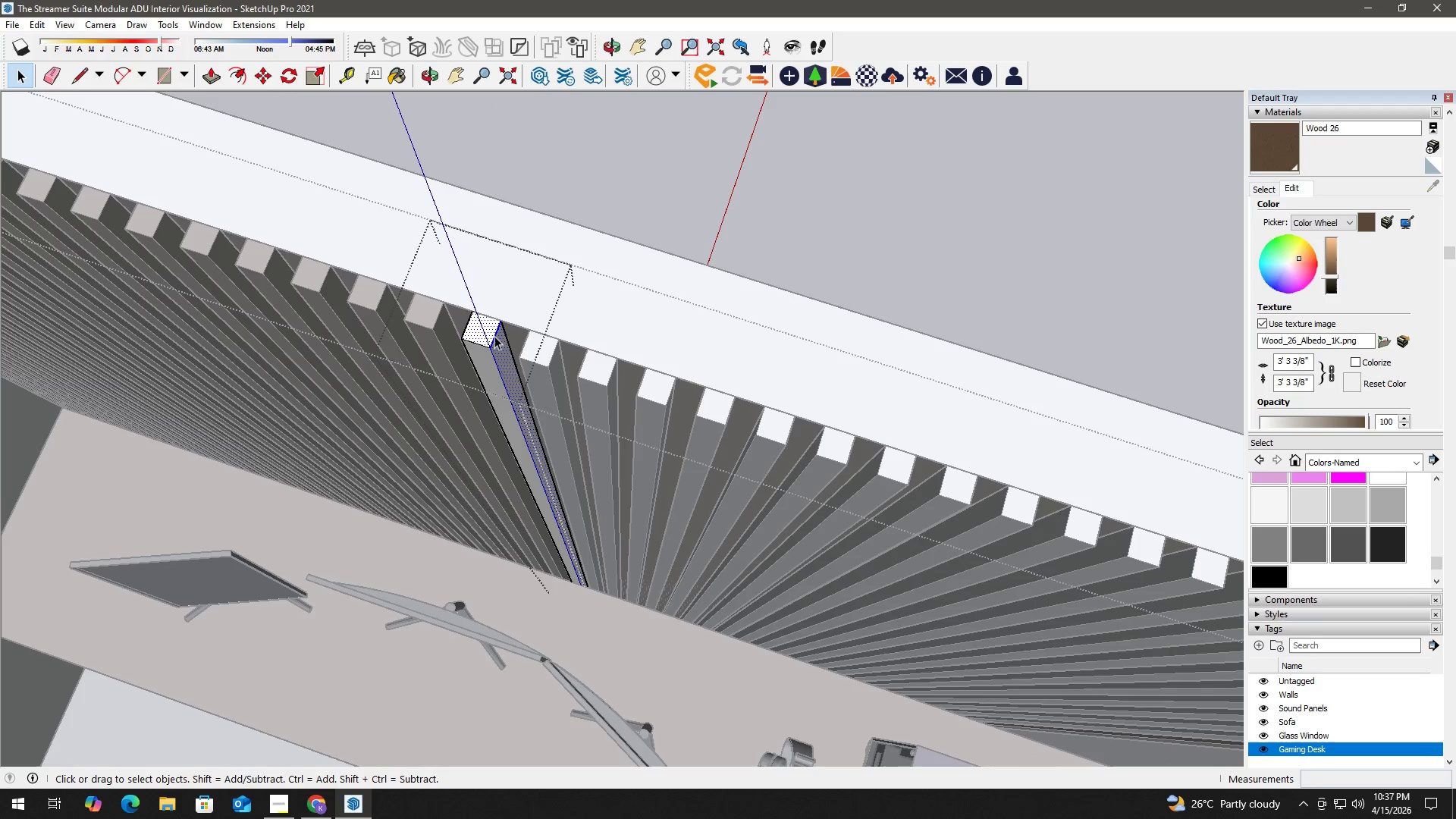 
triple_click([494, 336])
 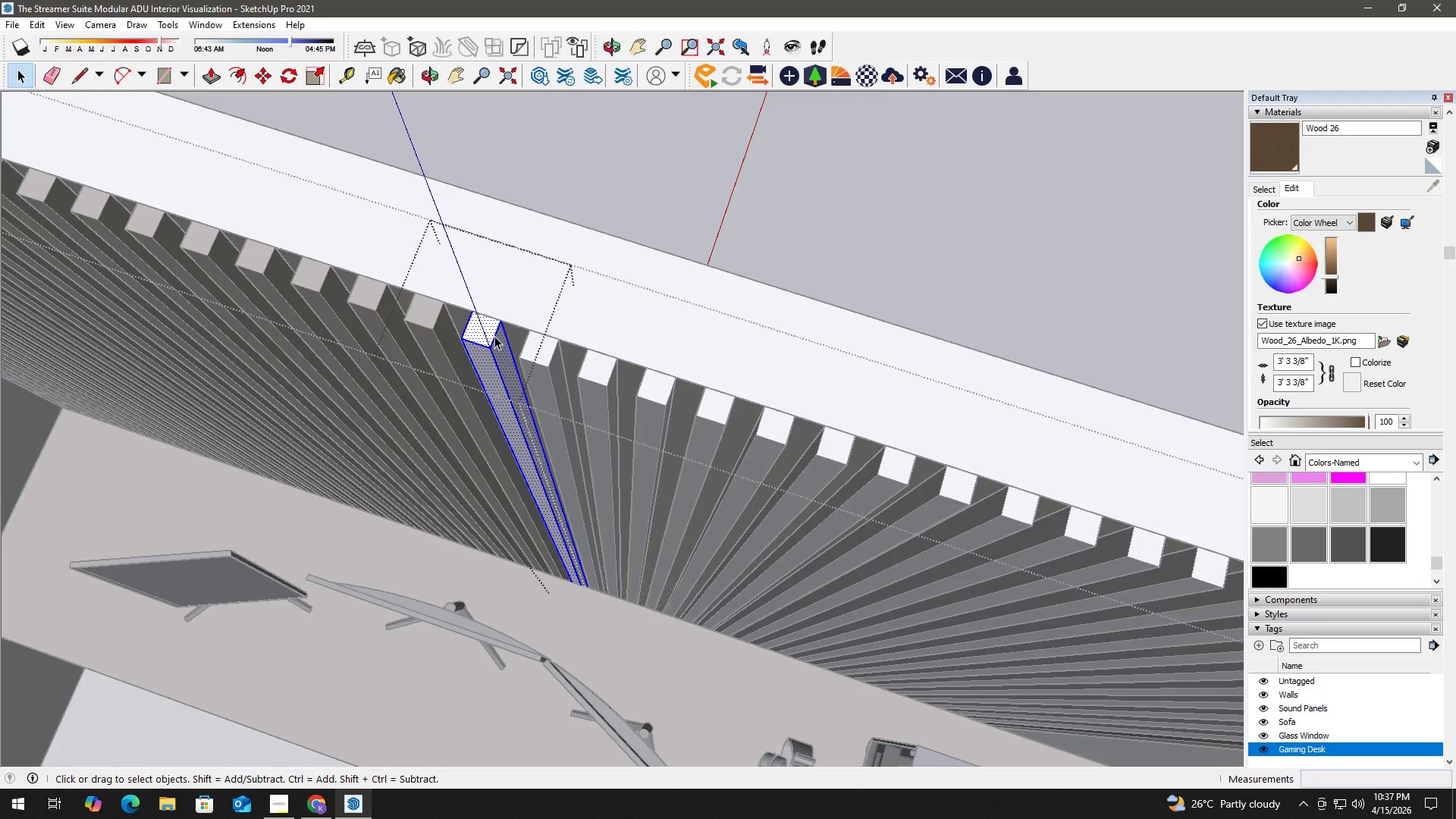 
triple_click([494, 336])
 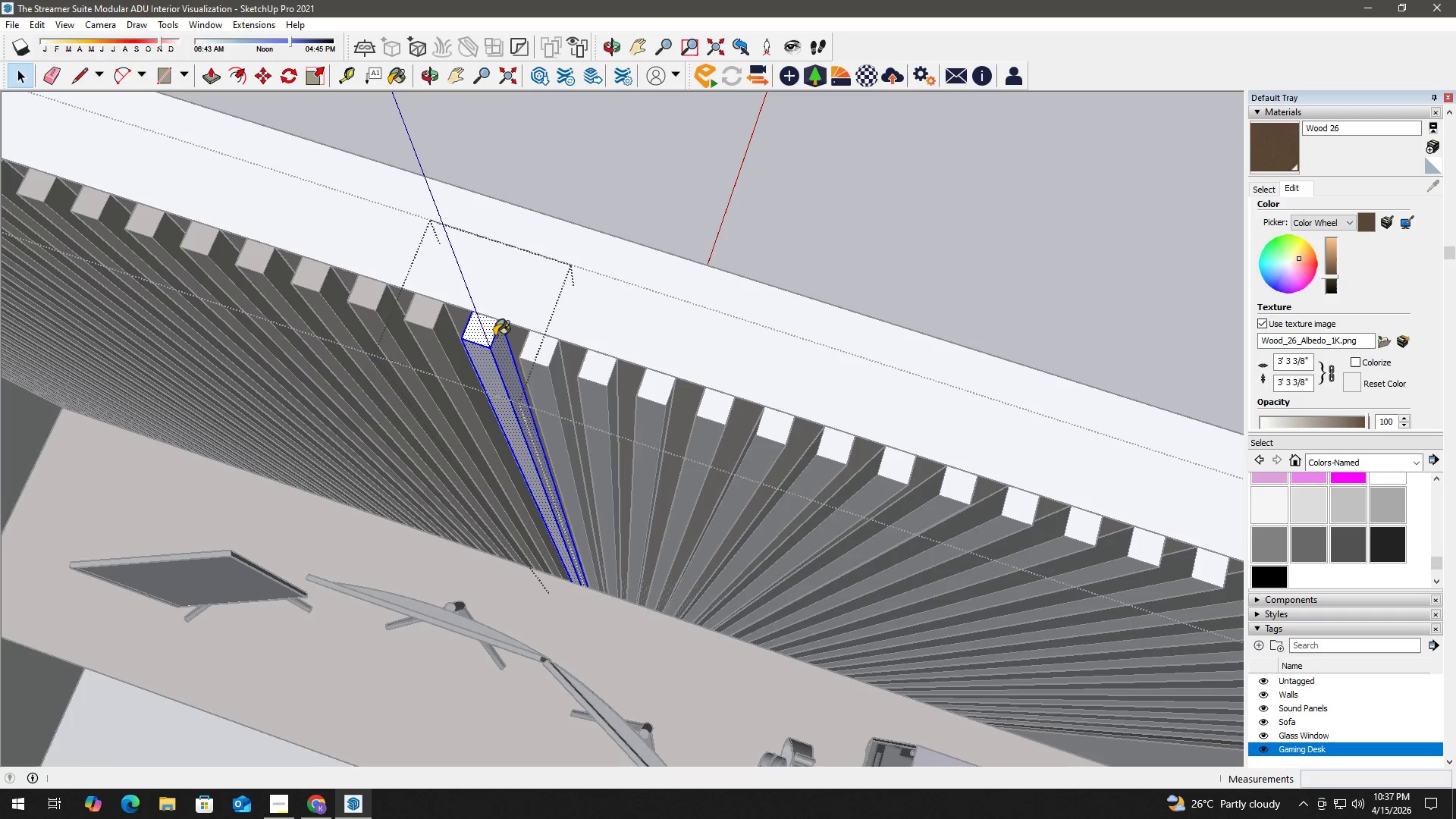 
key(B)
 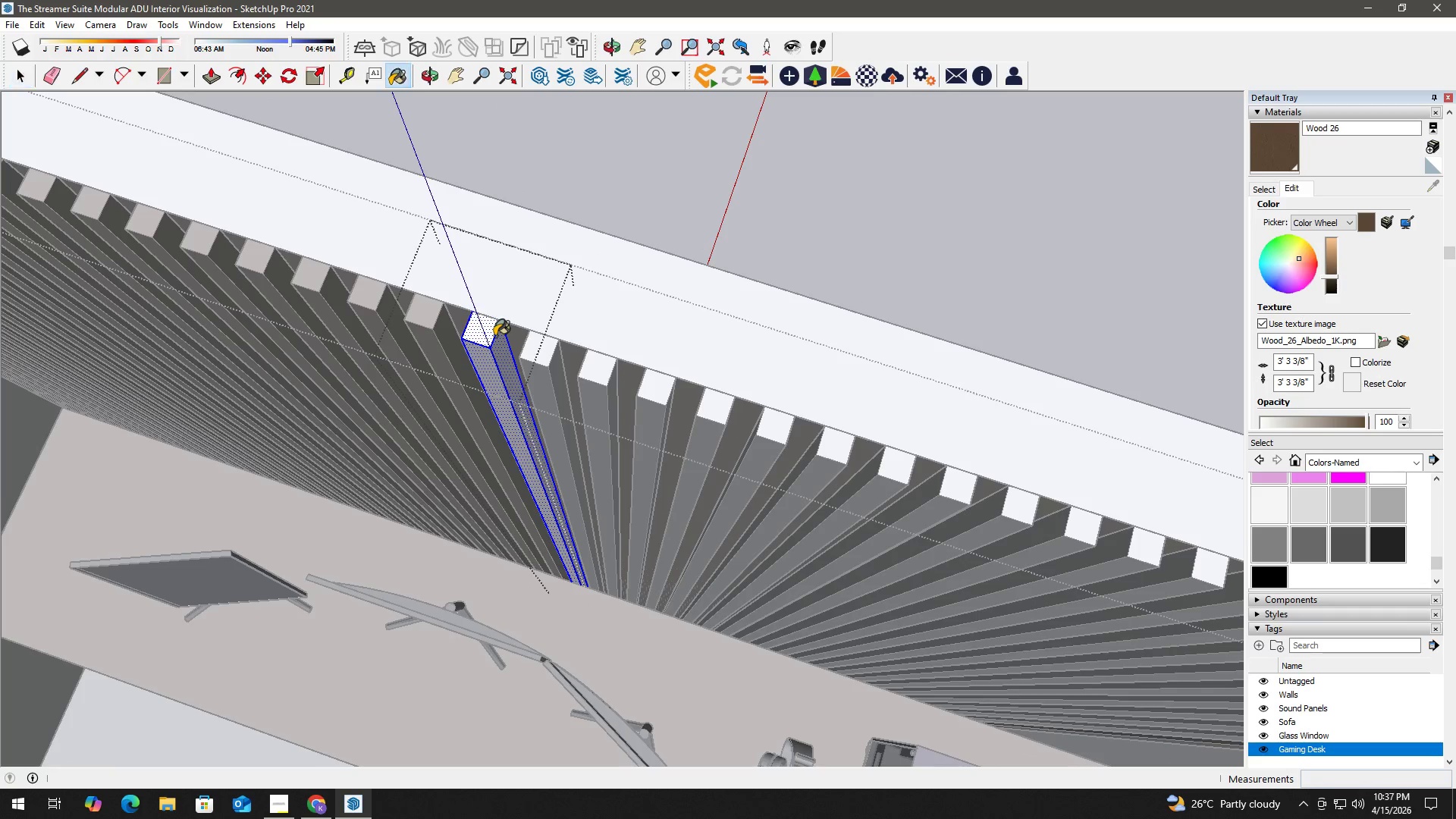 
triple_click([494, 336])
 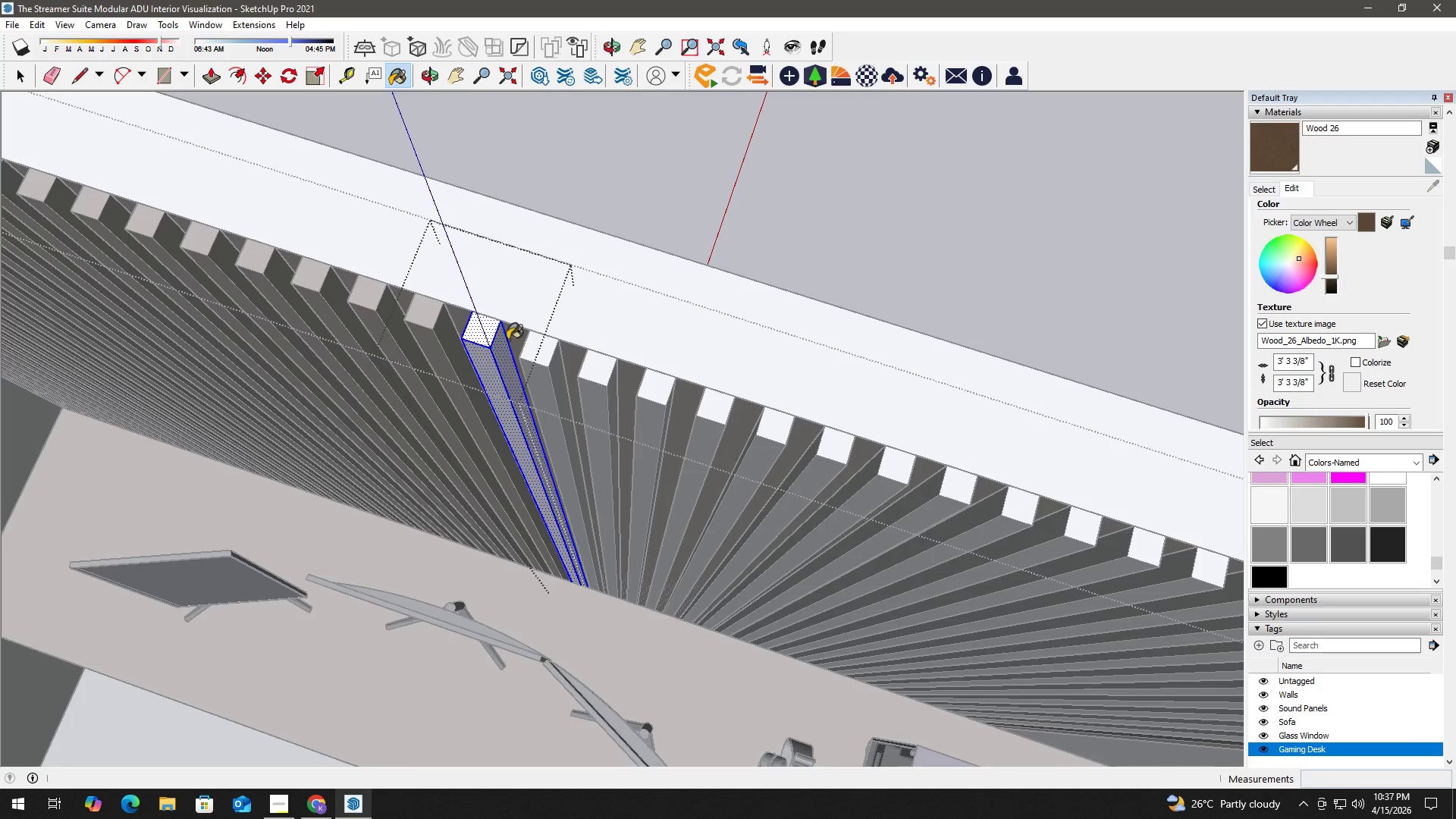 
key(Space)
 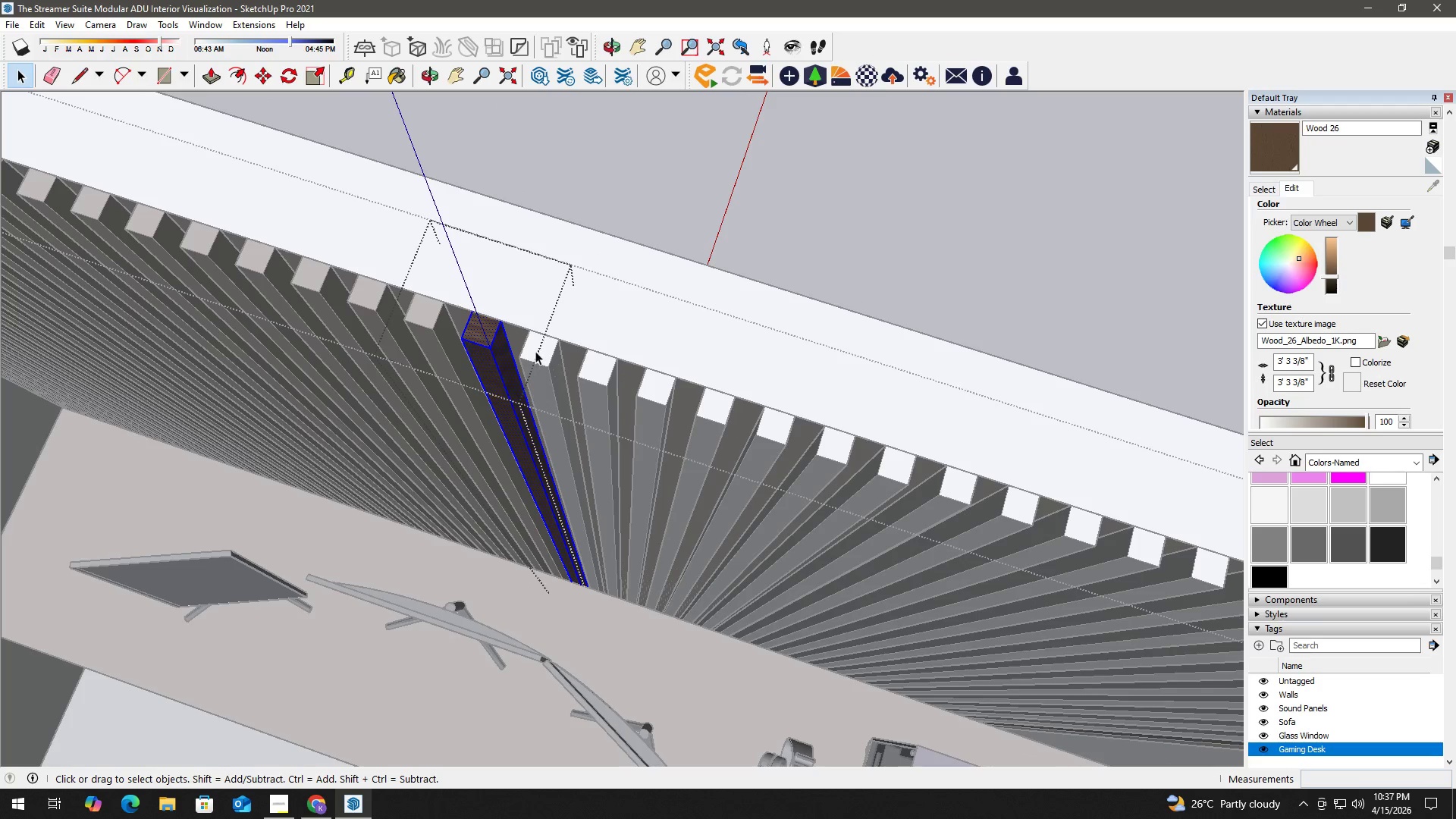 
double_click([535, 350])
 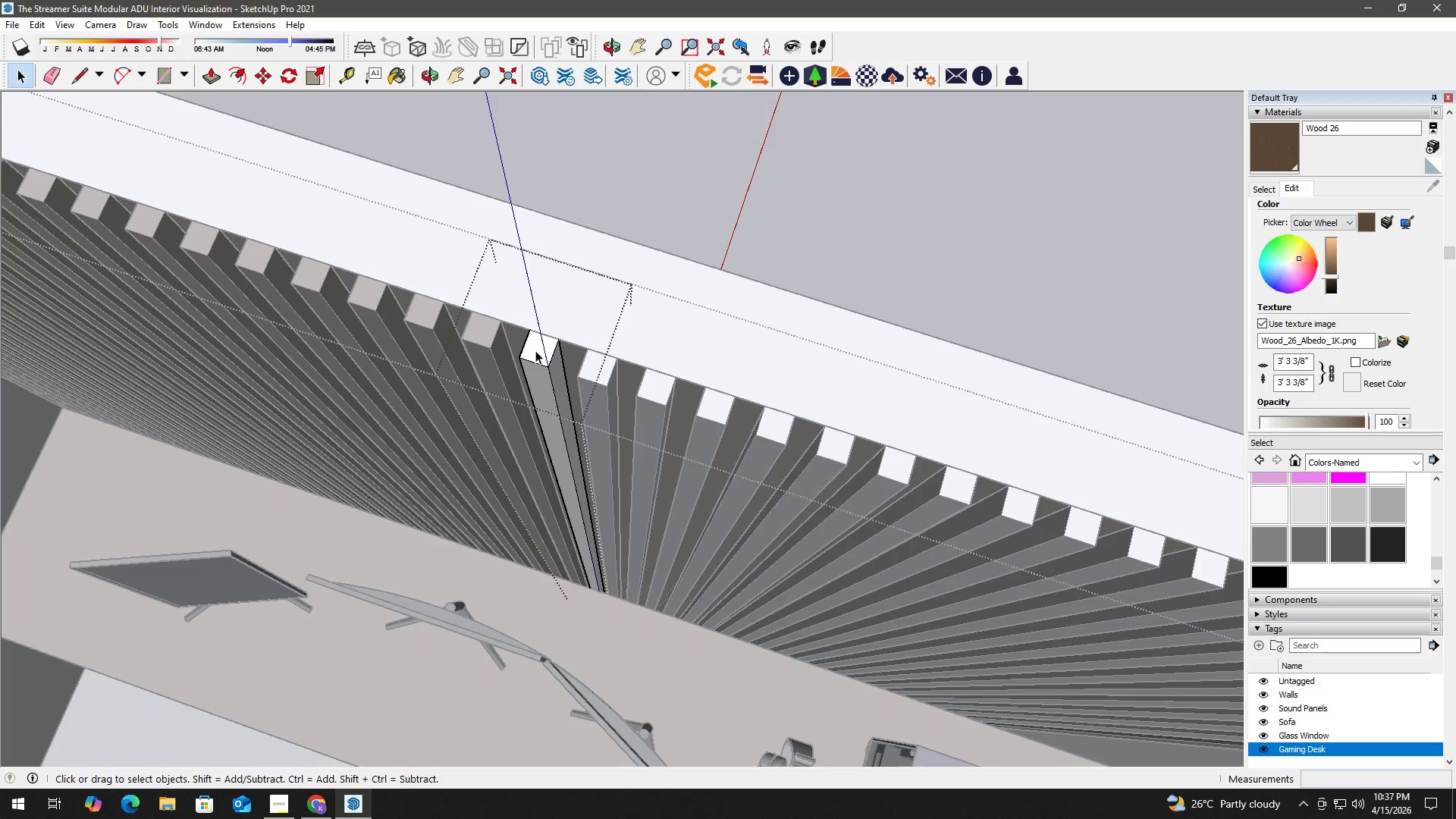 
triple_click([535, 350])
 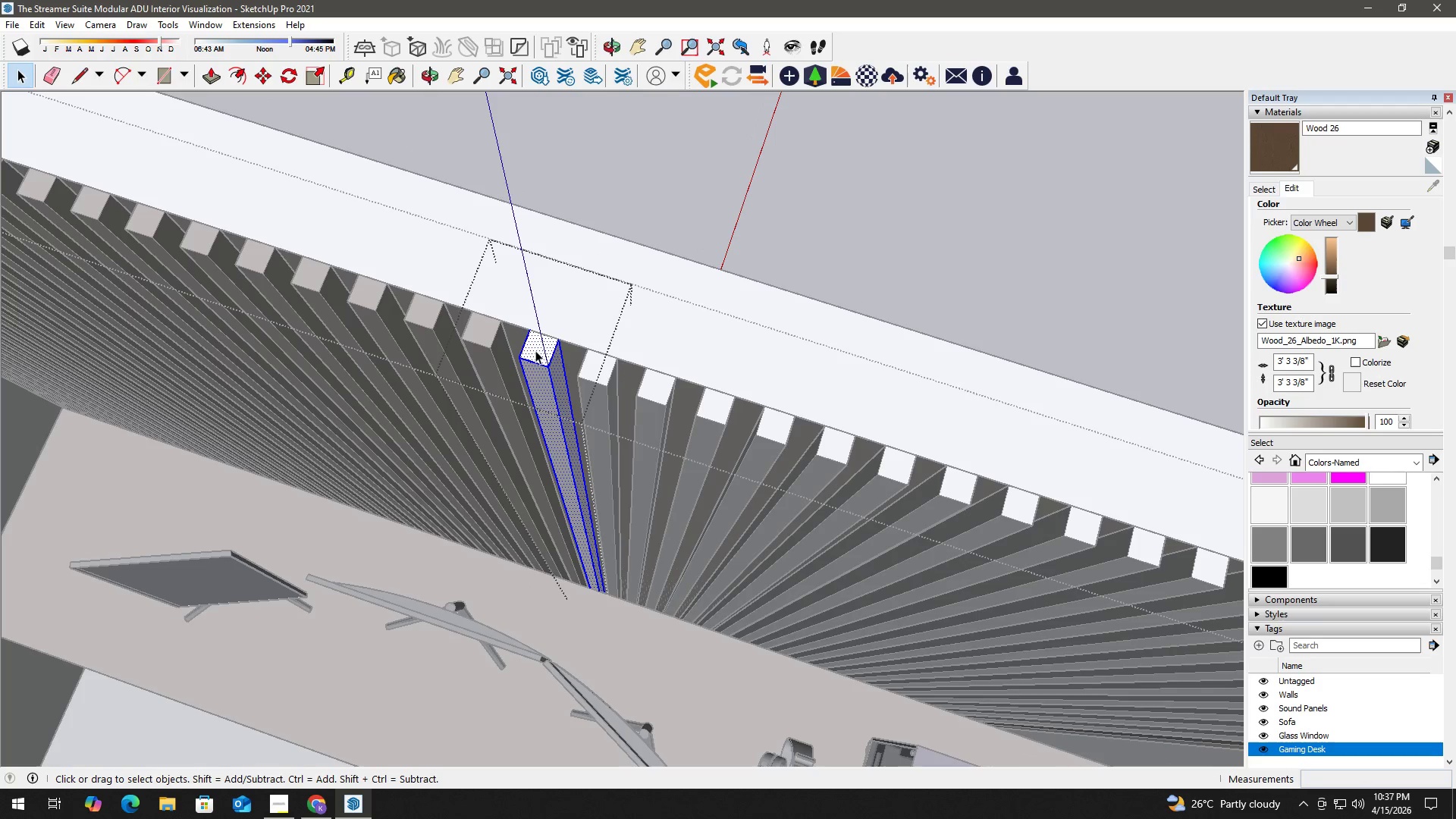 
triple_click([535, 350])
 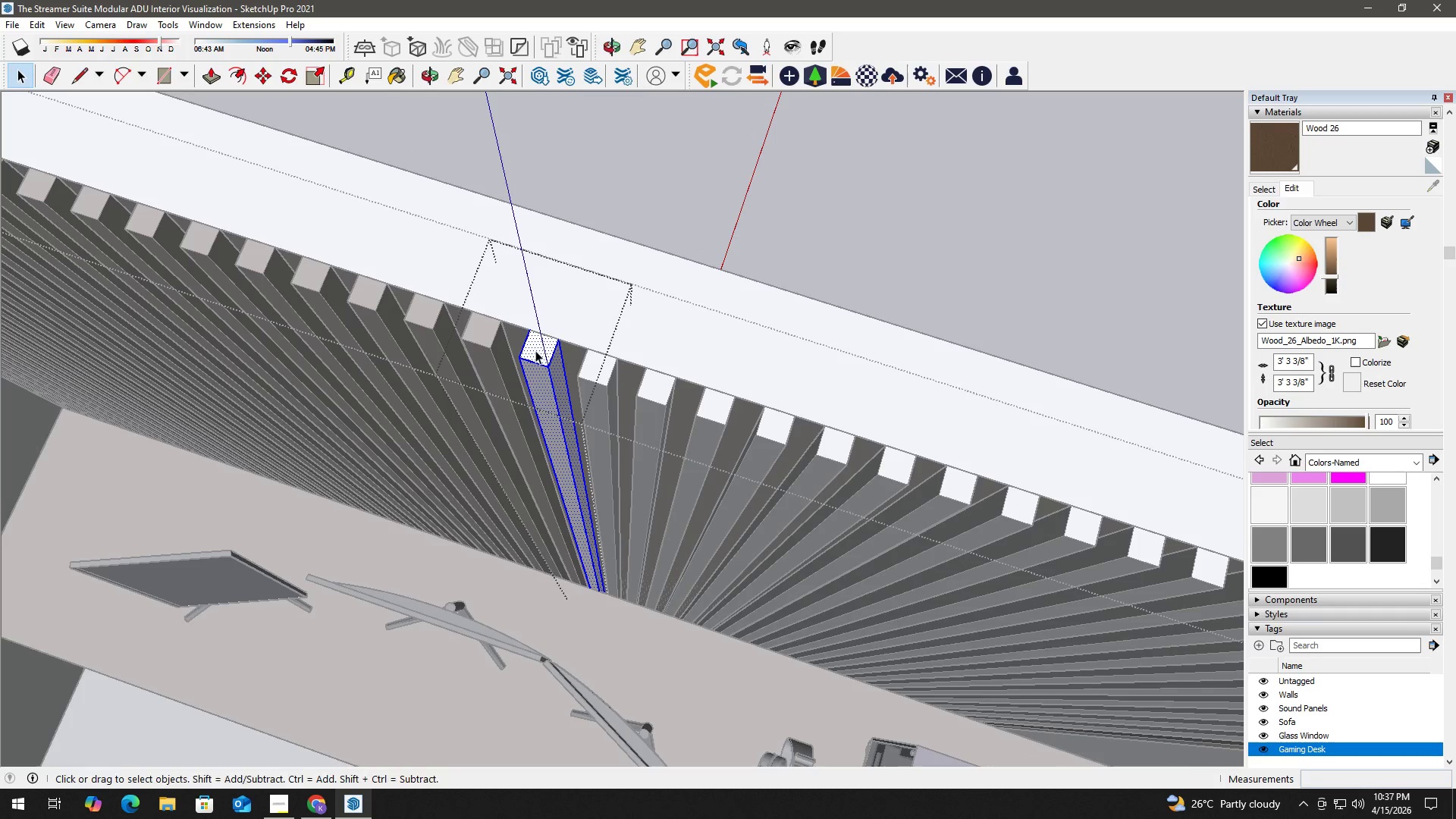 
key(B)
 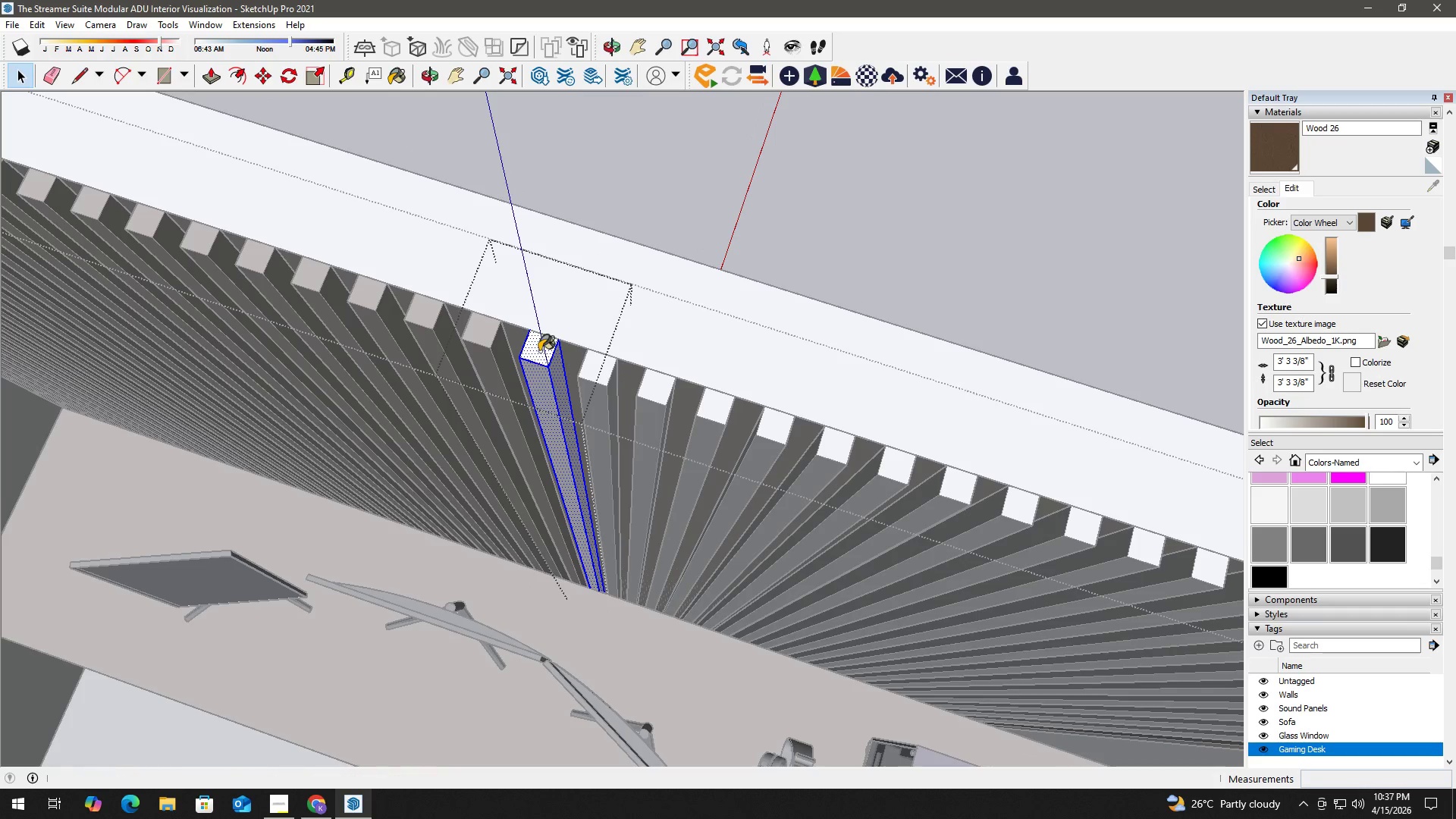 
triple_click([539, 351])
 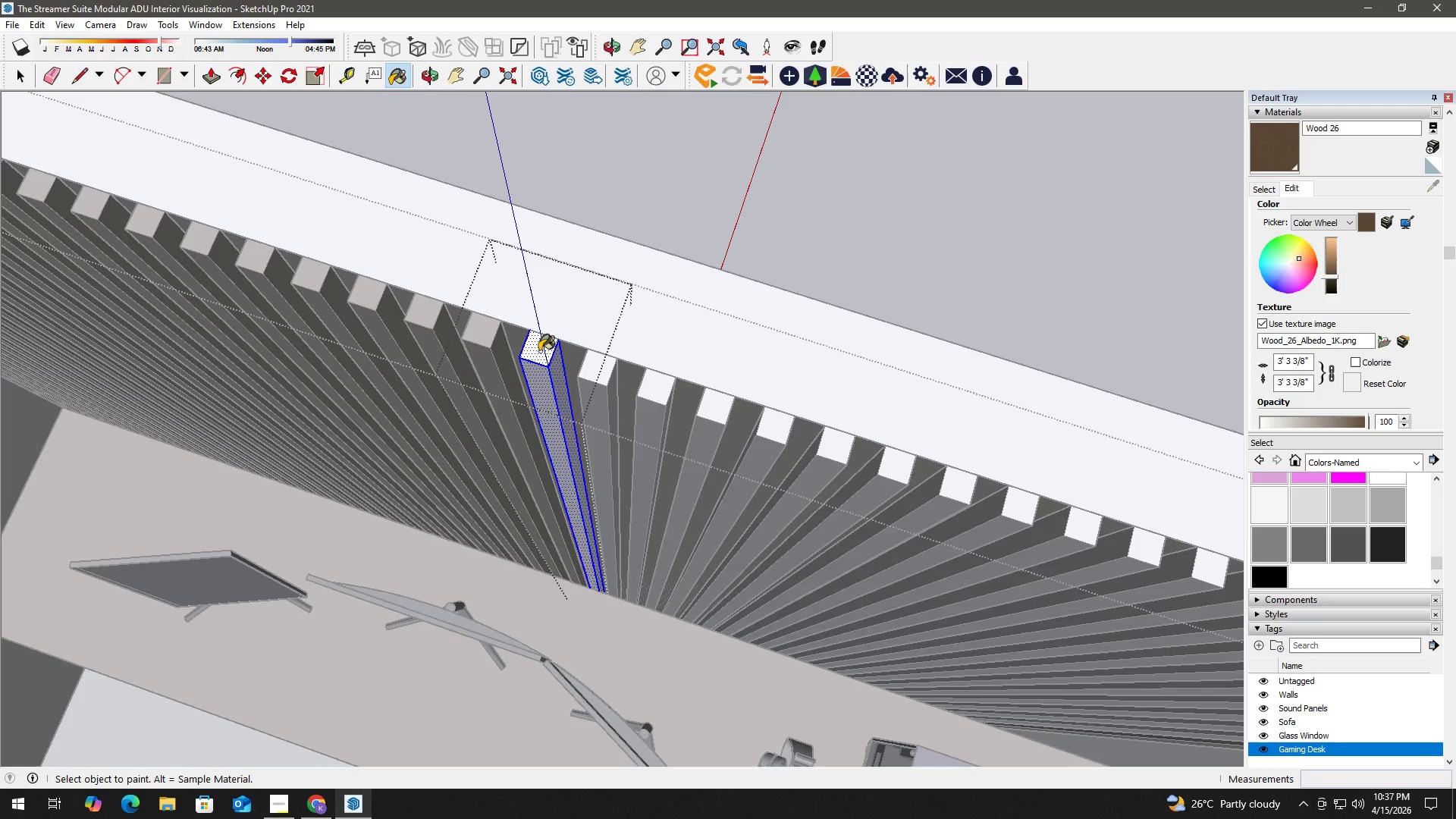 
triple_click([539, 351])
 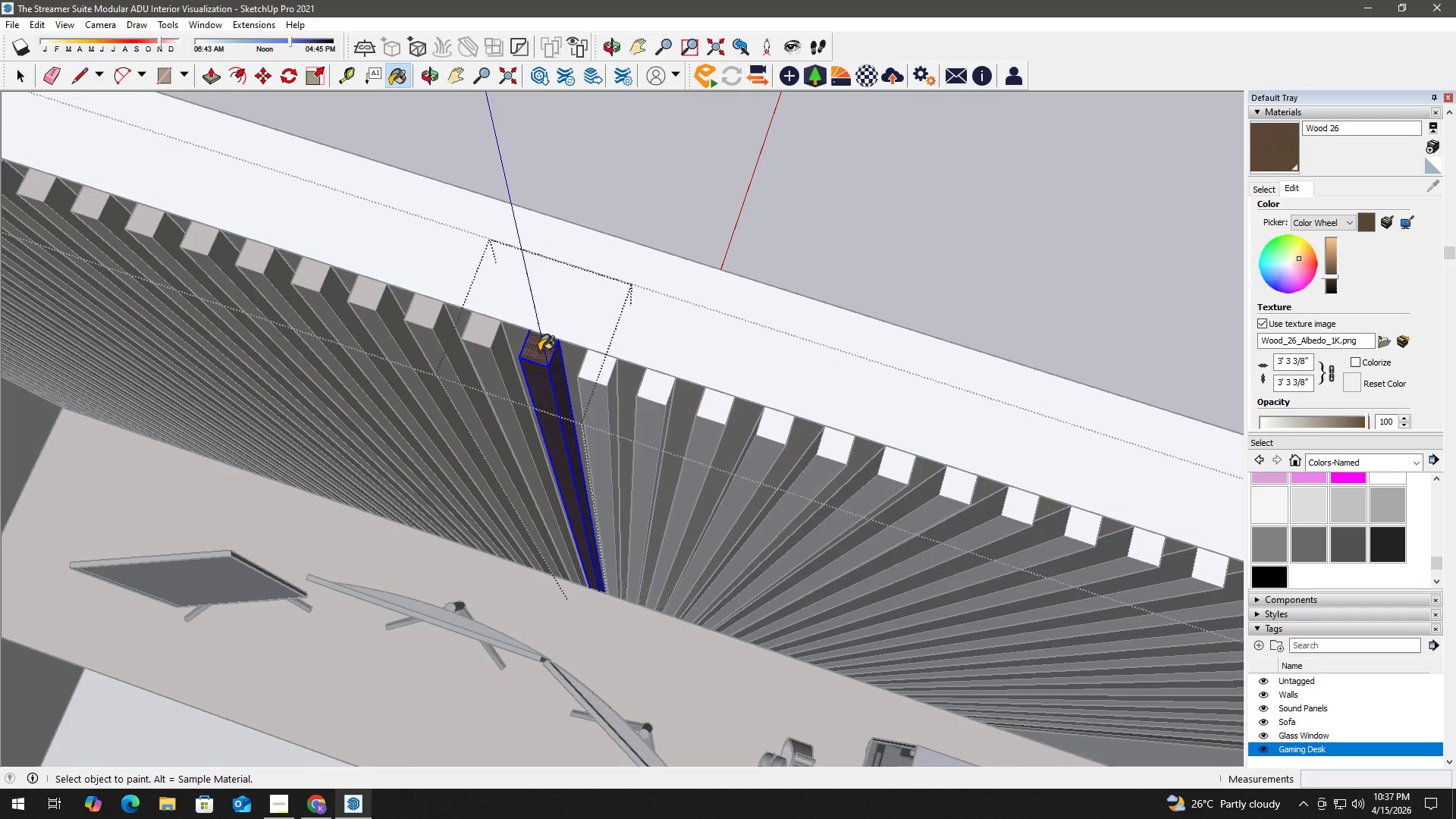 
key(Space)
 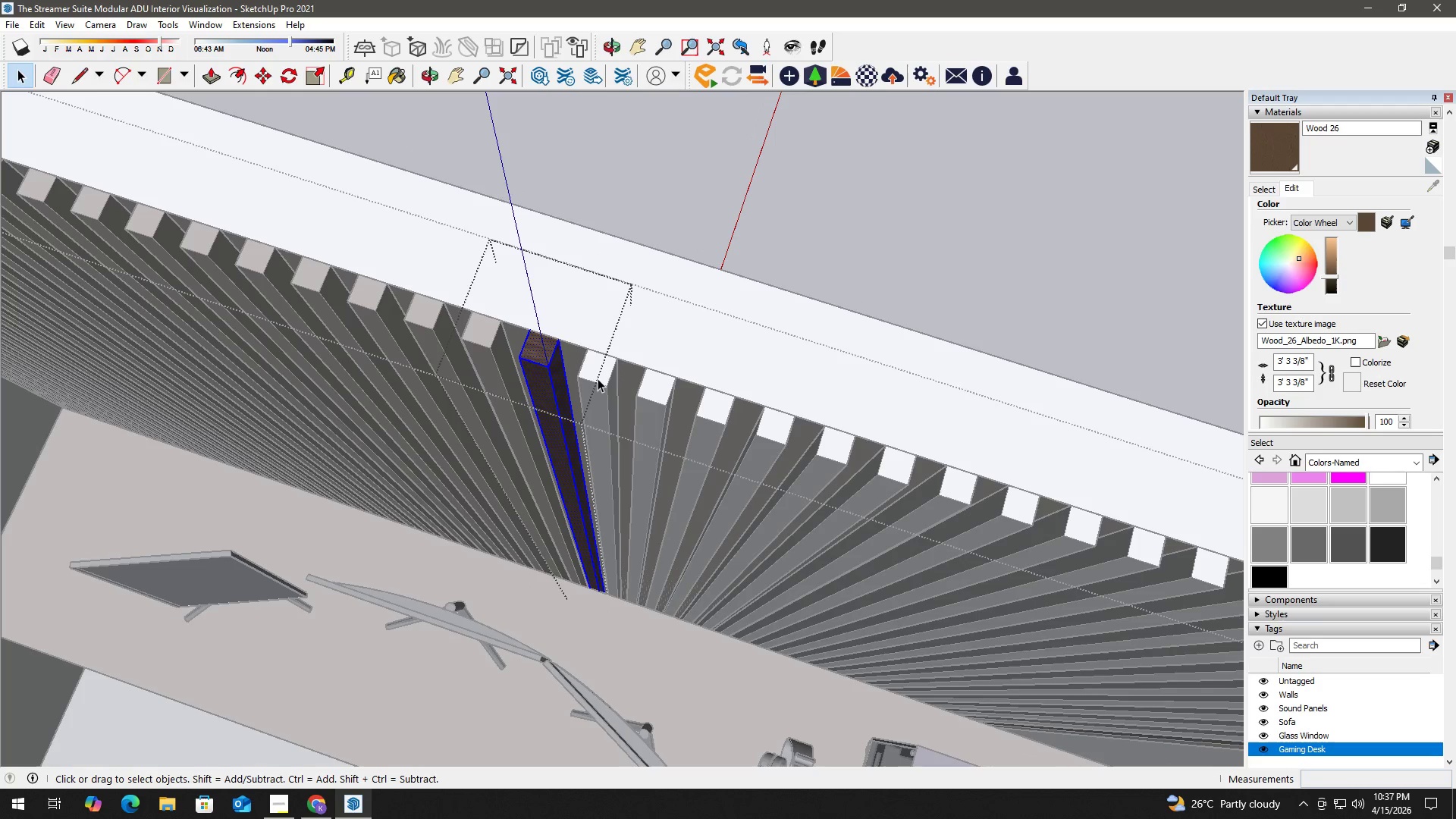 
triple_click([598, 378])
 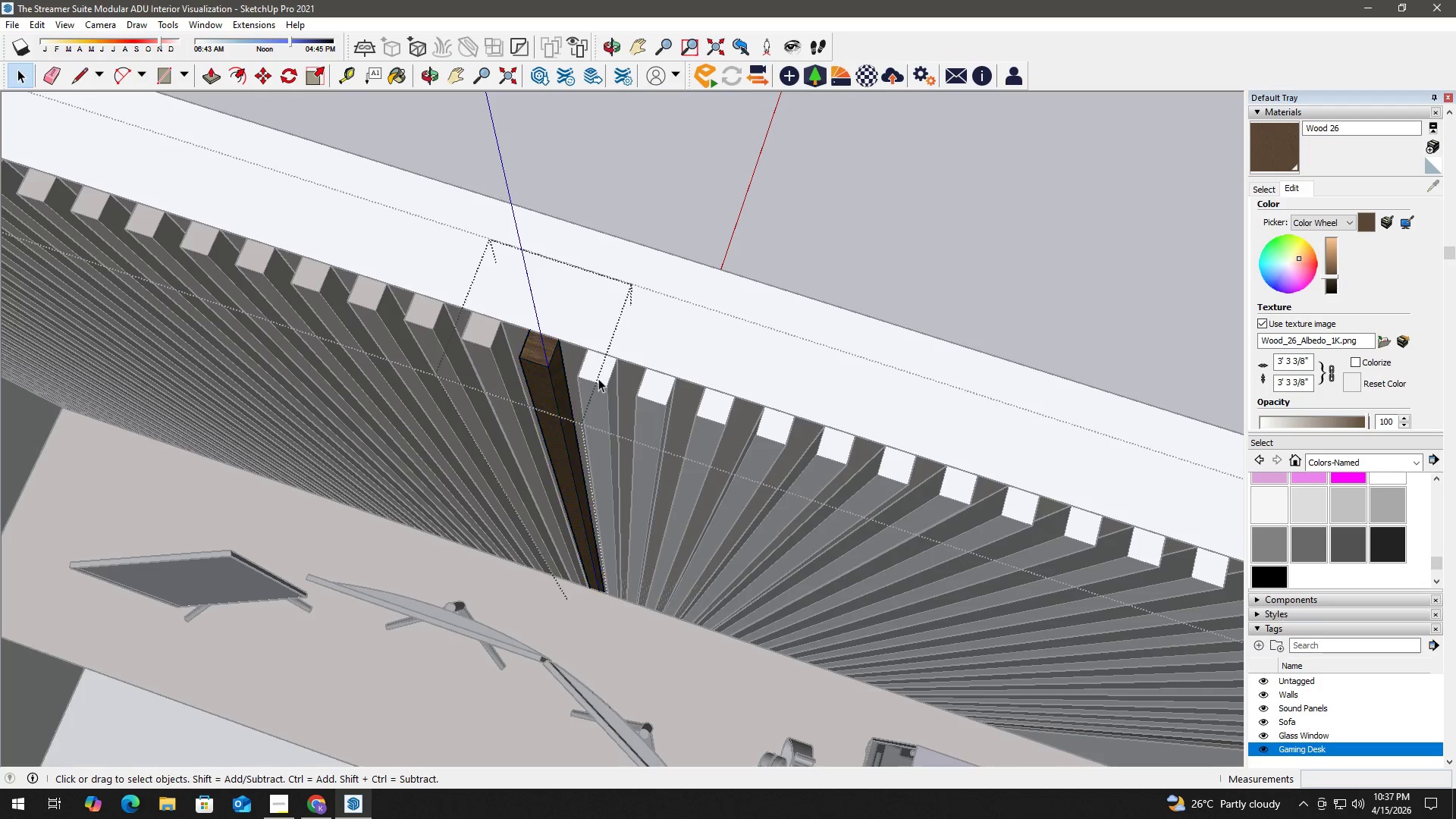 
triple_click([598, 378])
 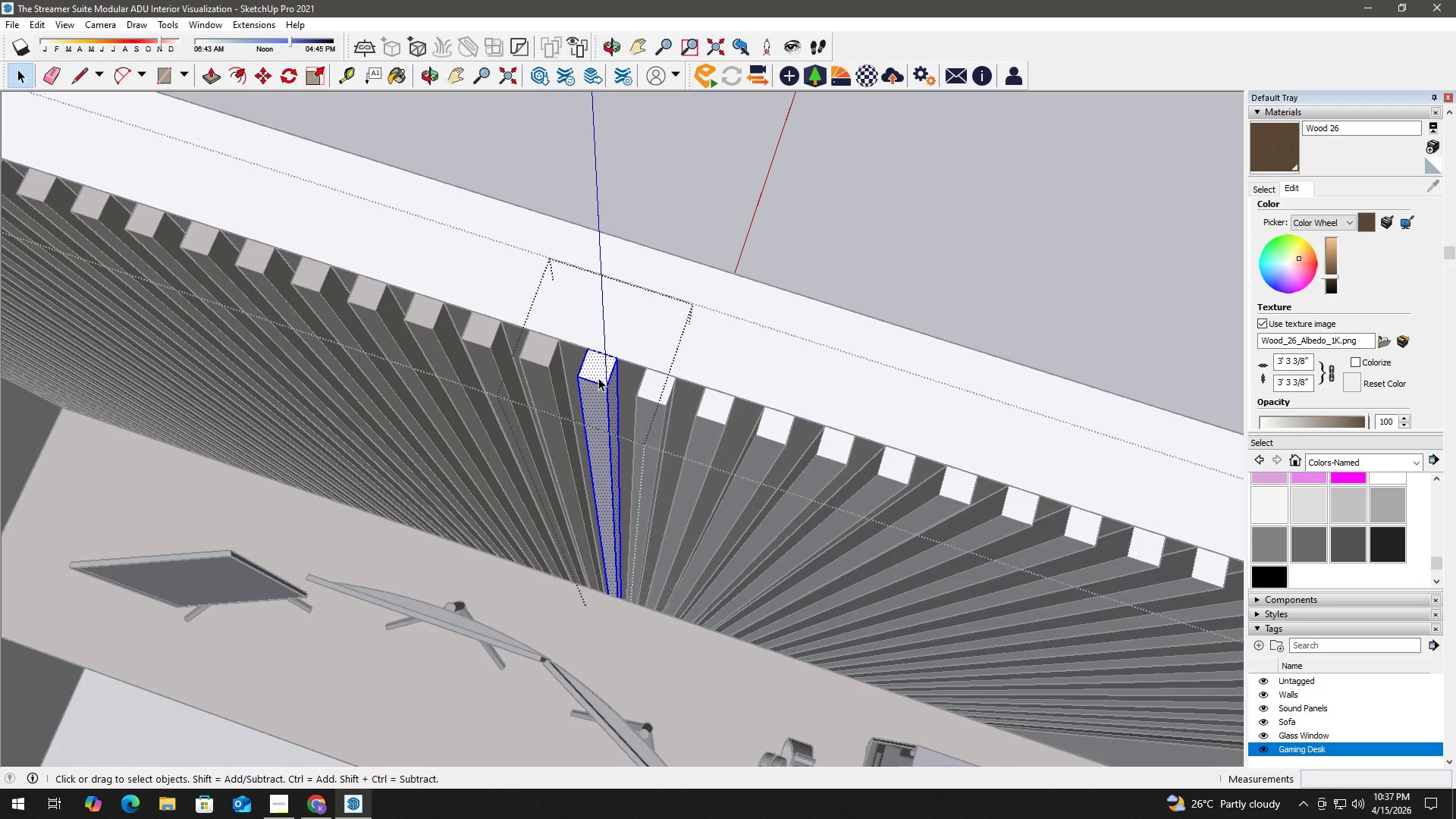 
triple_click([598, 378])
 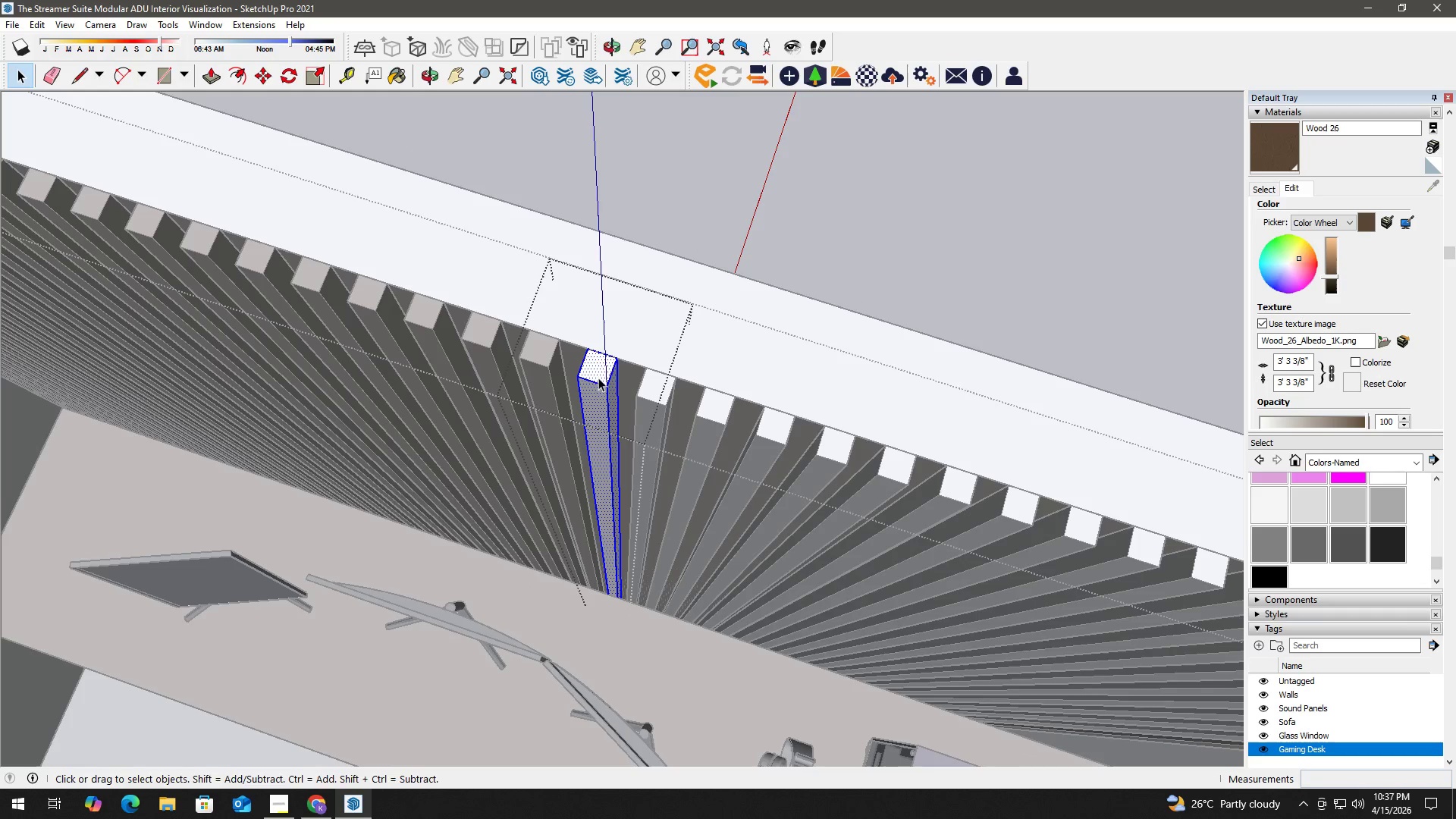 
key(B)
 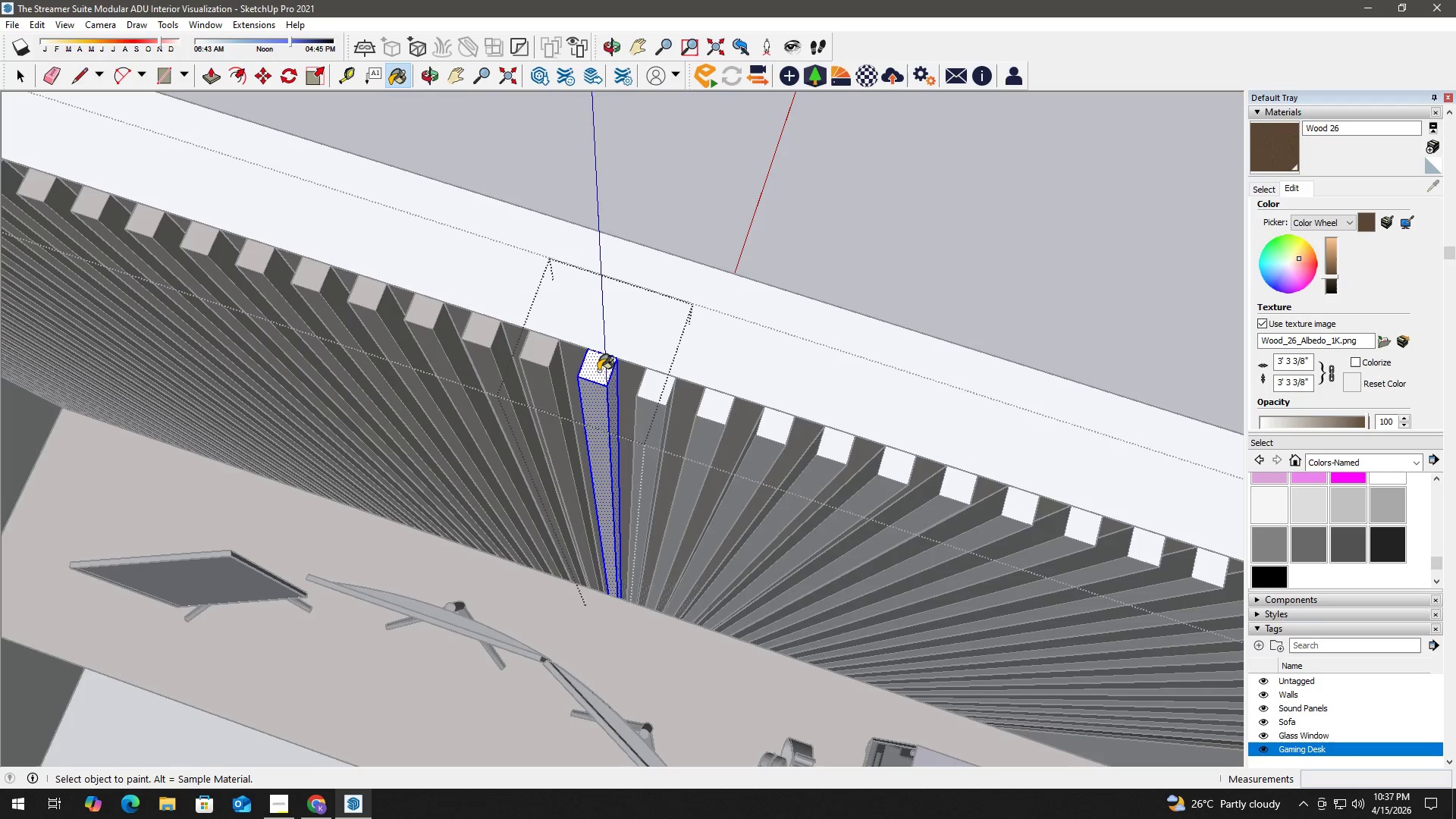 
triple_click([598, 371])
 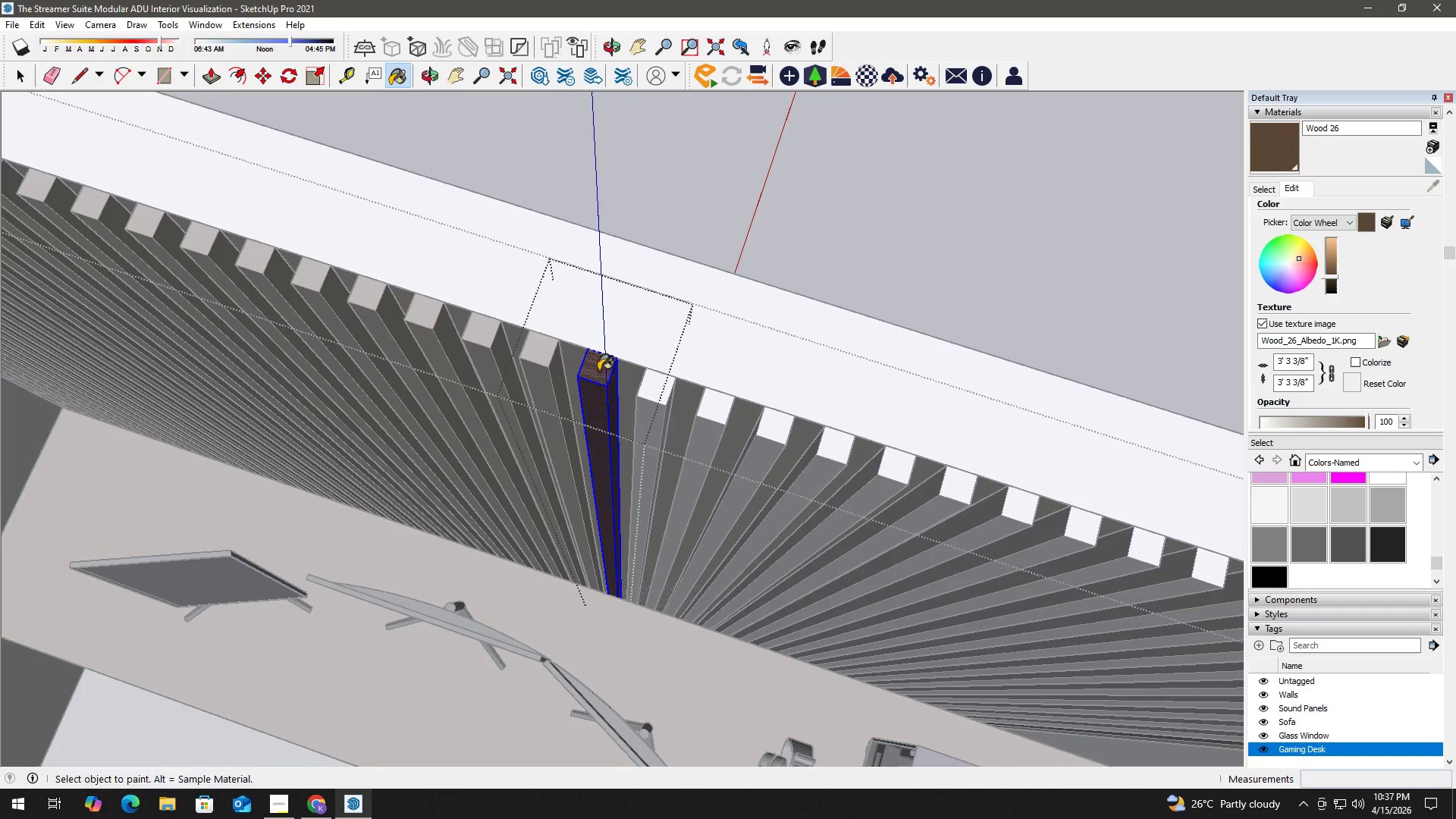 
key(Space)
 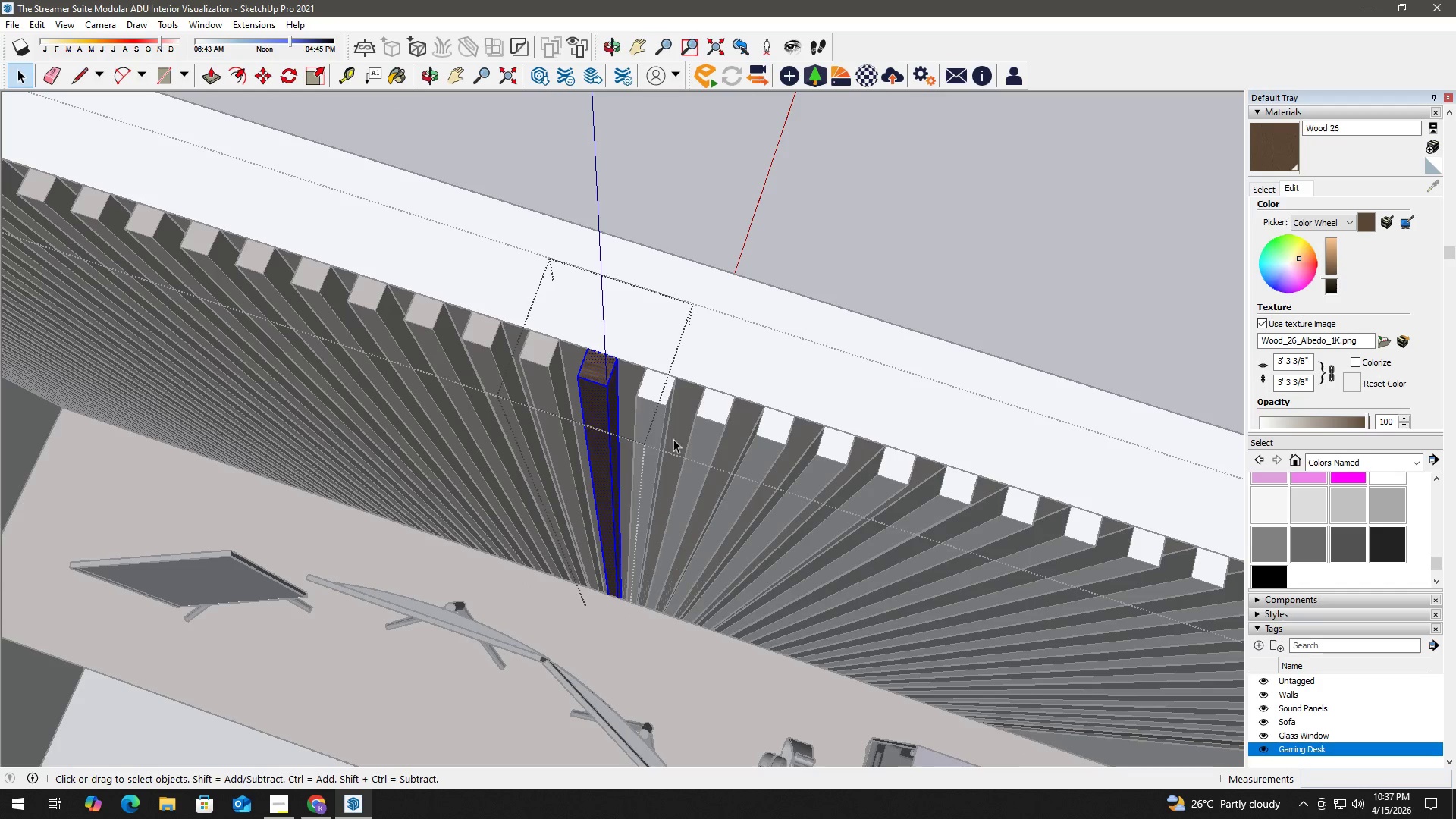 
left_click_drag(start_coordinate=[681, 441], to_coordinate=[447, 356])
 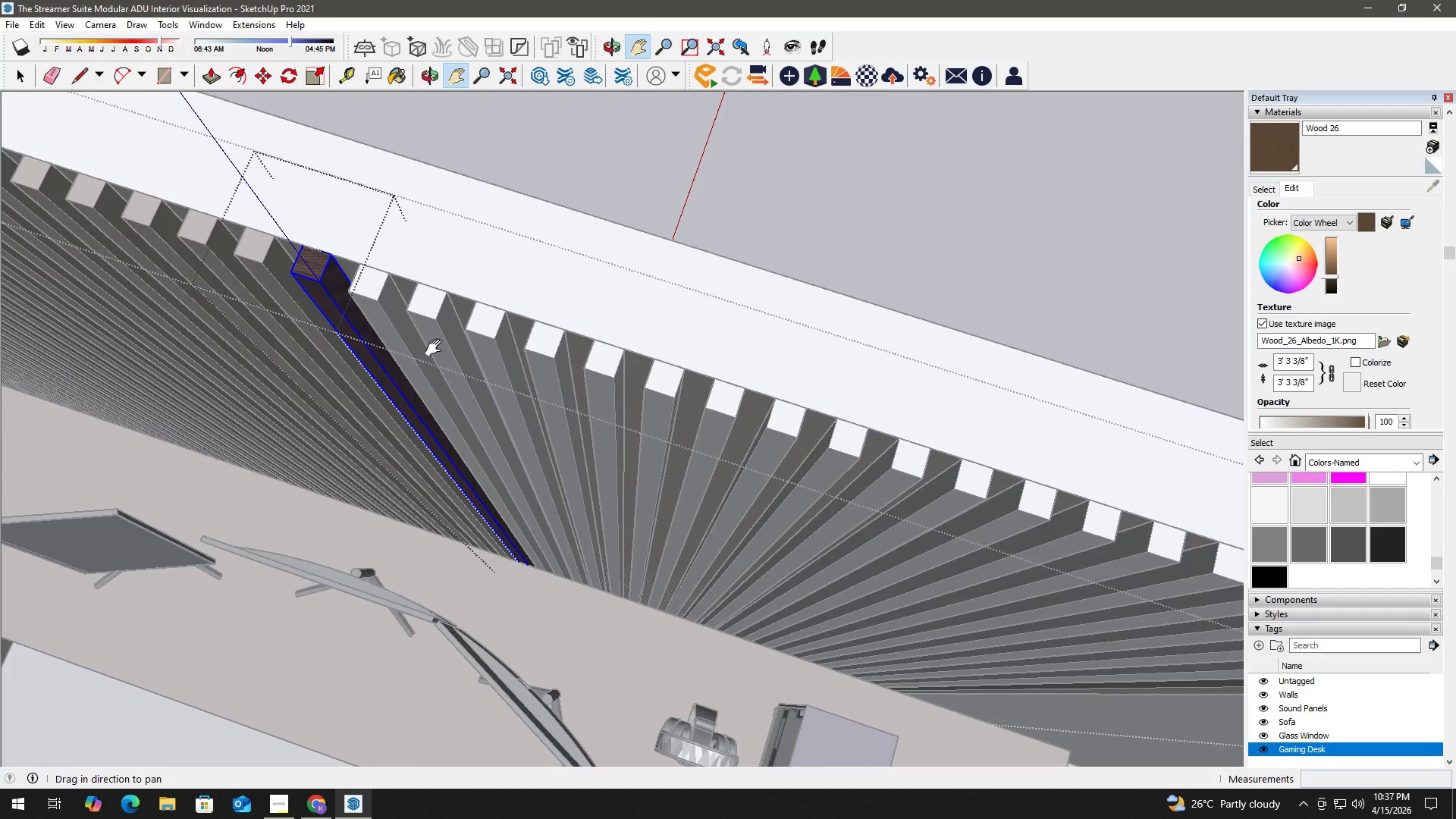 
key(Space)
 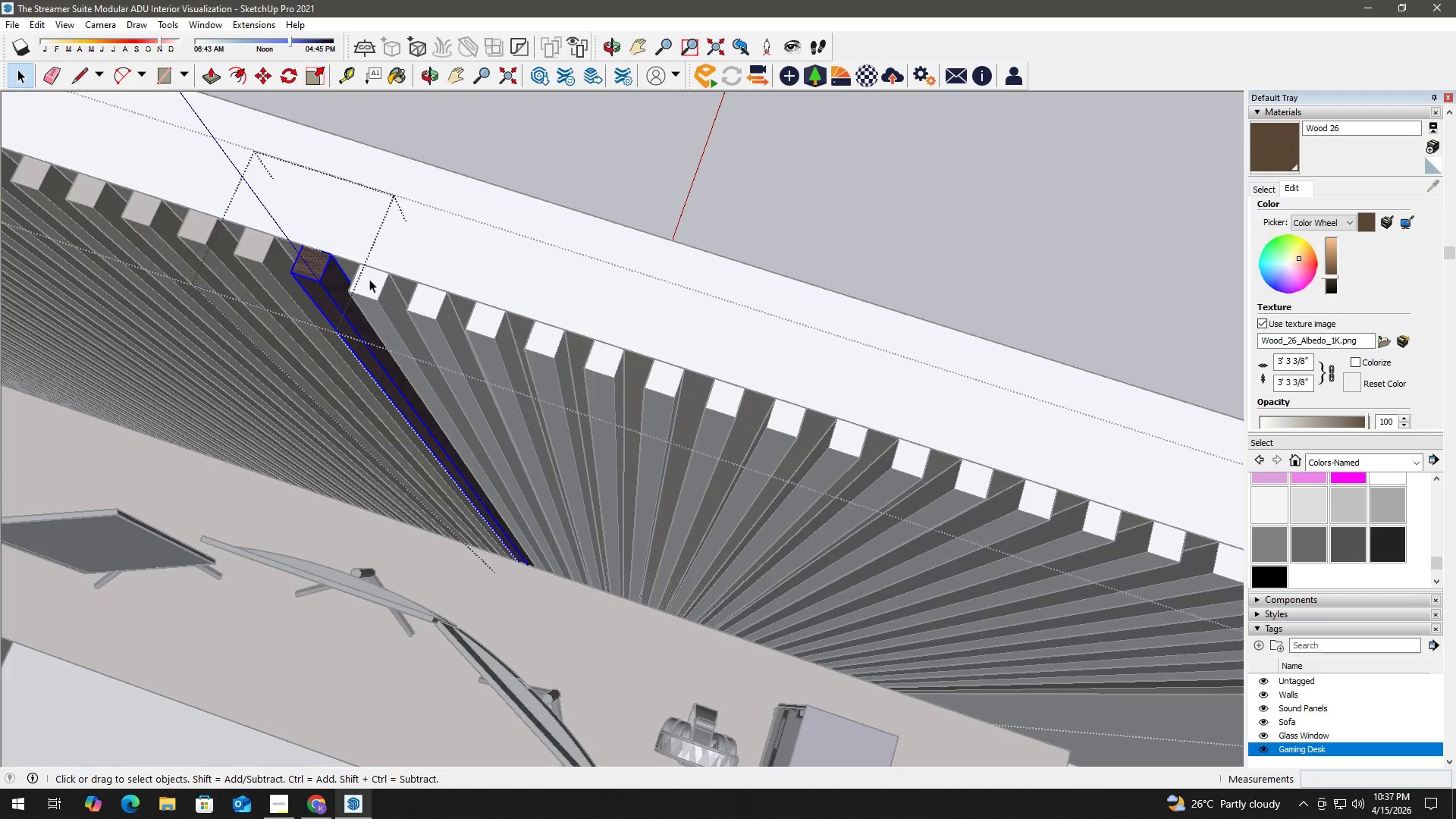 
double_click([368, 278])
 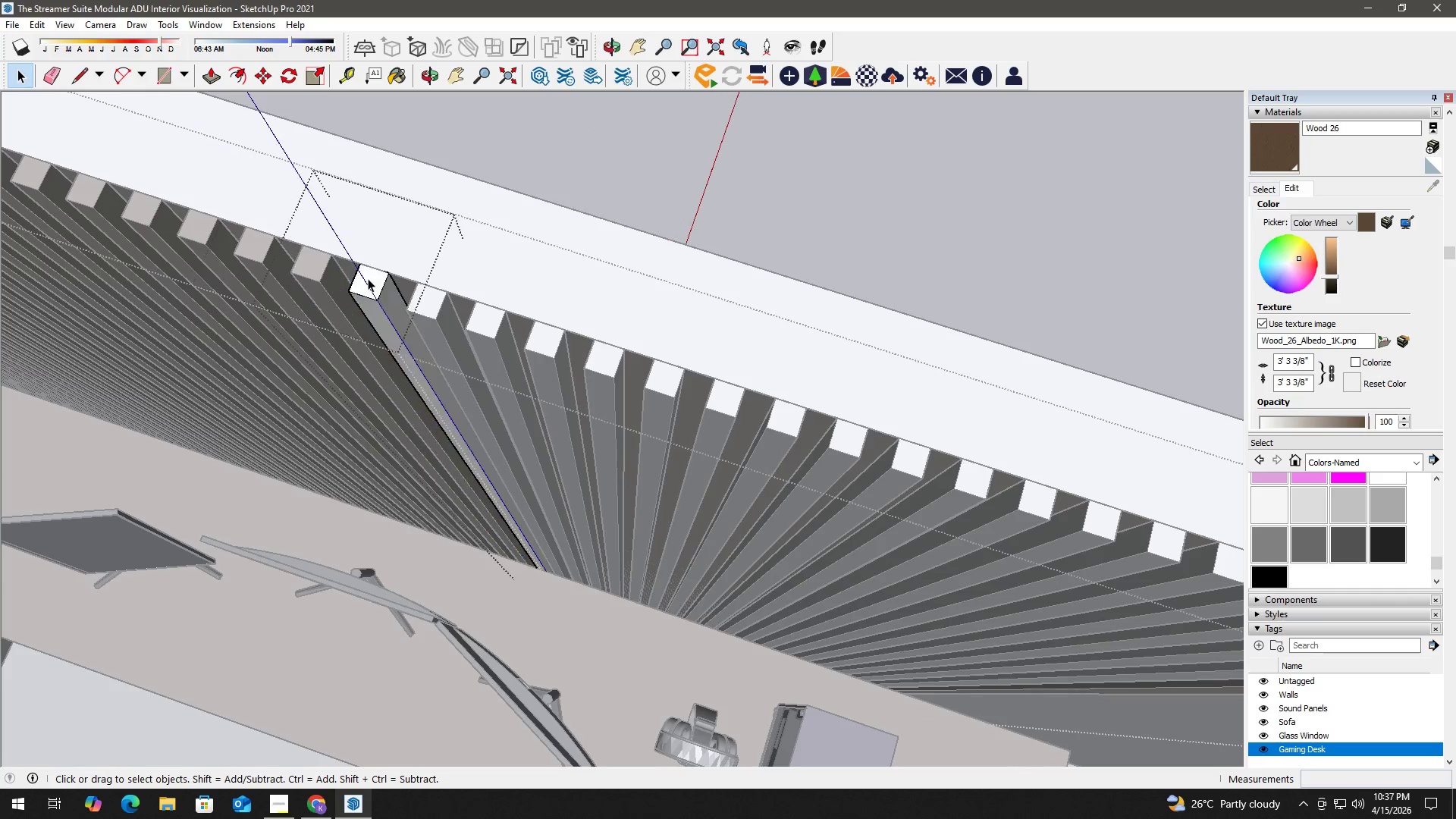 
triple_click([368, 278])
 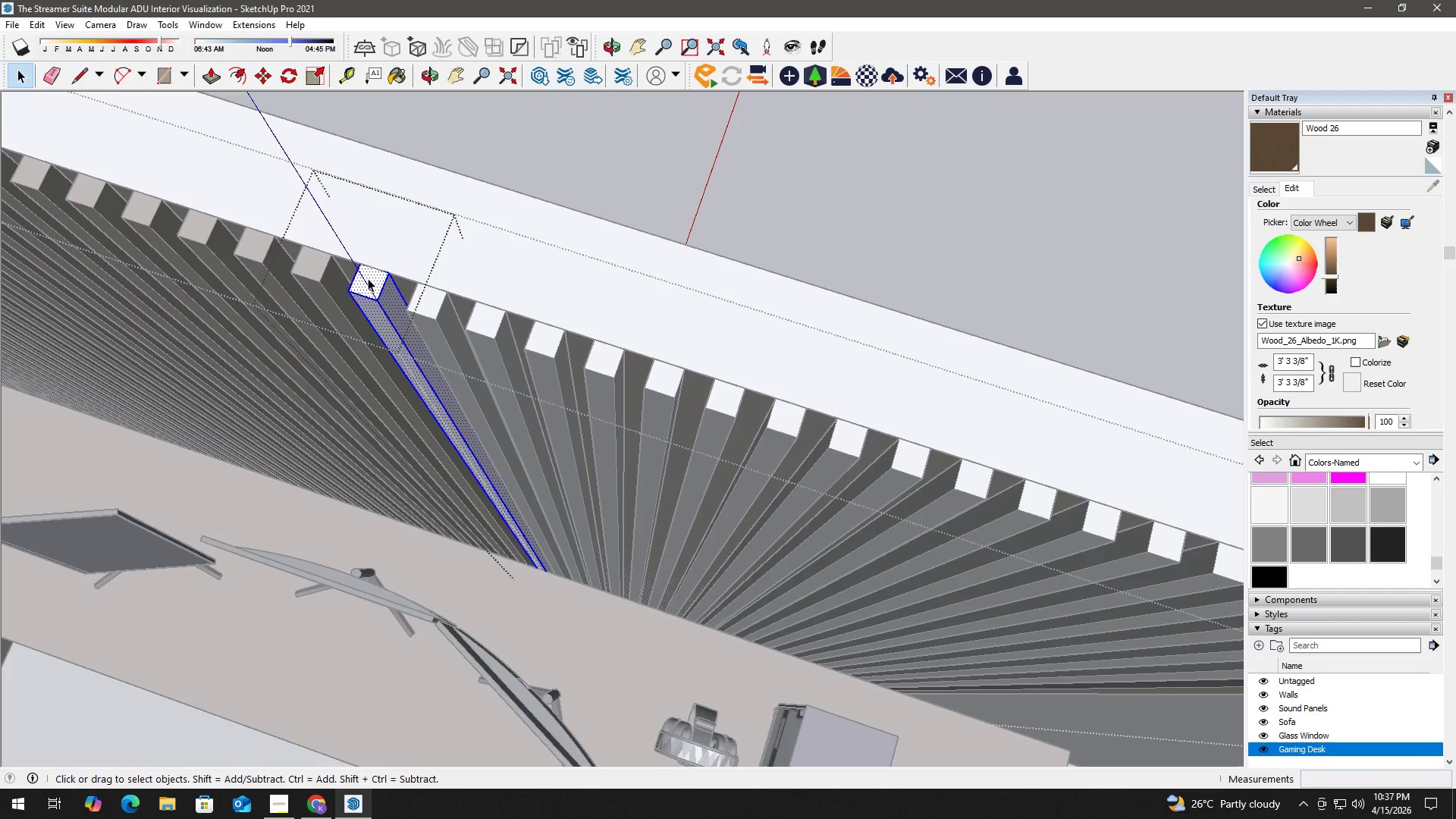 
key(B)
 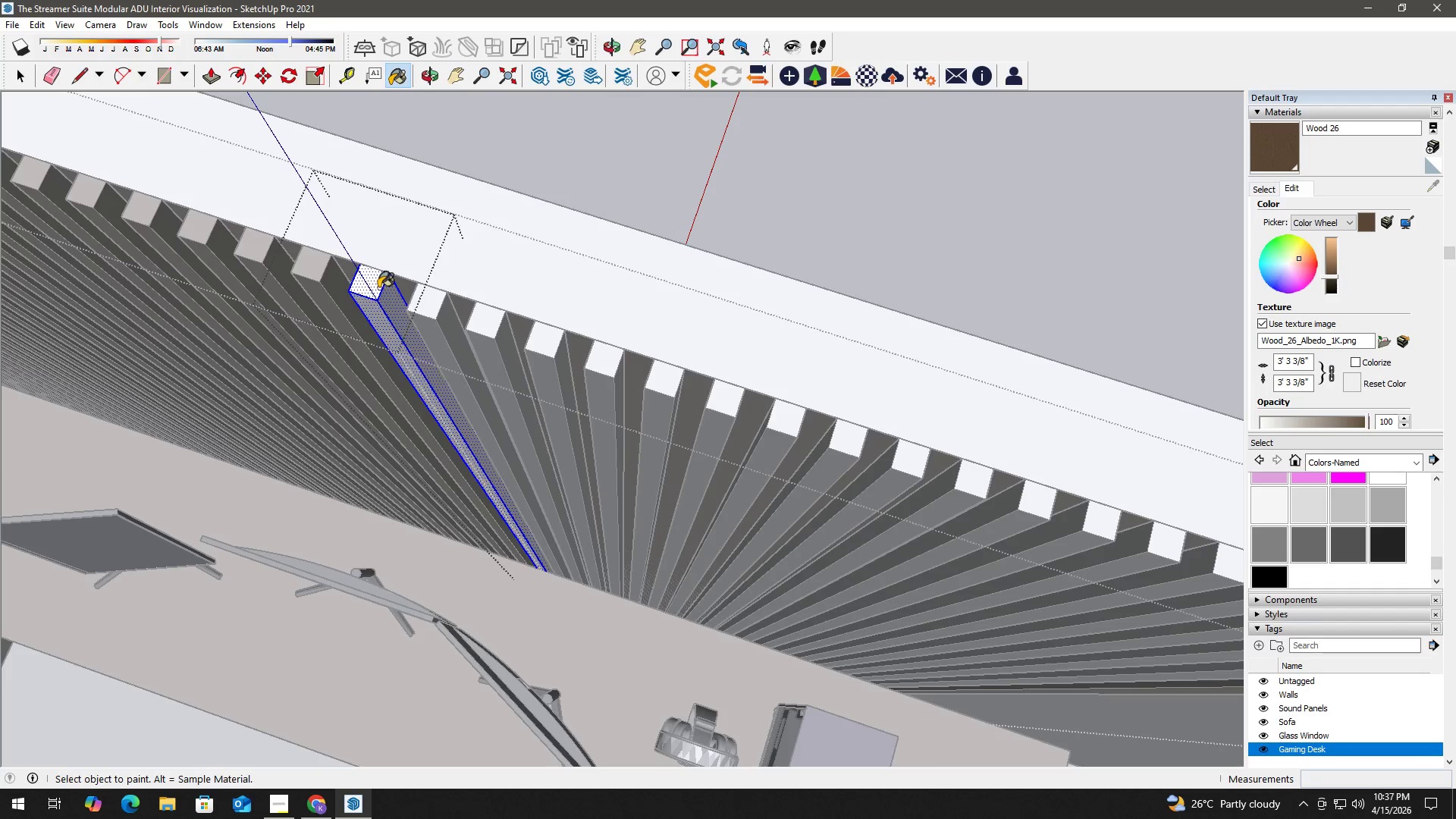 
left_click_drag(start_coordinate=[378, 289], to_coordinate=[383, 292])
 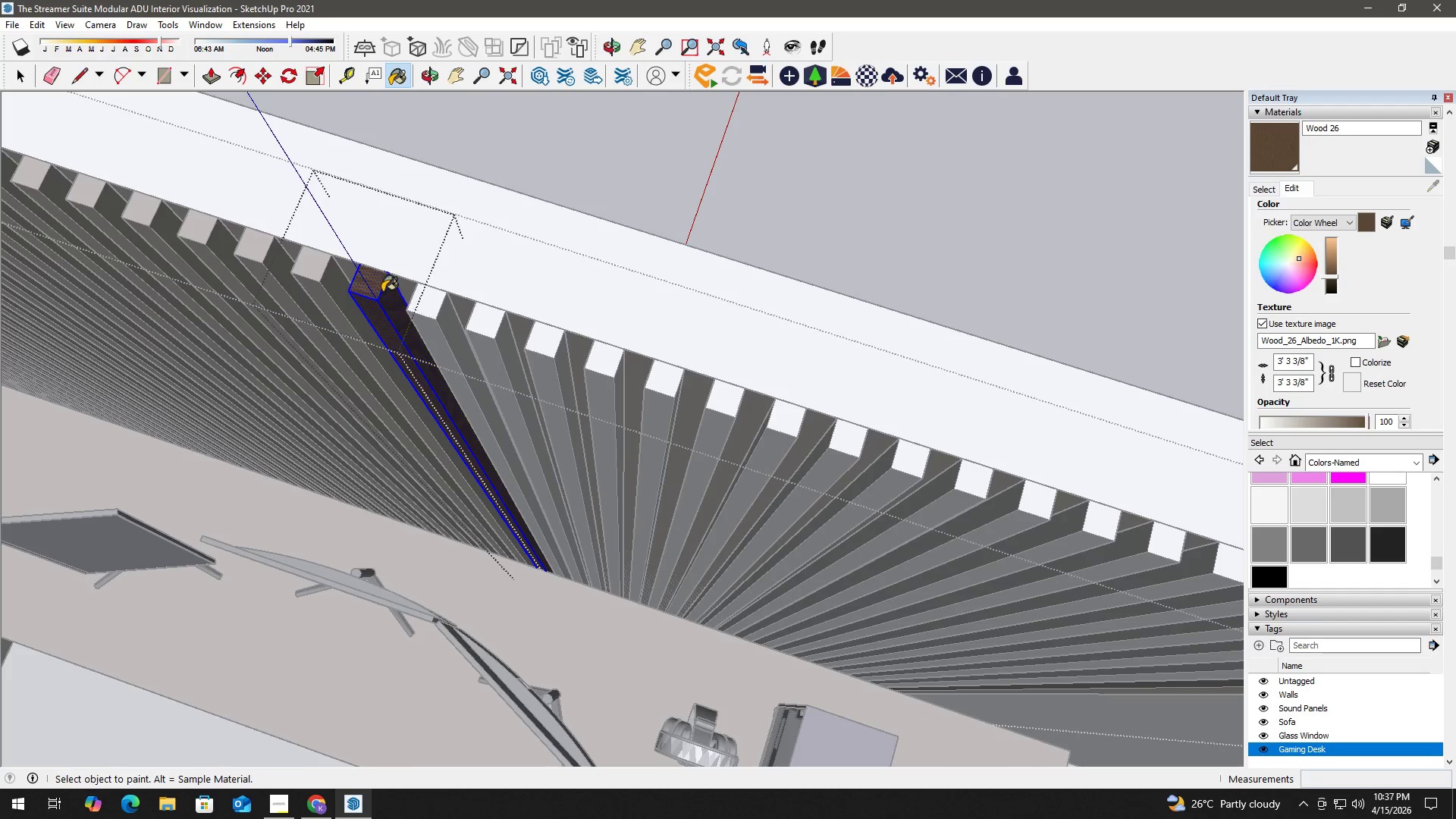 
key(Space)
 